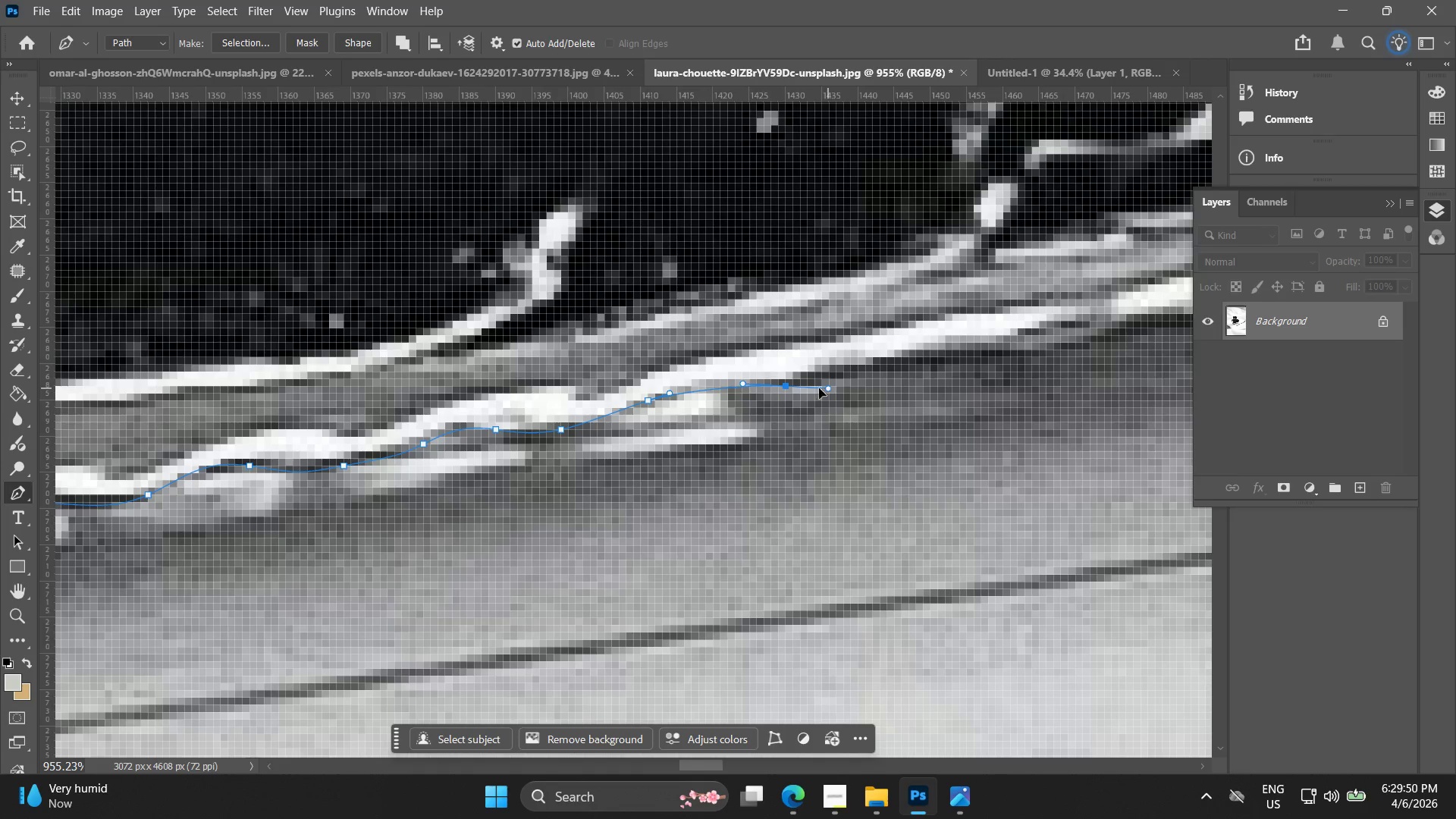 
key(Control+ControlLeft)
 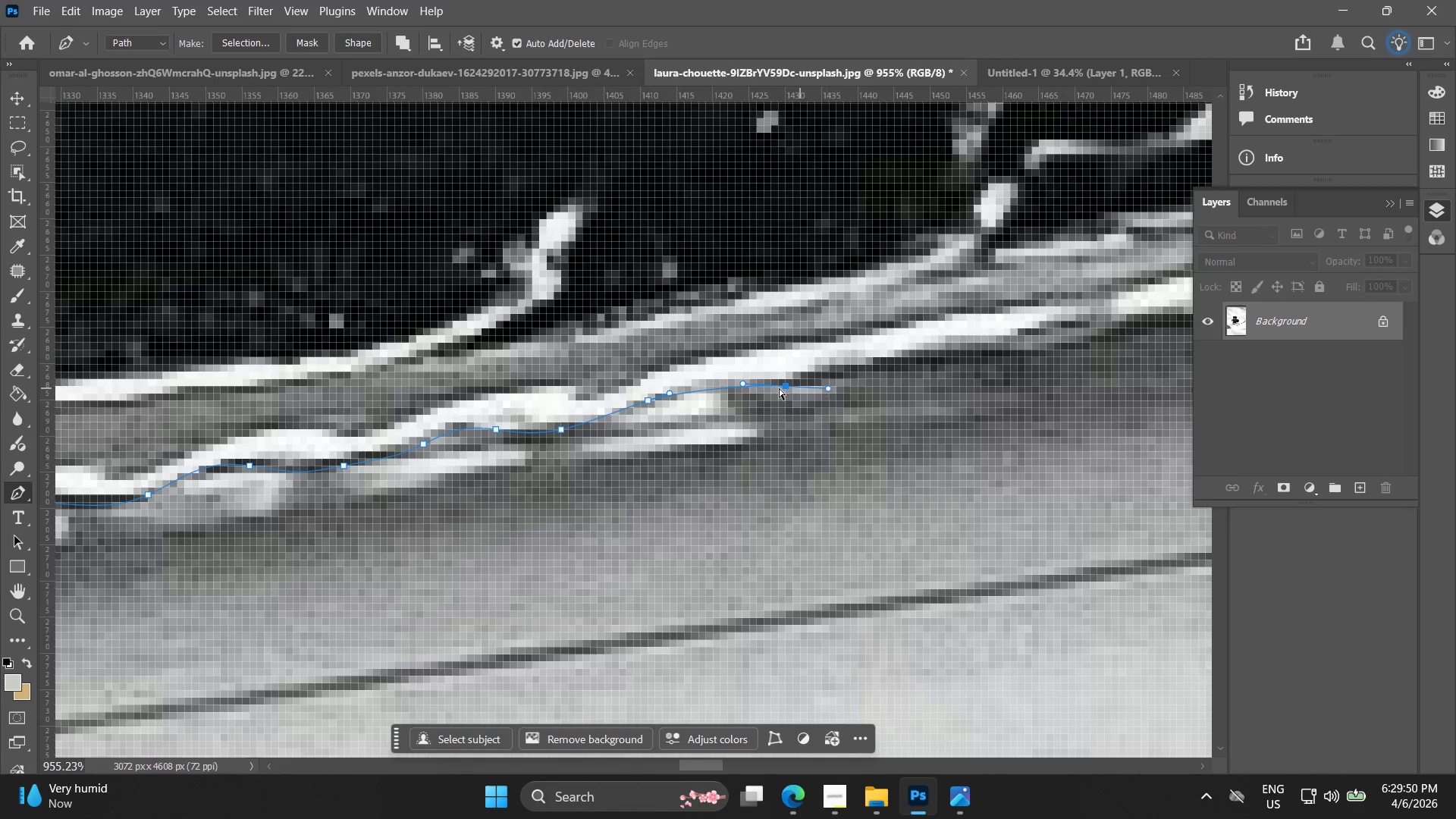 
key(Control+Z)
 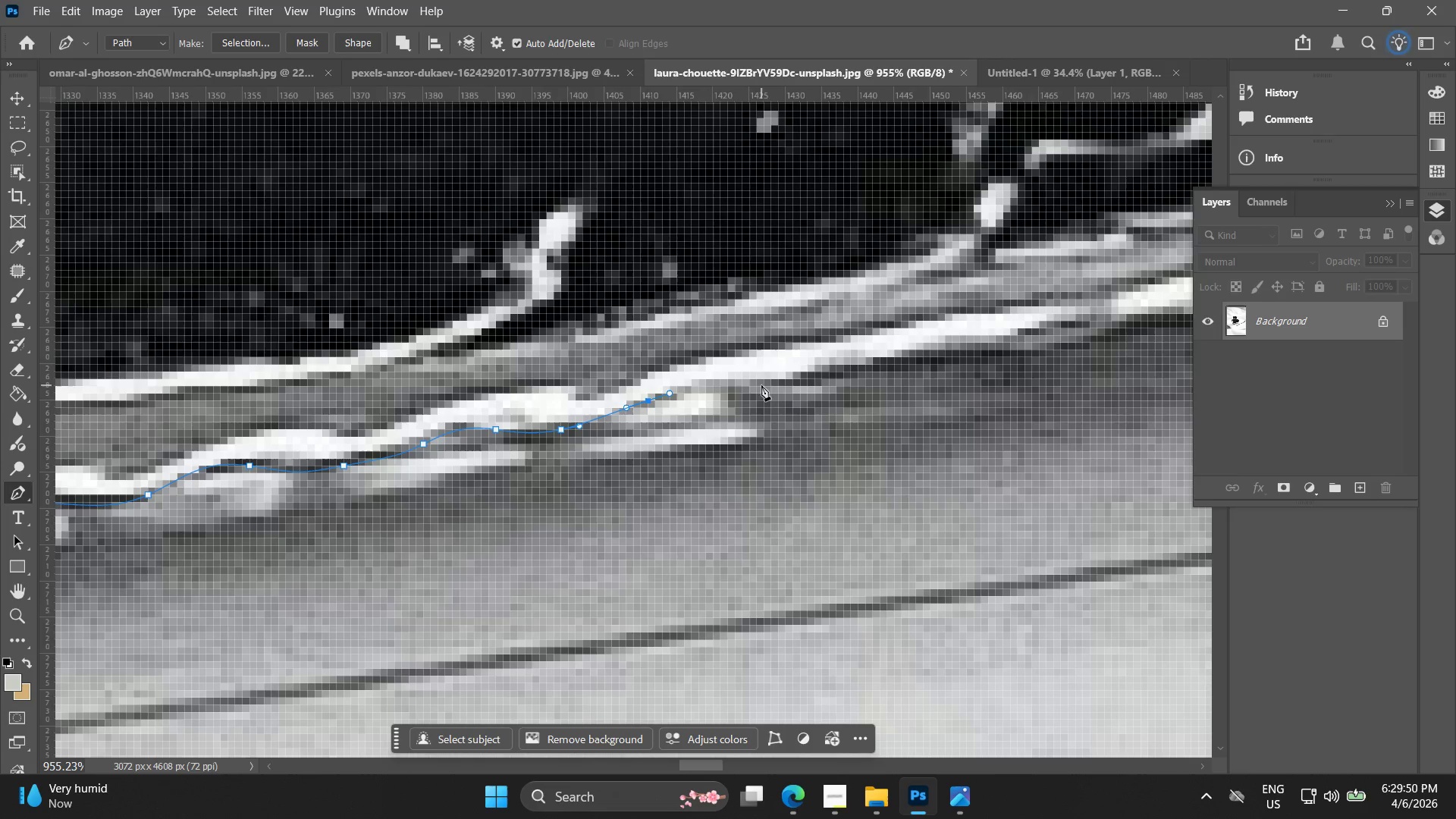 
left_click_drag(start_coordinate=[761, 385], to_coordinate=[837, 390])
 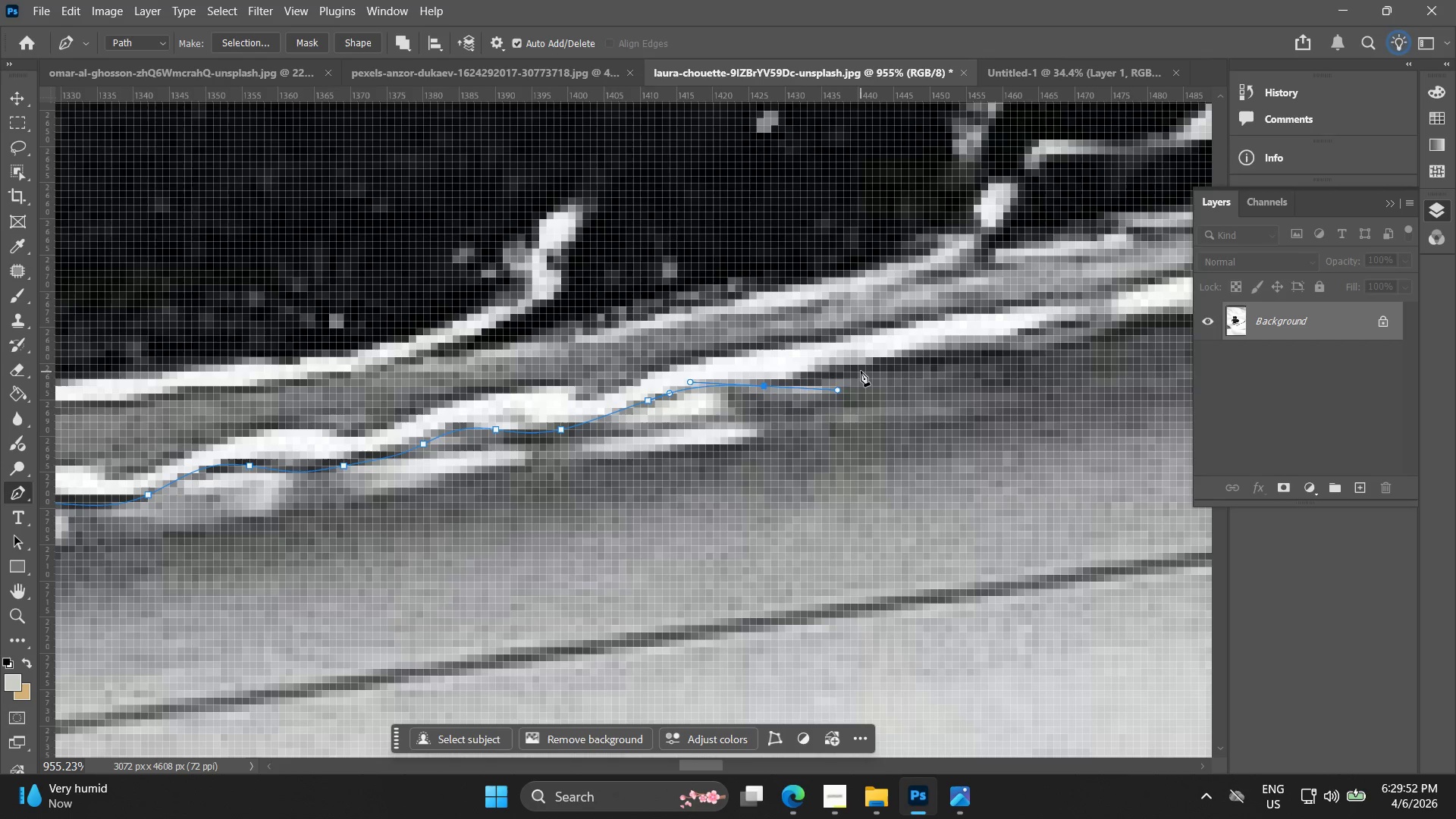 
left_click([861, 370])
 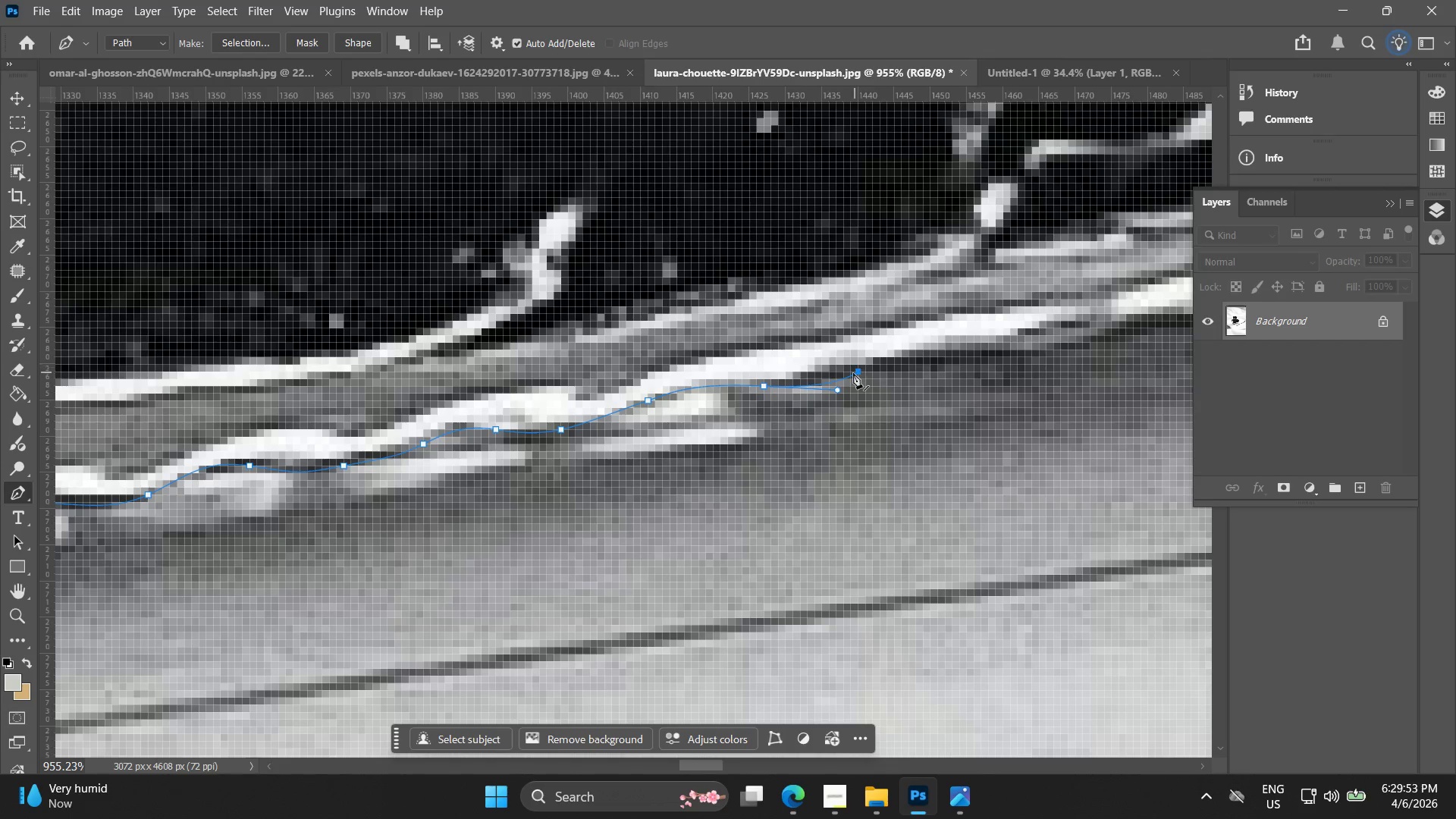 
key(Control+ControlLeft)
 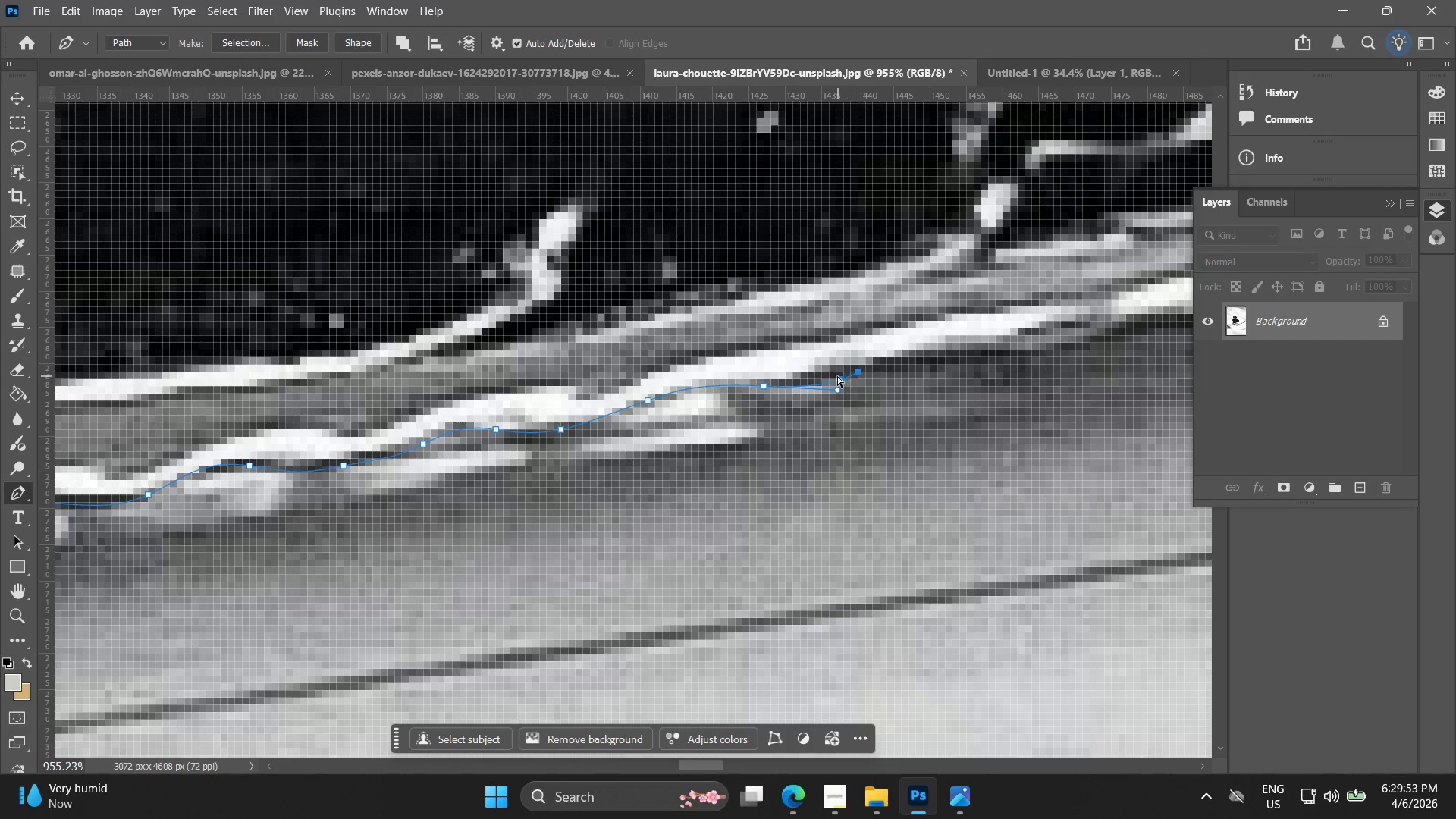 
key(Control+Z)
 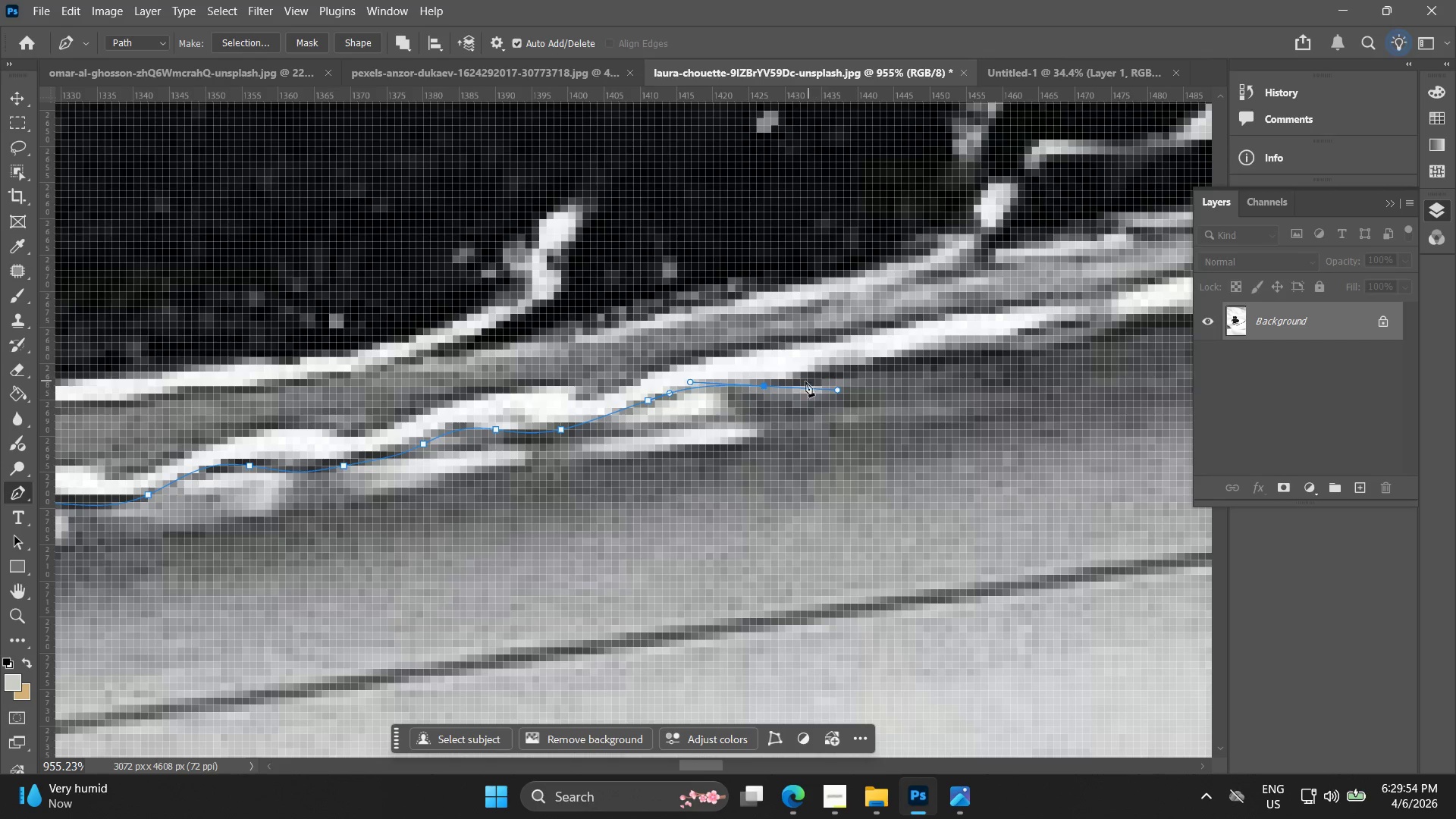 
hold_key(key=AltLeft, duration=0.86)
left_click([764, 385])
 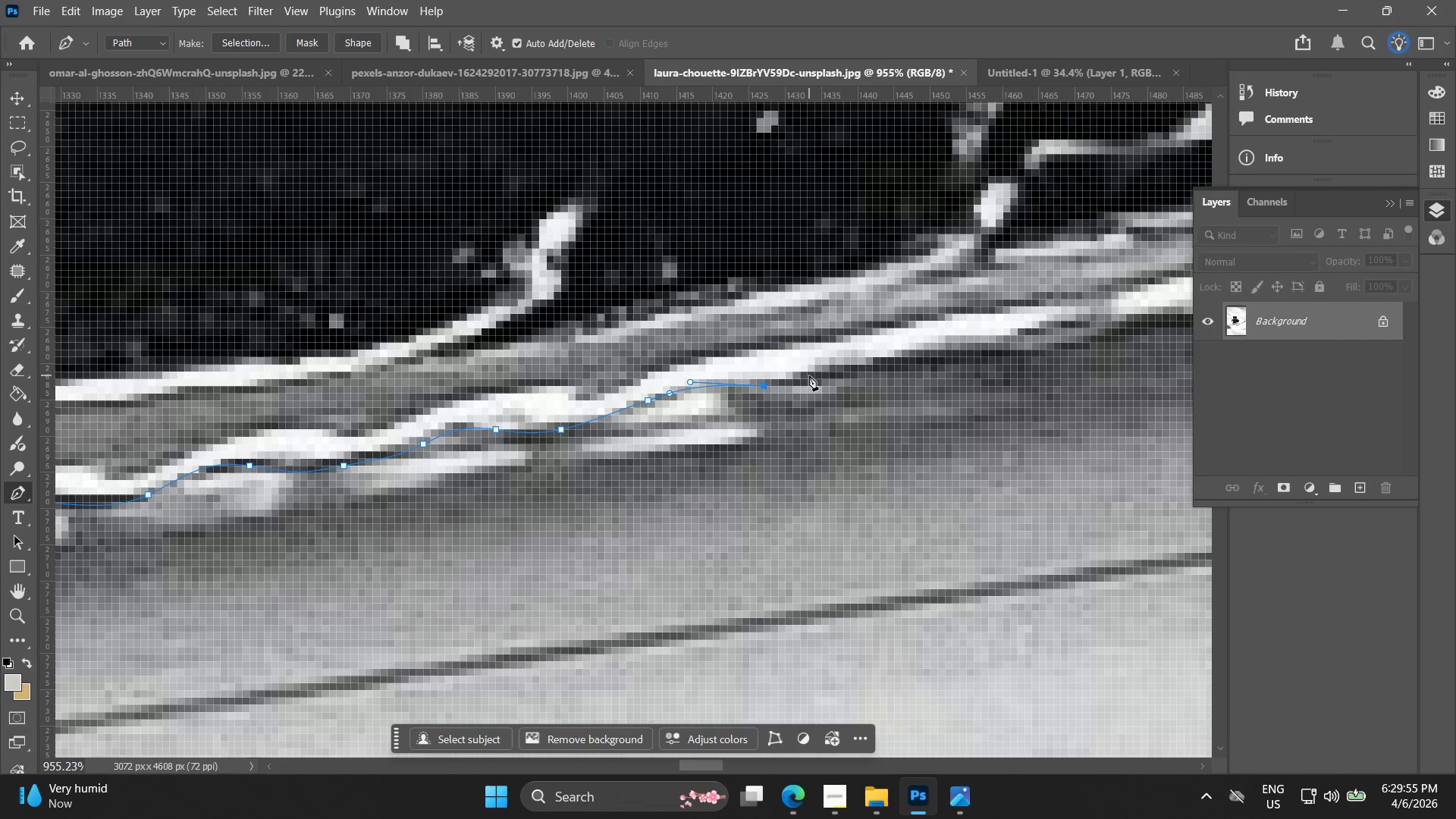 
left_click_drag(start_coordinate=[815, 376], to_coordinate=[842, 370])
 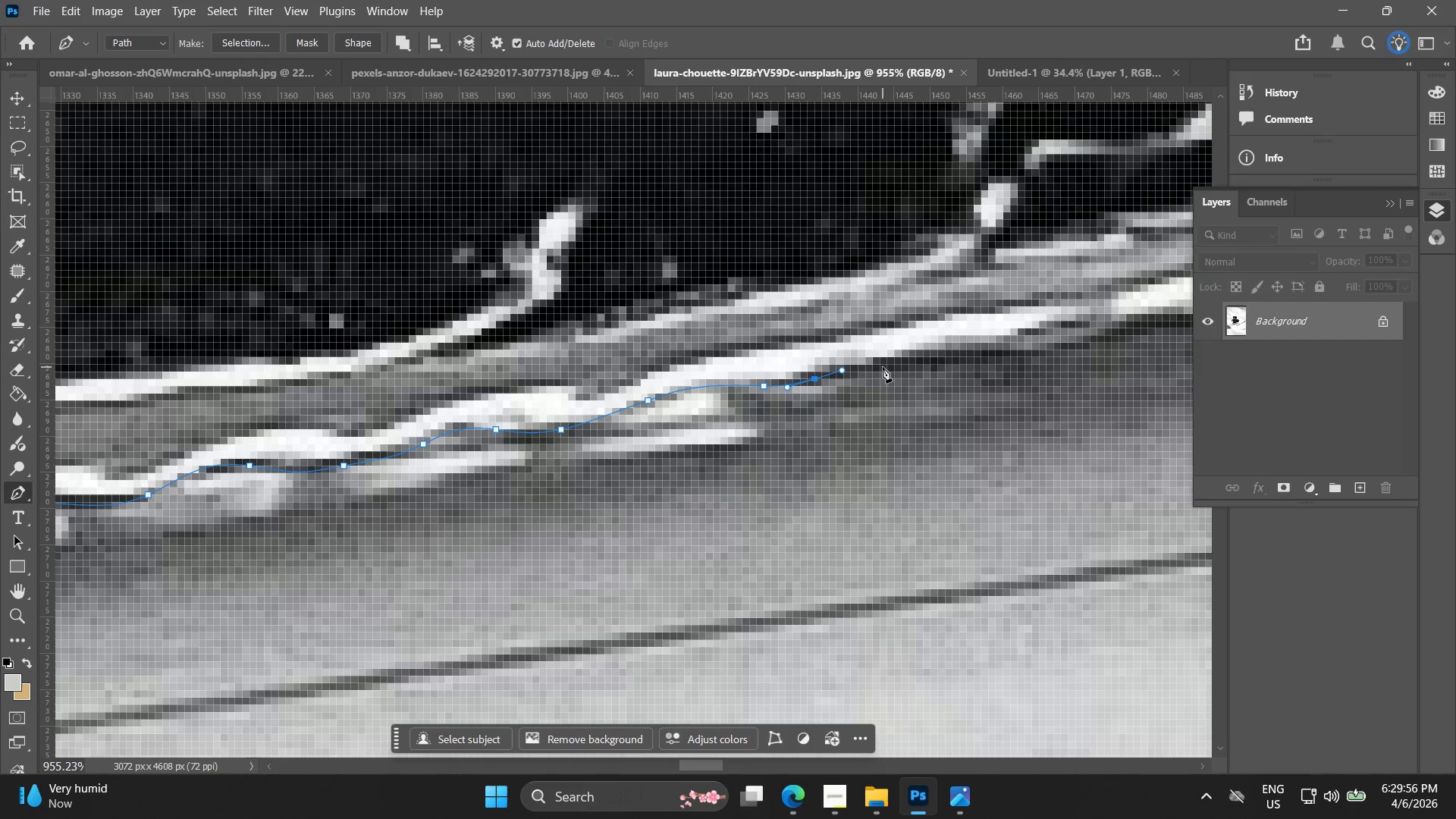 
left_click_drag(start_coordinate=[886, 367], to_coordinate=[927, 359])
 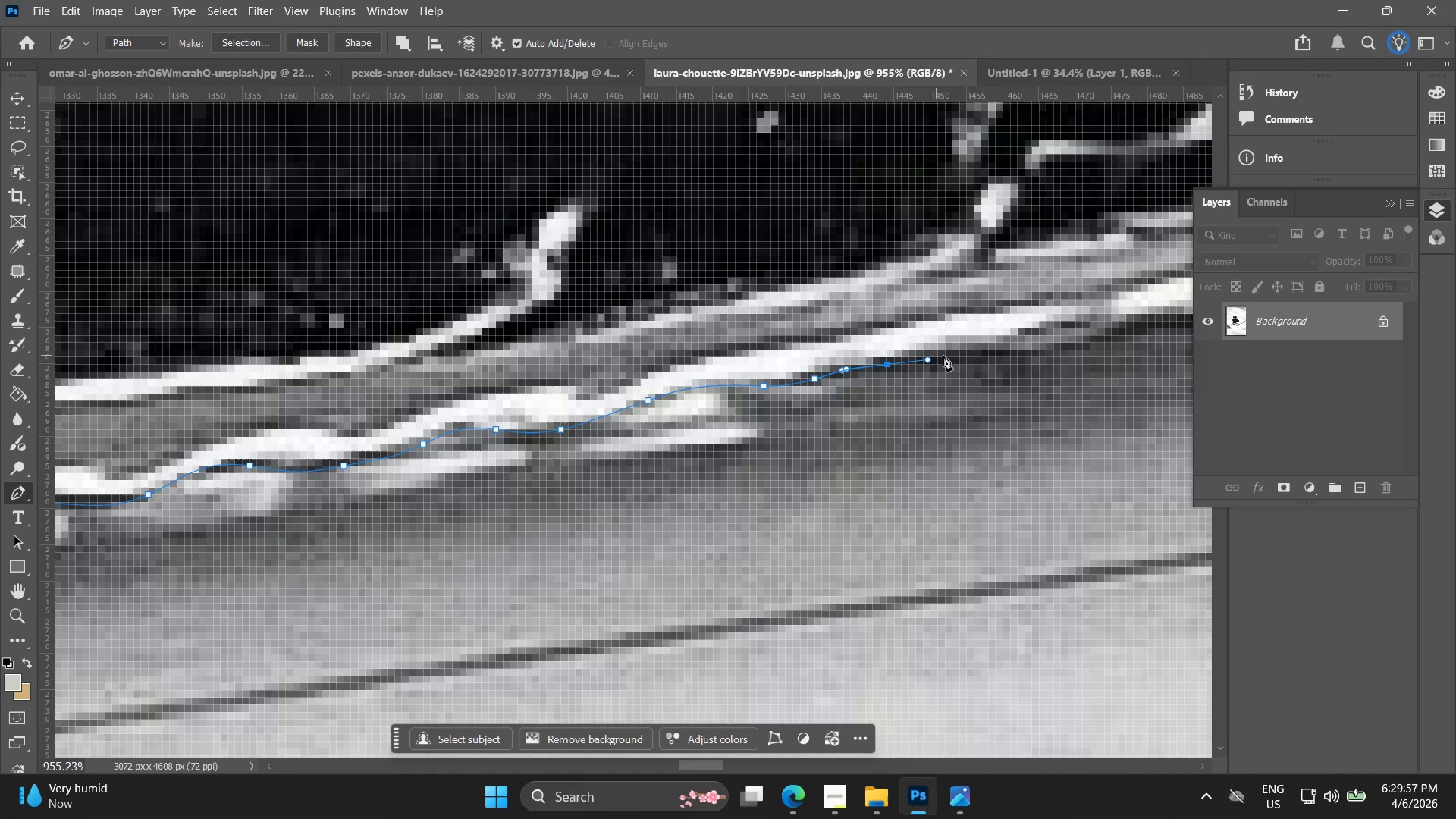 
hold_key(key=Space, duration=0.47)
 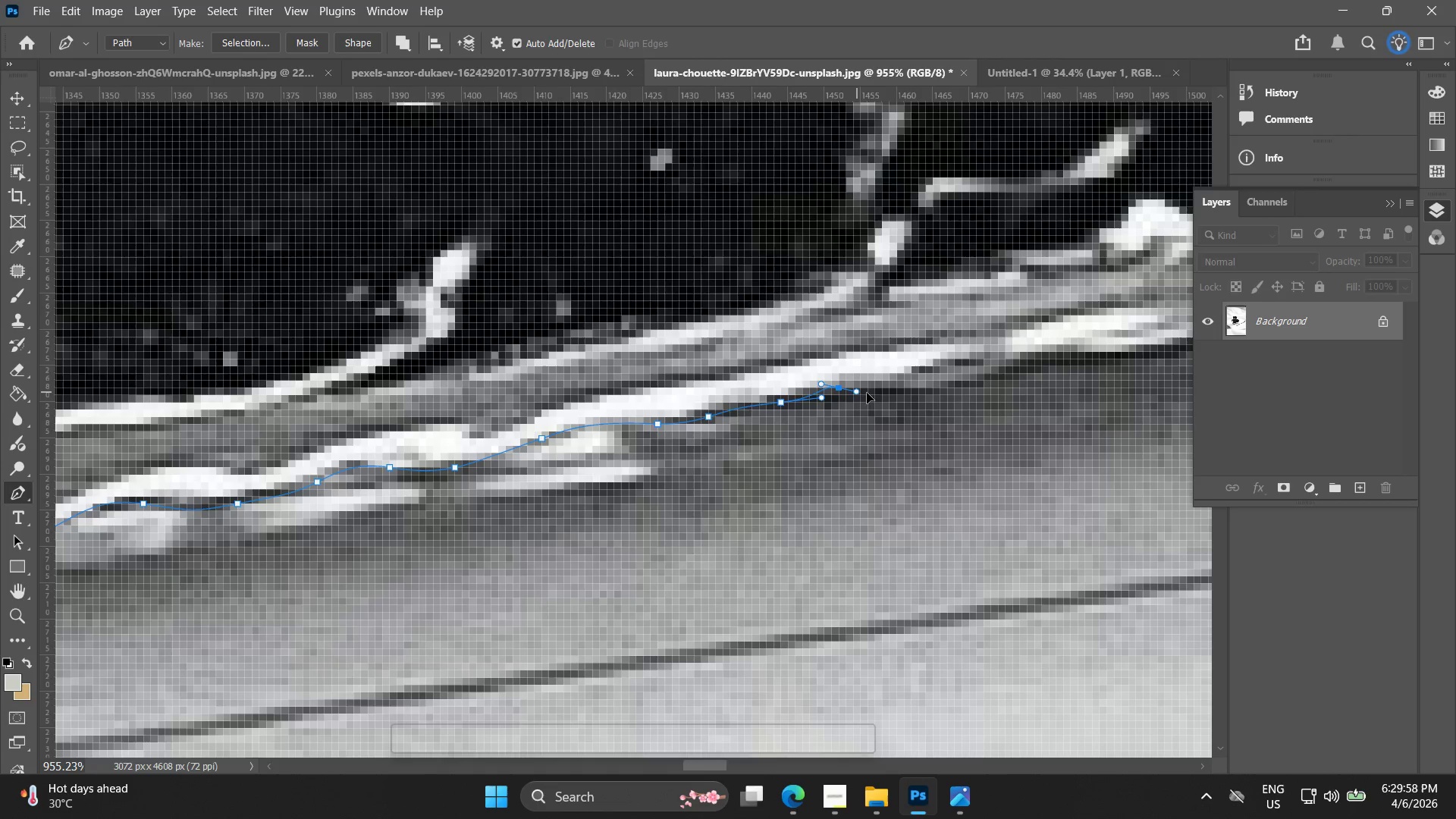 
left_click_drag(start_coordinate=[940, 358], to_coordinate=[833, 396])
 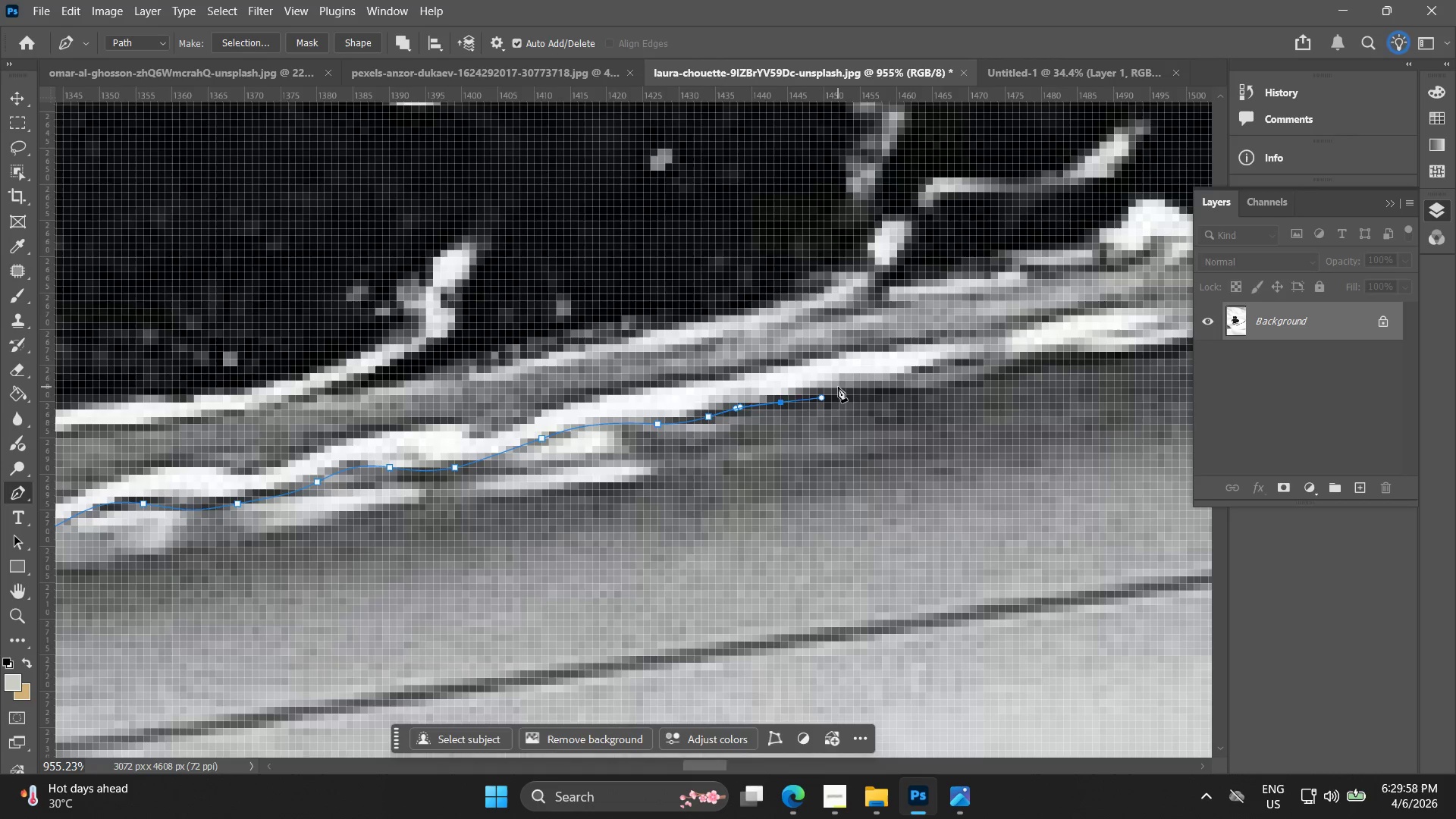 
left_click_drag(start_coordinate=[842, 387], to_coordinate=[880, 393])
 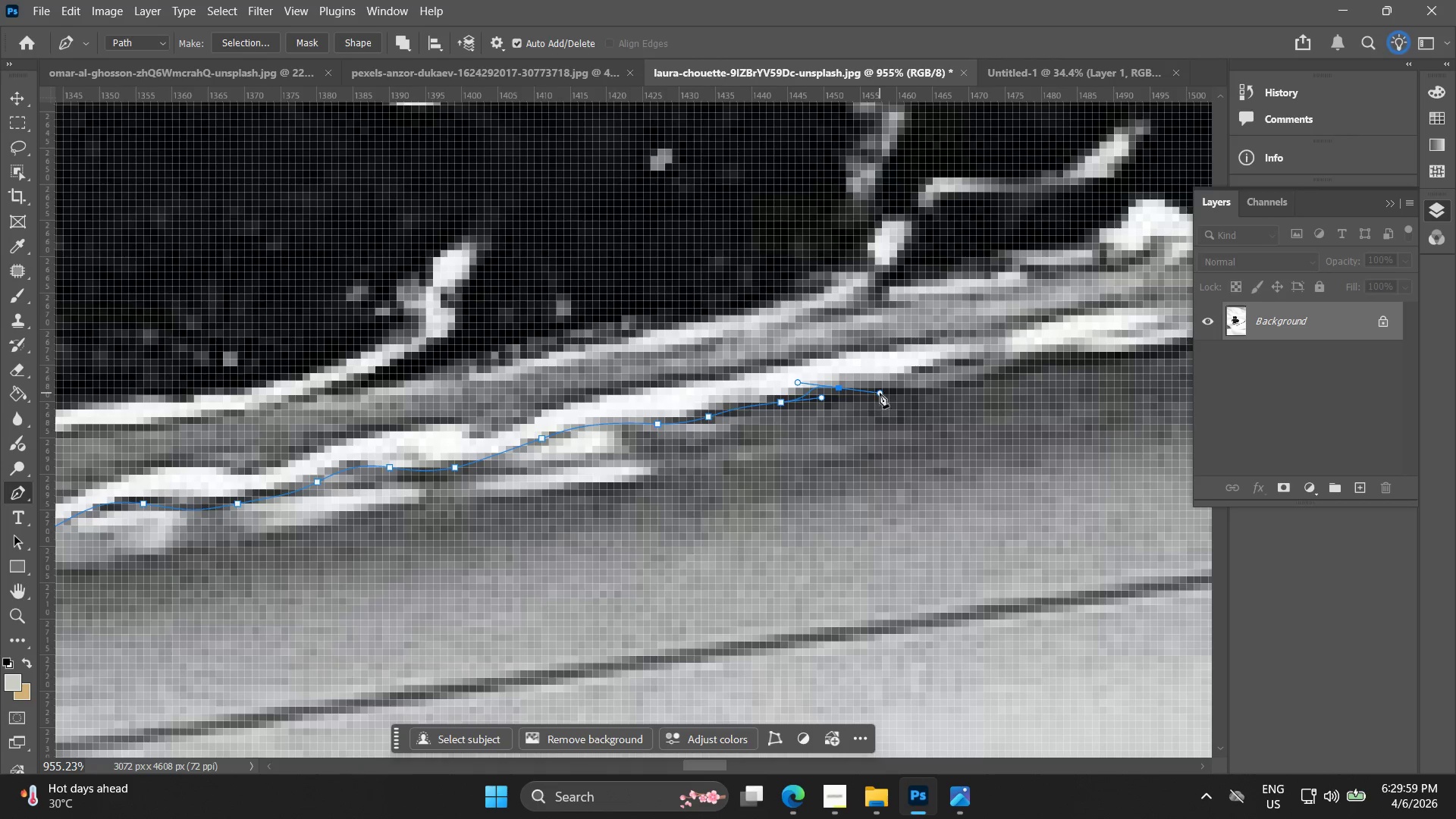 
key(Control+ControlLeft)
 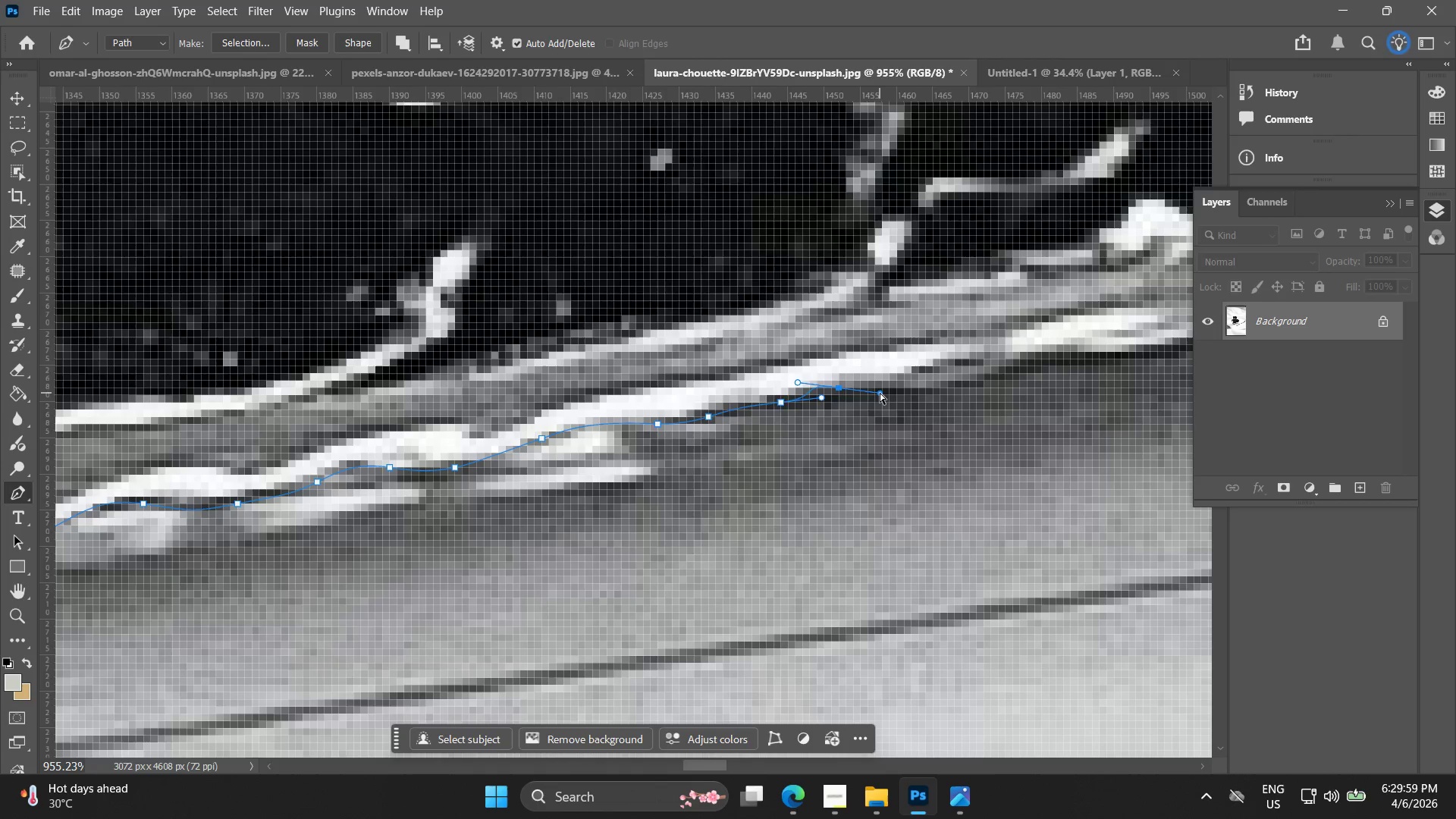 
key(Control+Z)
 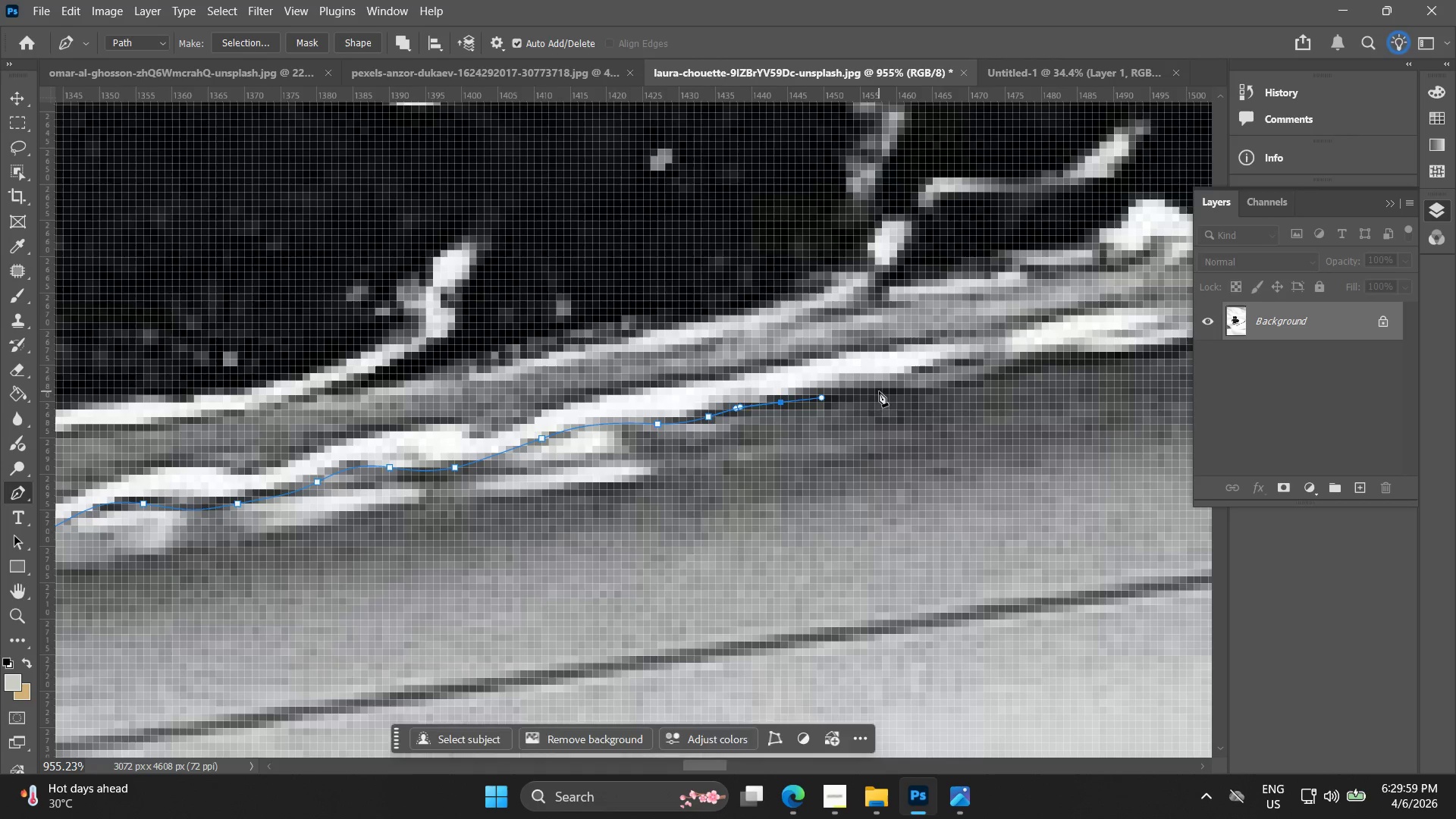 
left_click_drag(start_coordinate=[879, 391], to_coordinate=[929, 392])
 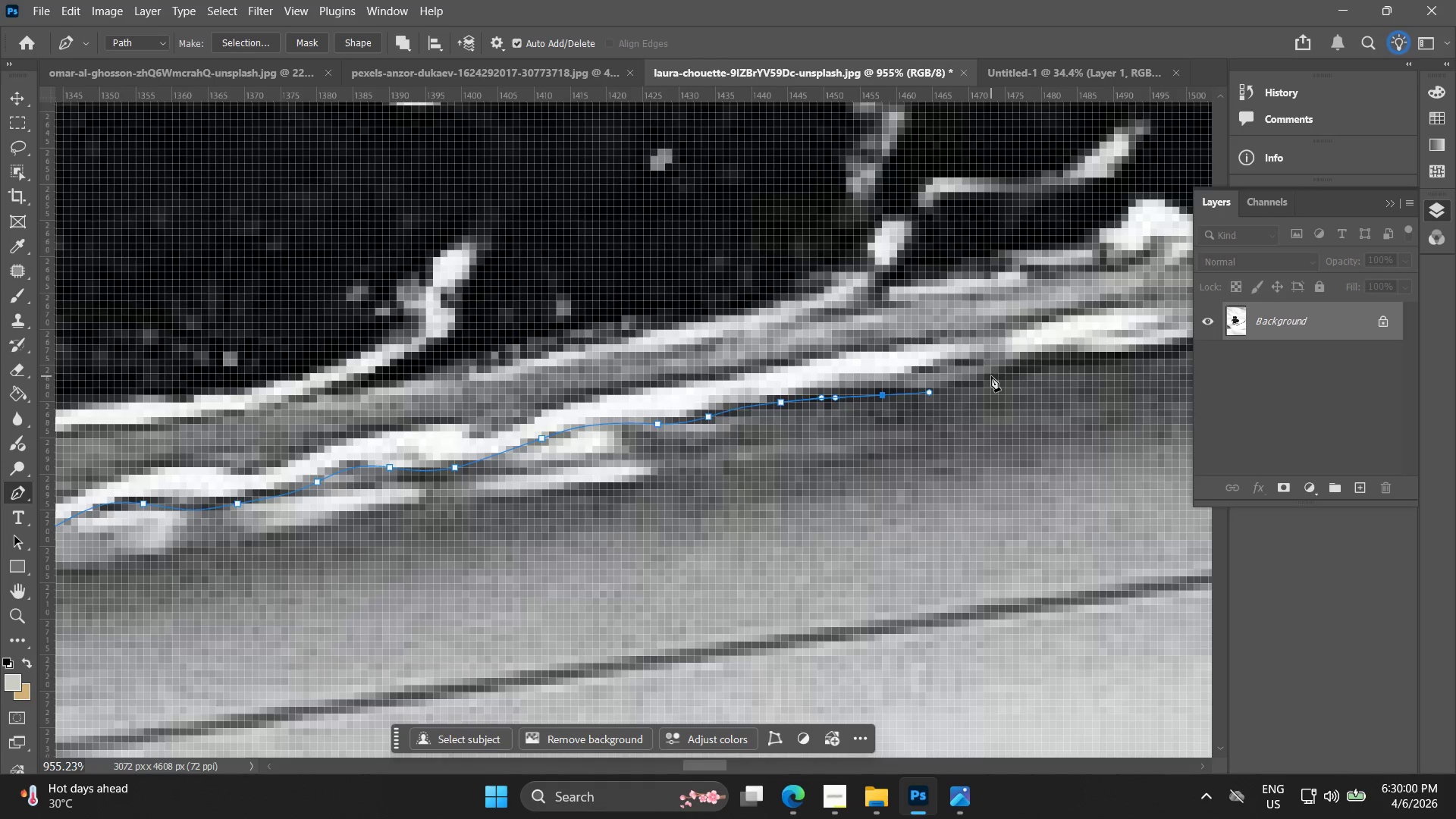 
left_click_drag(start_coordinate=[991, 376], to_coordinate=[1018, 362])
 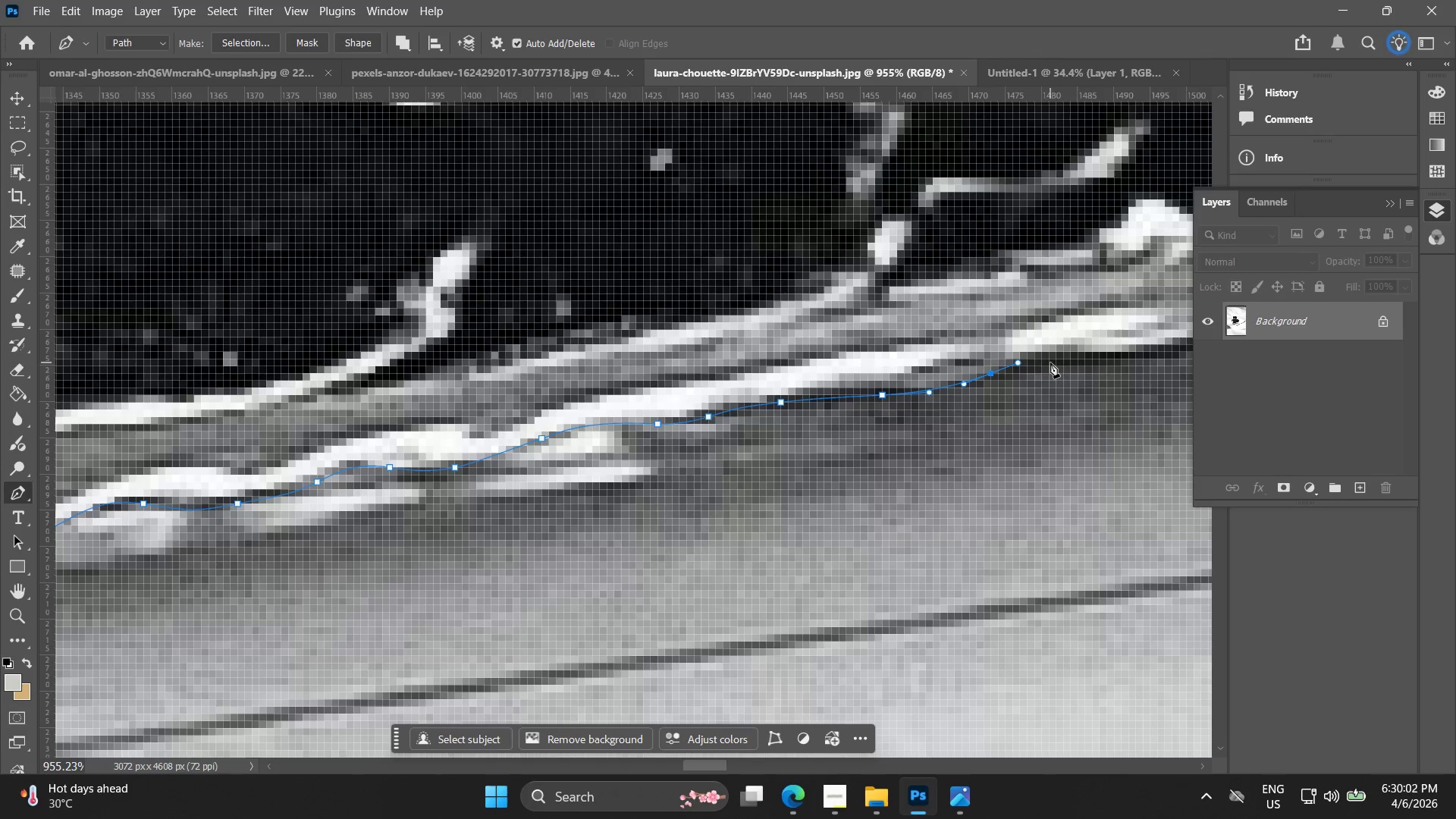 
hold_key(key=Space, duration=0.56)
 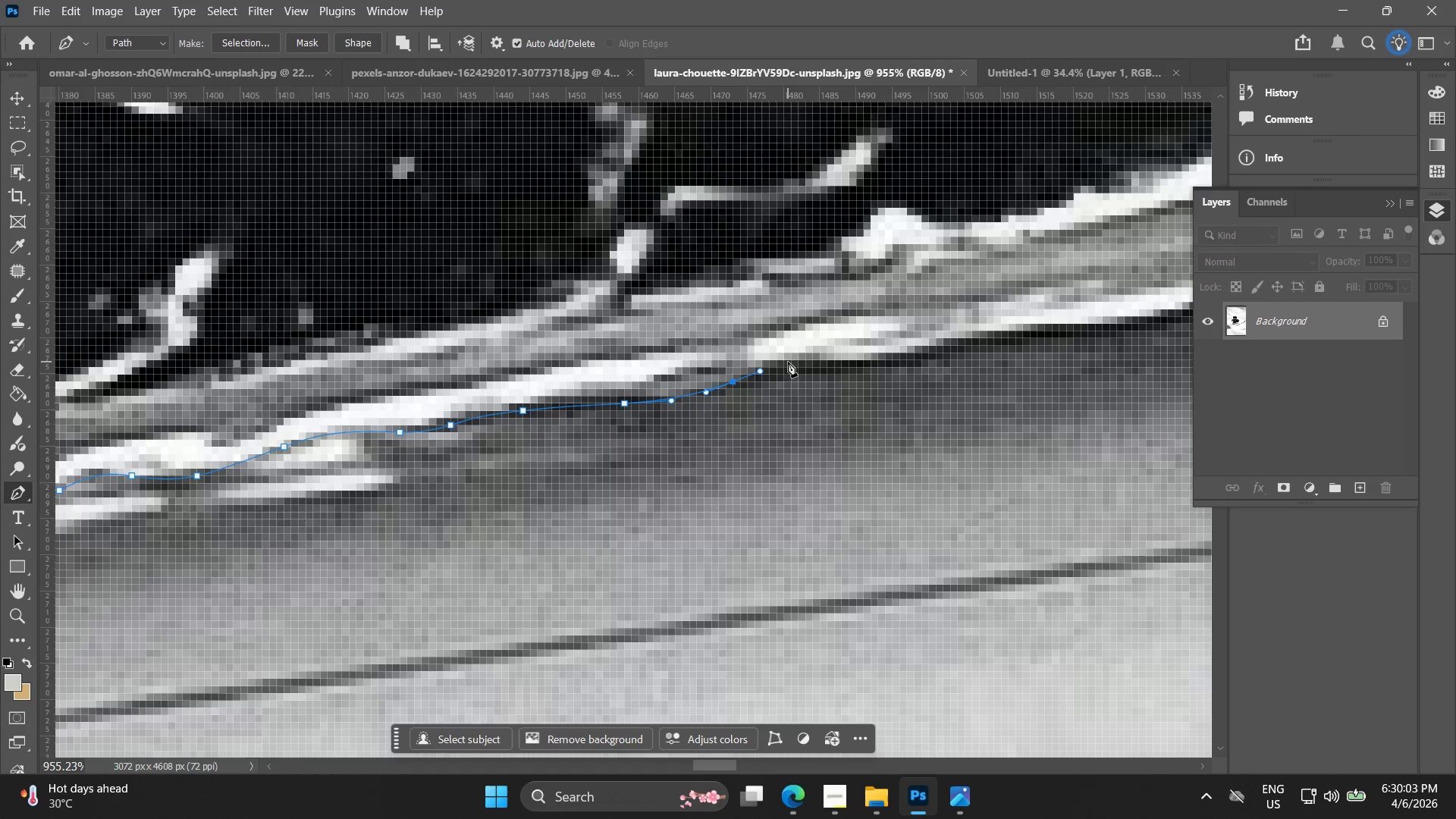 
left_click_drag(start_coordinate=[1060, 359], to_coordinate=[802, 367])
 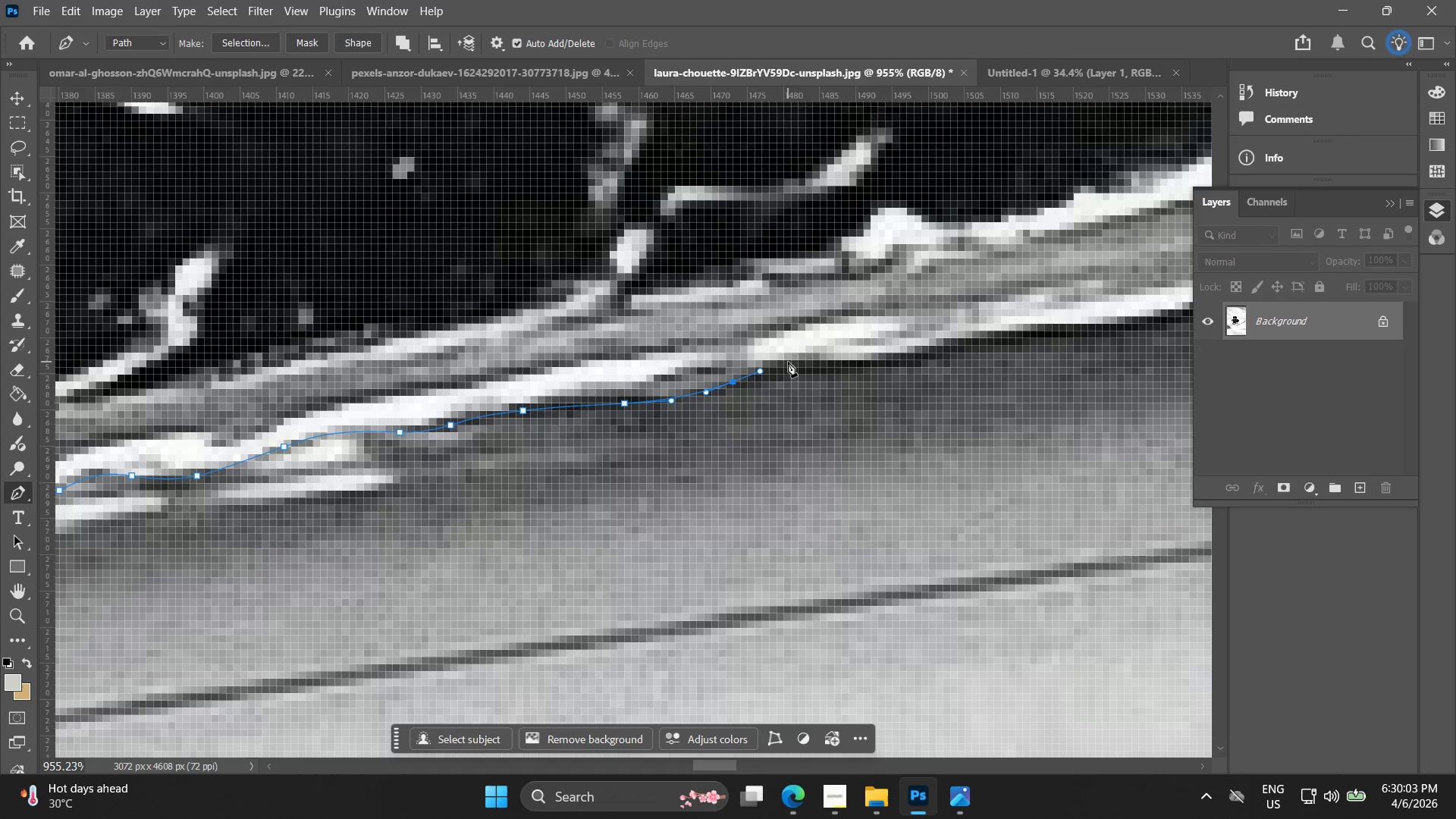 
left_click_drag(start_coordinate=[798, 367], to_coordinate=[852, 369])
 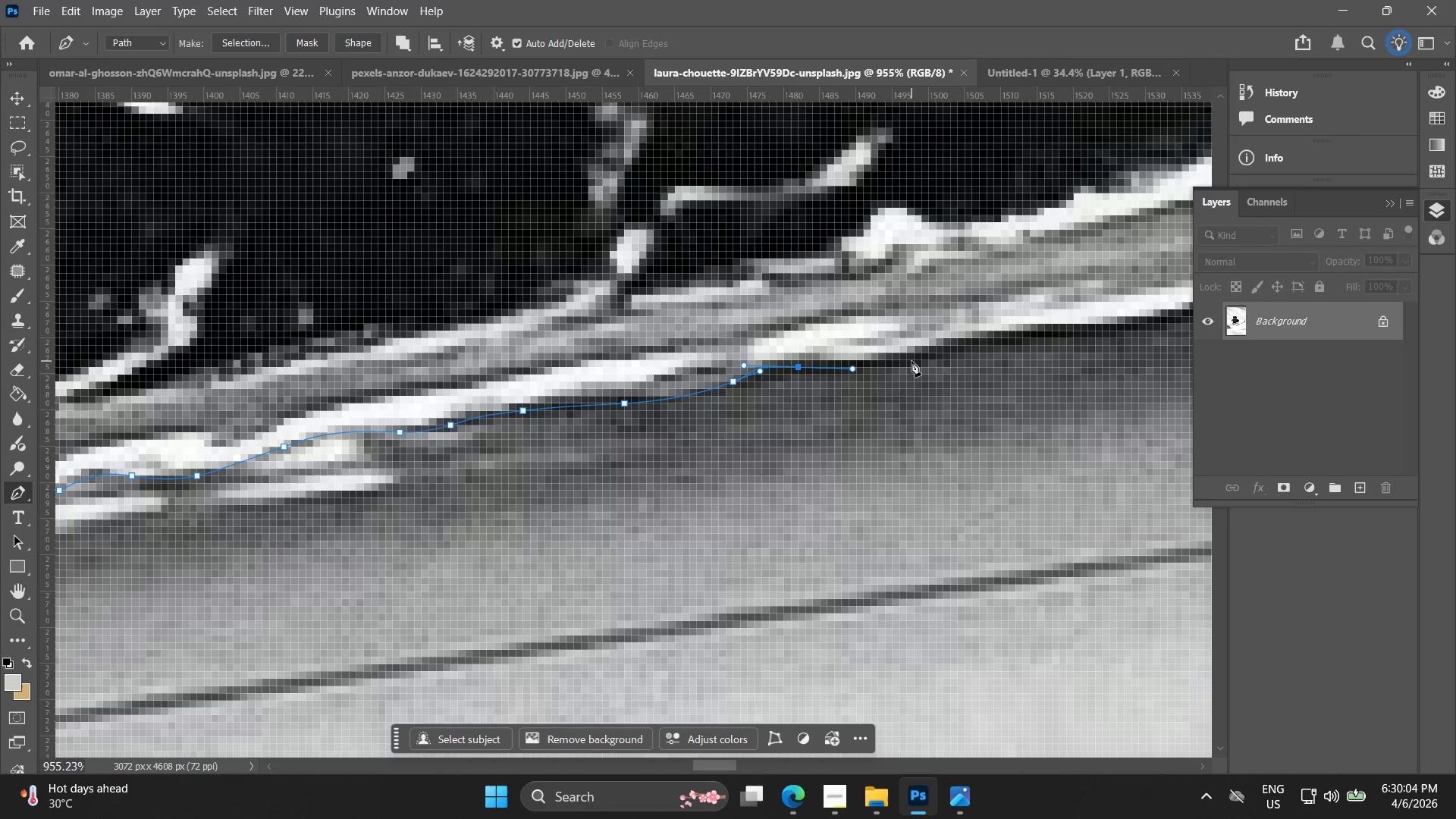 
left_click_drag(start_coordinate=[913, 360], to_coordinate=[931, 356])
 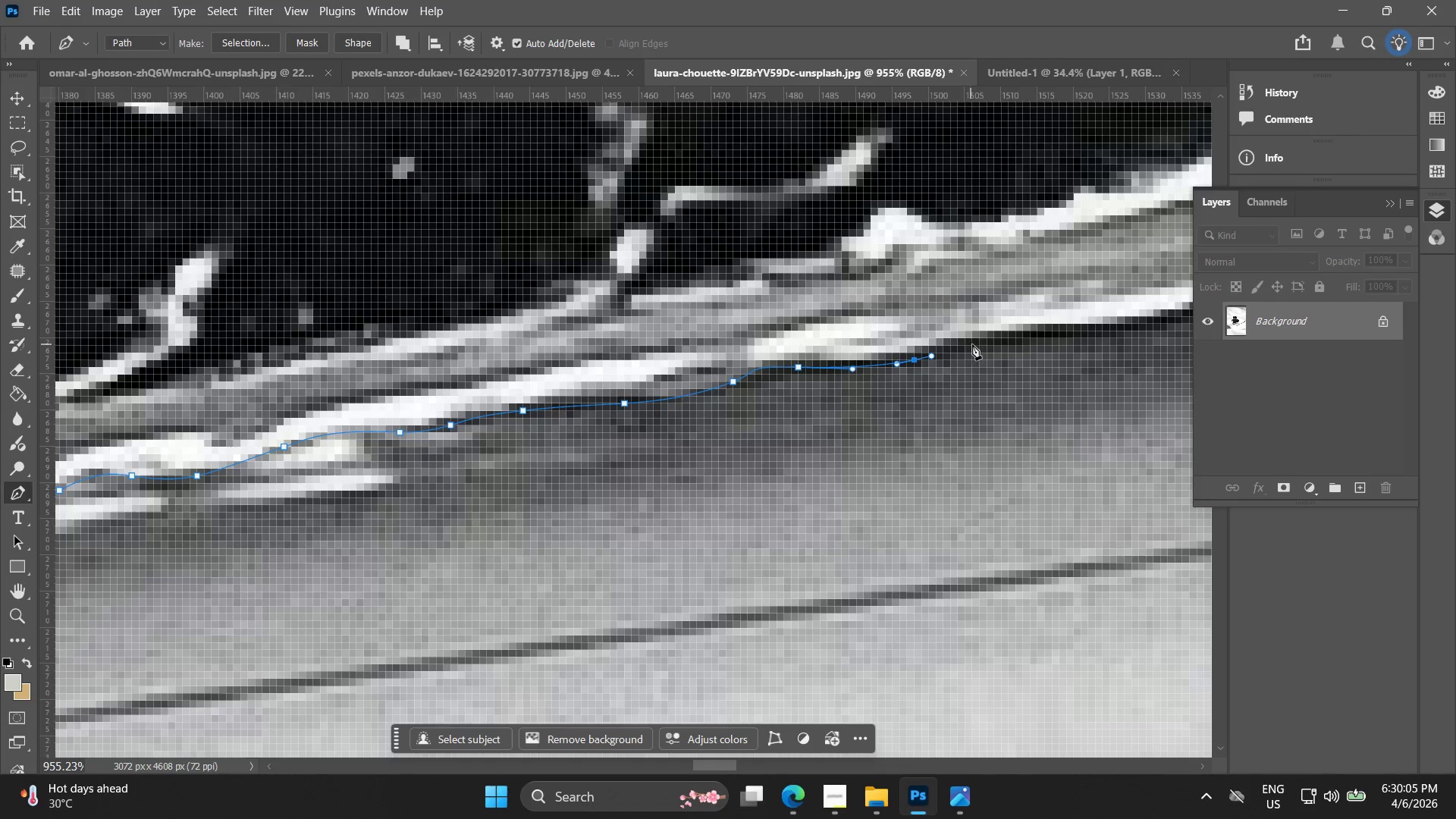 
left_click_drag(start_coordinate=[977, 344], to_coordinate=[1018, 340])
 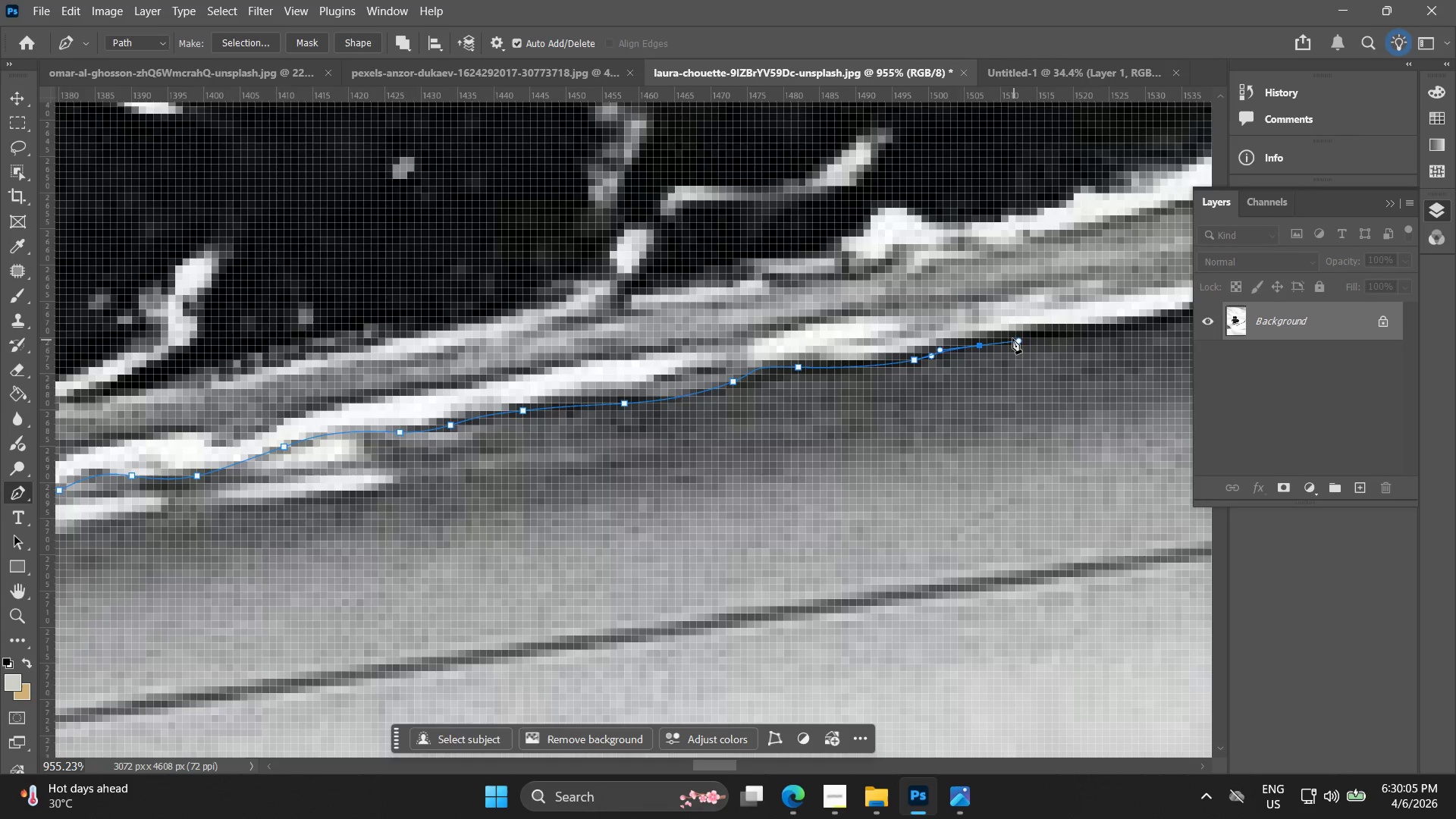 
key(Control+ControlLeft)
 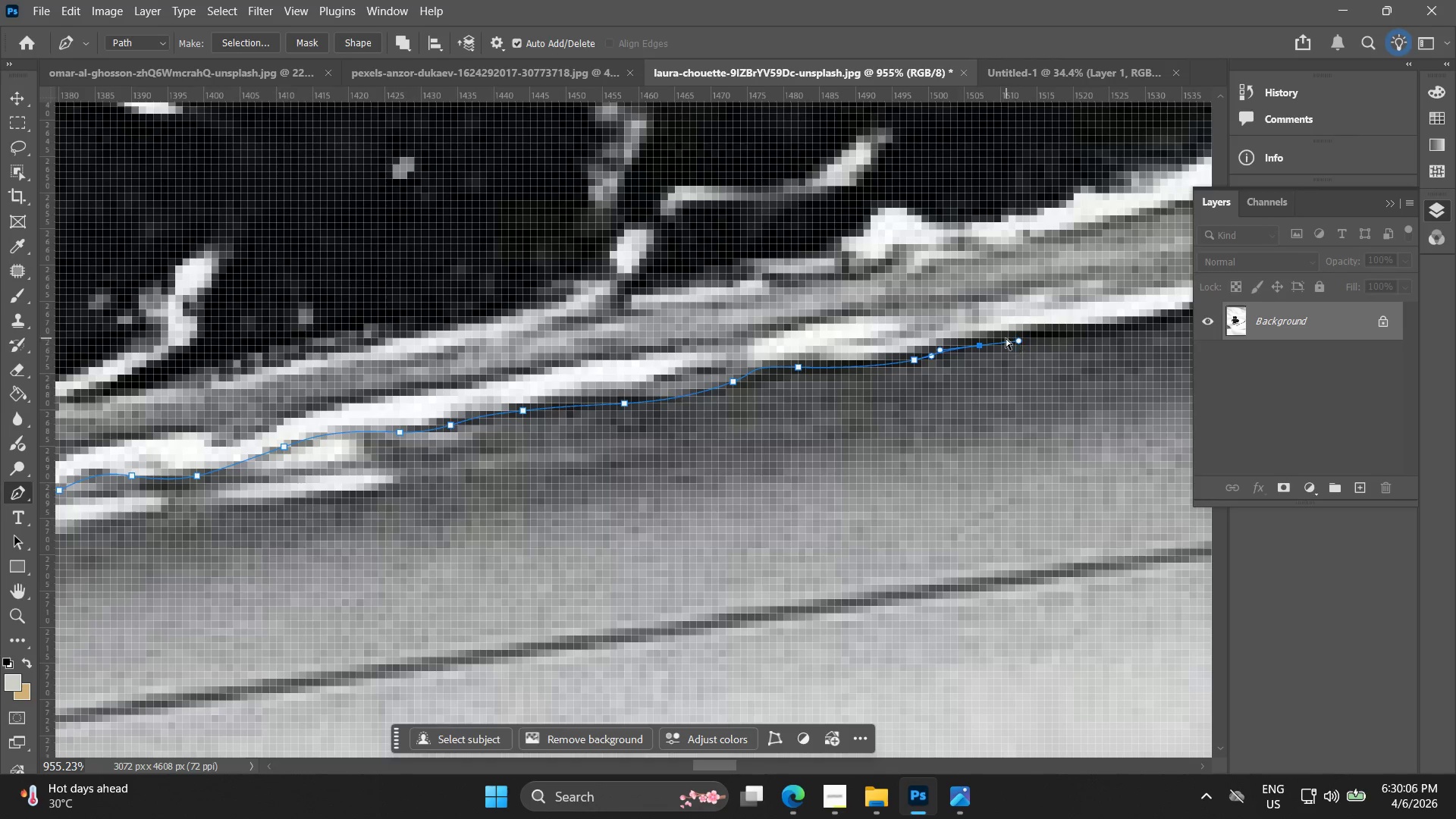 
key(Control+Z)
 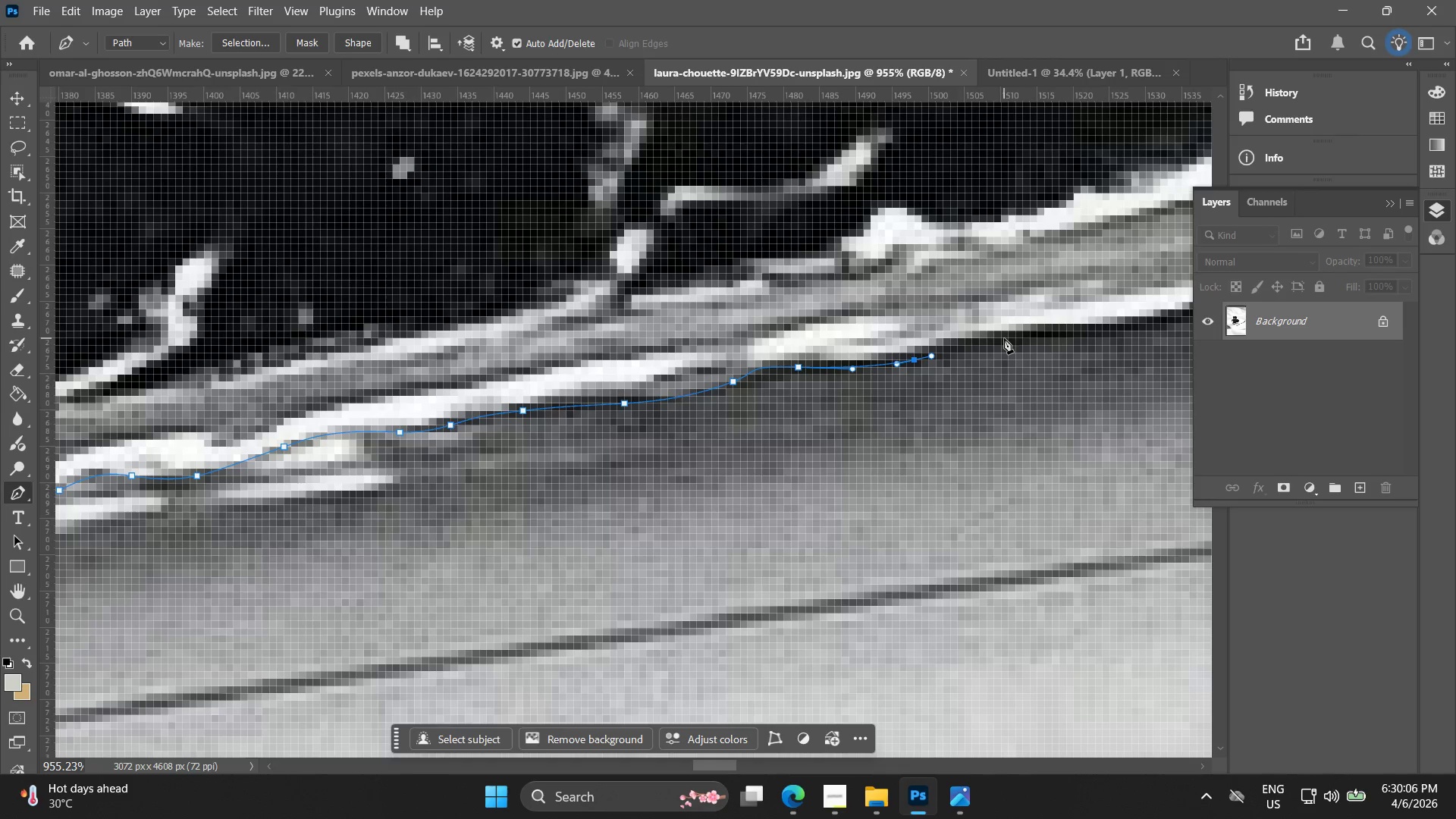 
left_click_drag(start_coordinate=[1008, 337], to_coordinate=[1048, 337])
 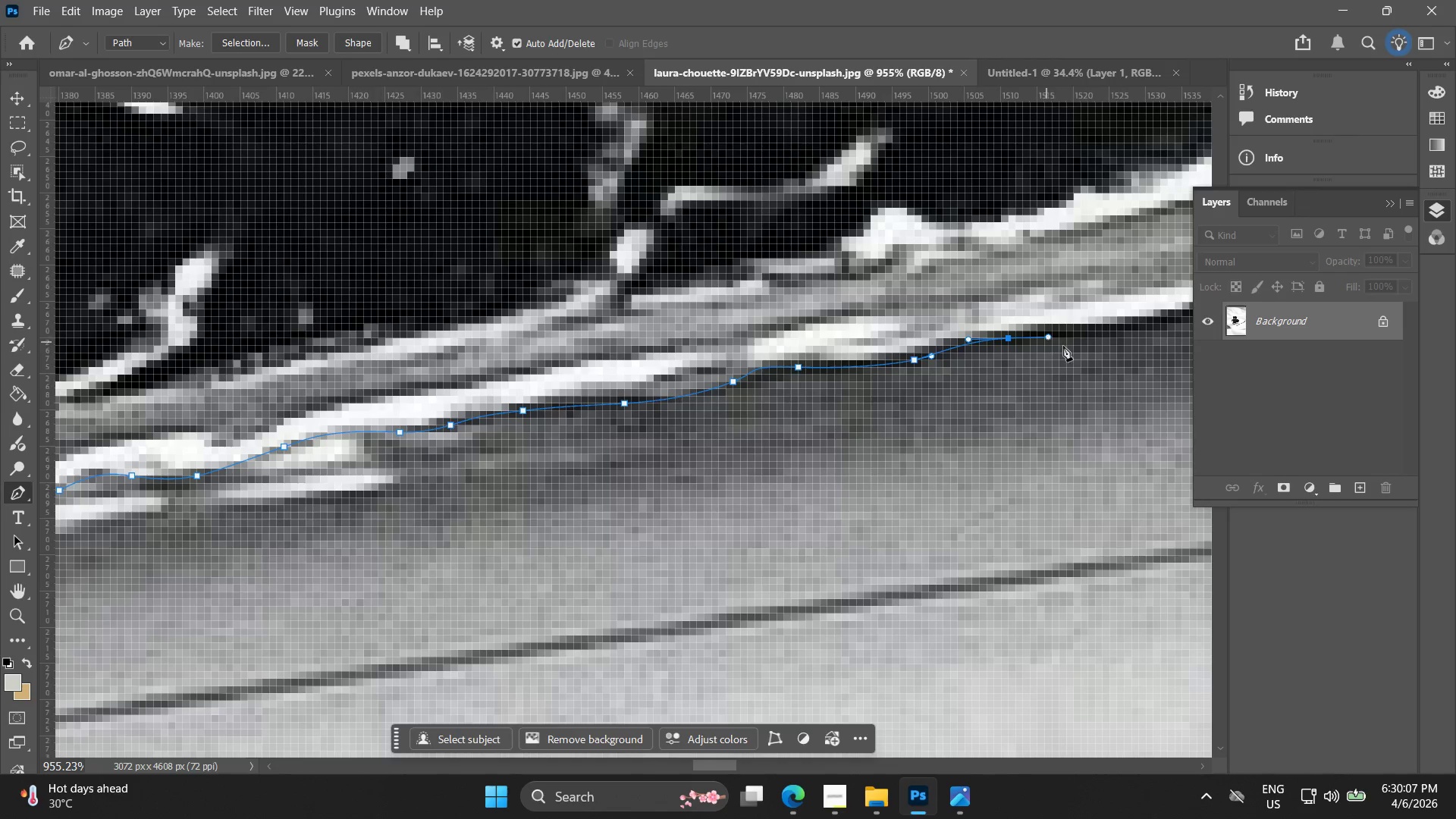 
hold_key(key=Space, duration=0.55)
 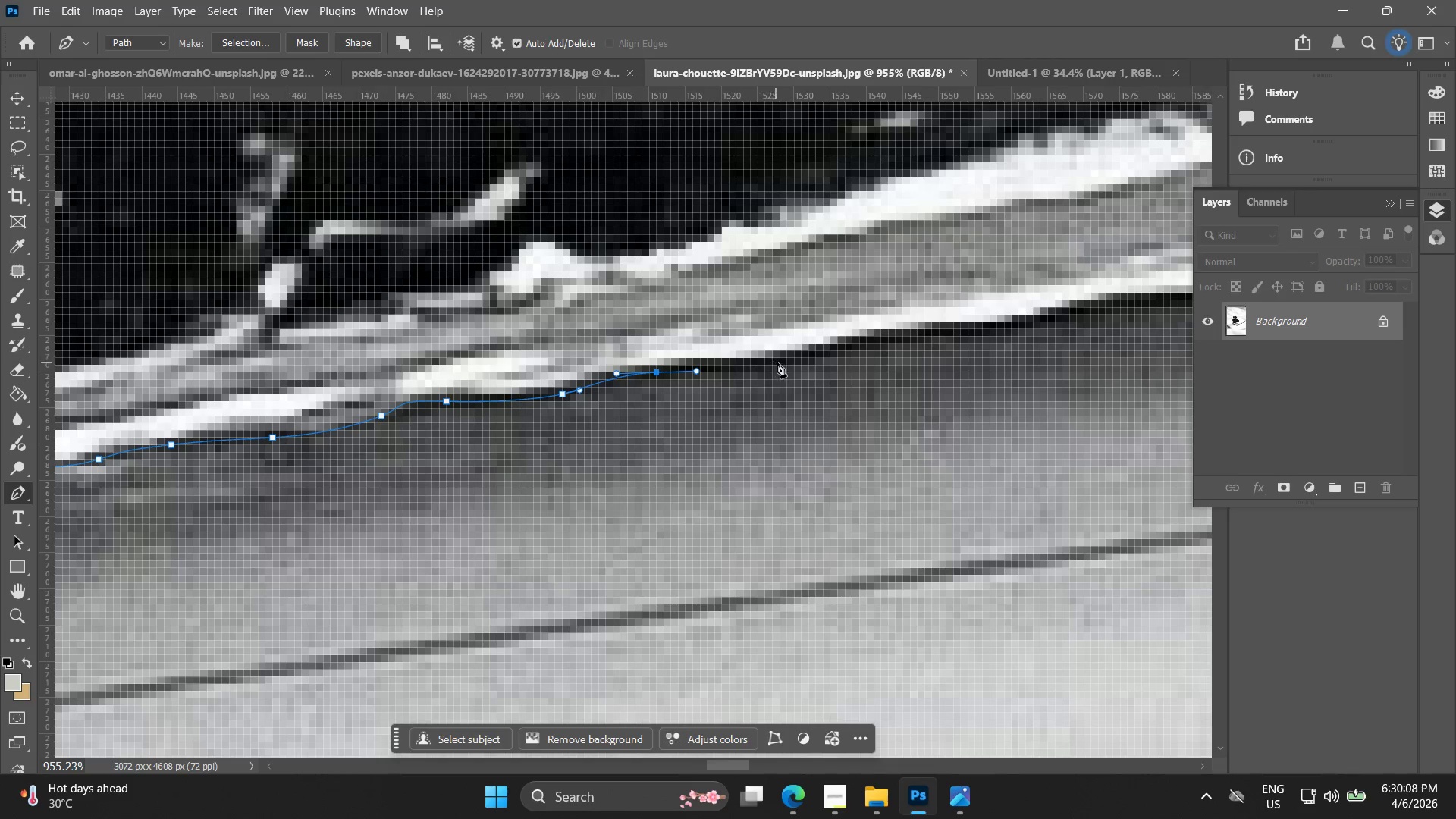 
left_click_drag(start_coordinate=[1065, 344], to_coordinate=[713, 378])
 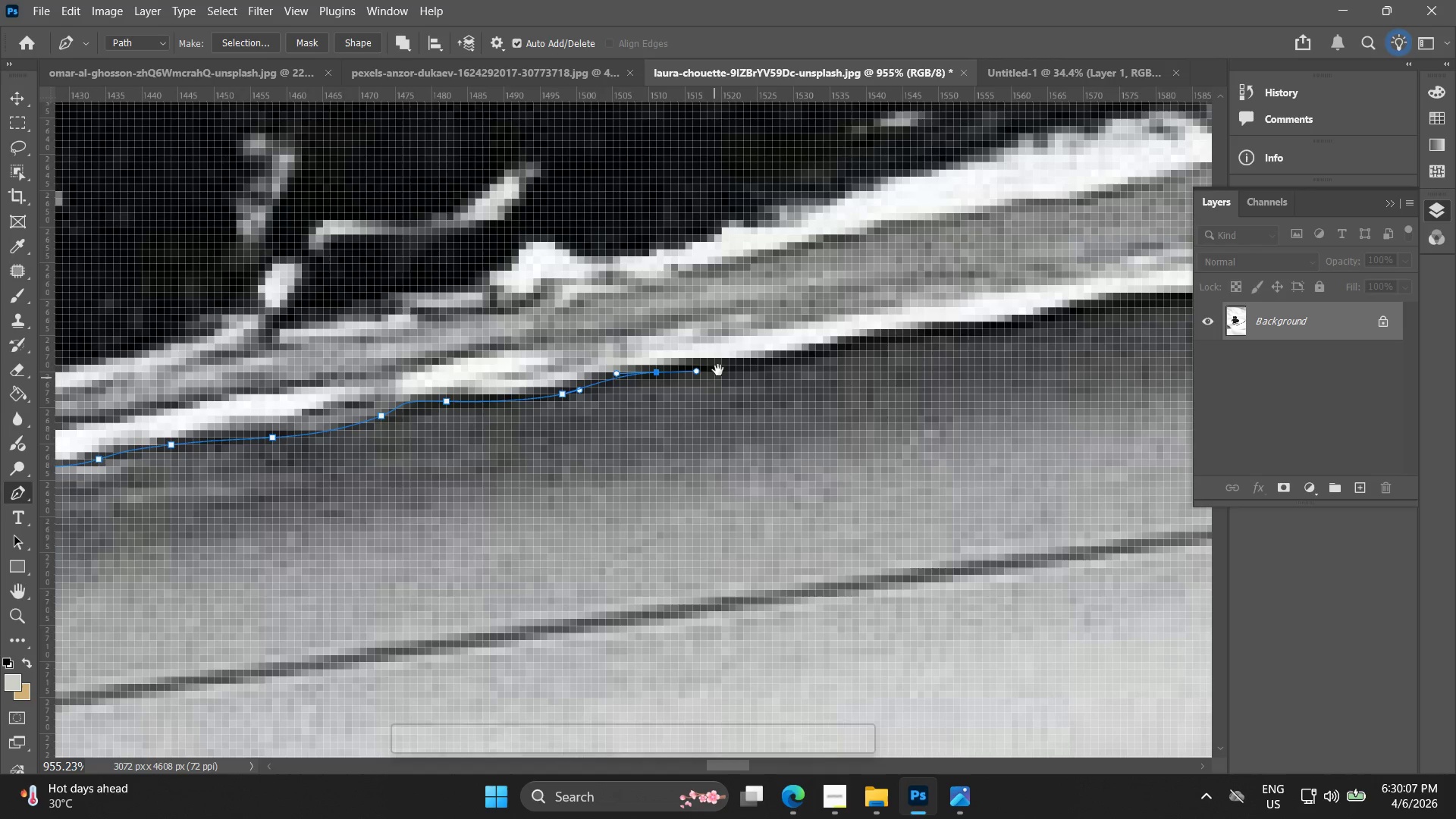 
hold_key(key=Space, duration=4.11)
 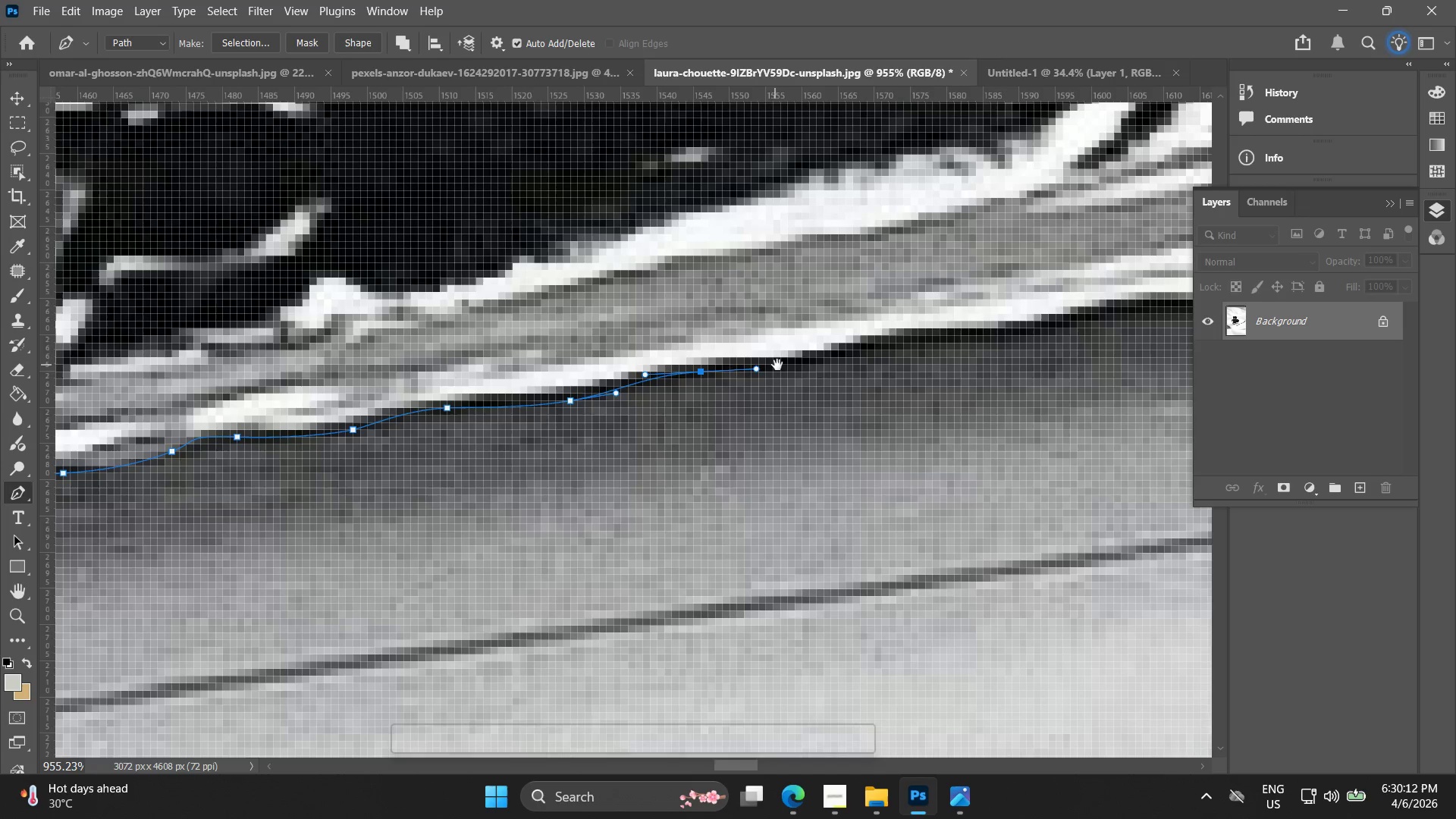 
left_click_drag(start_coordinate=[780, 363], to_coordinate=[825, 357])
 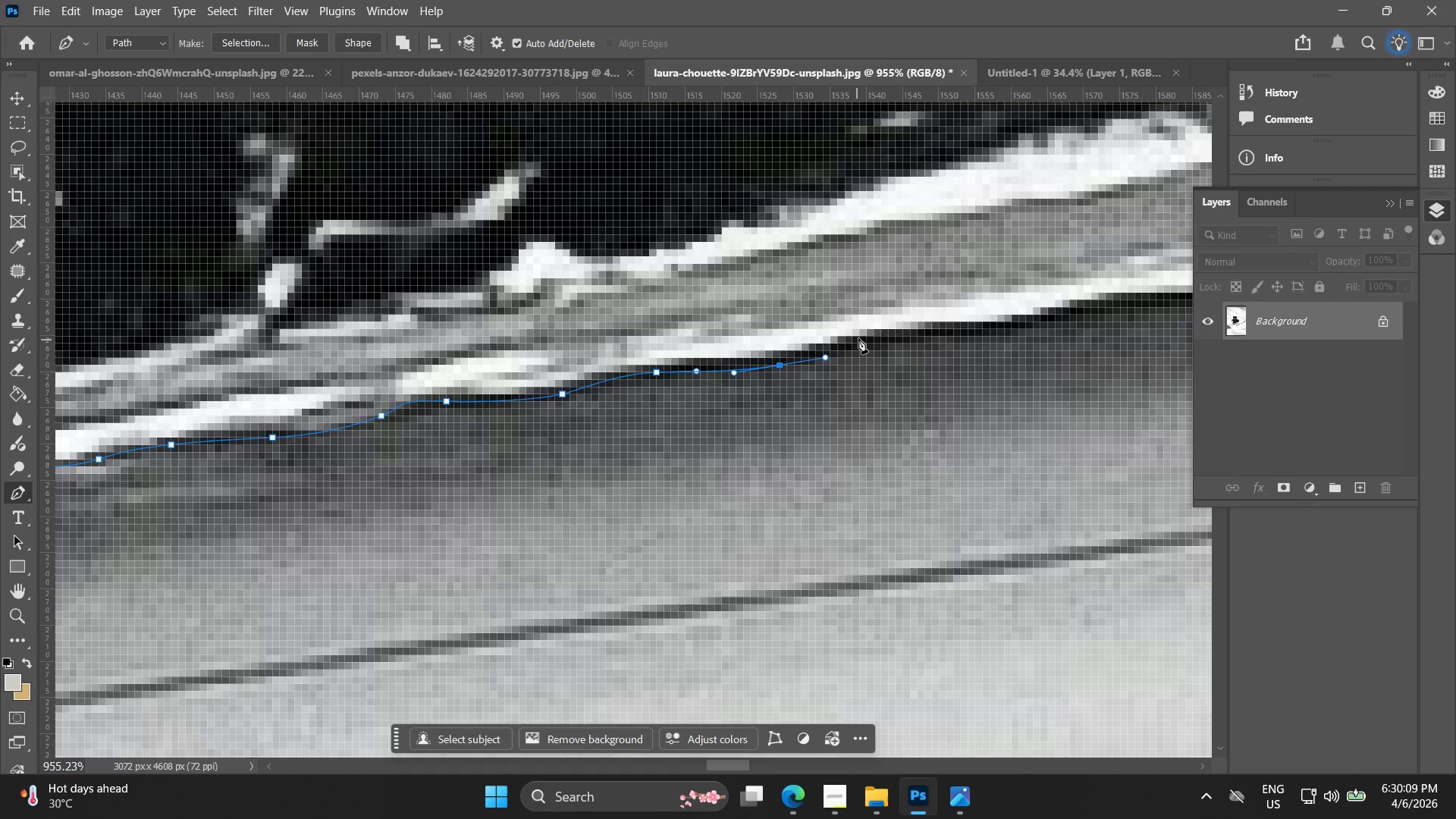 
left_click_drag(start_coordinate=[868, 339], to_coordinate=[915, 336])
 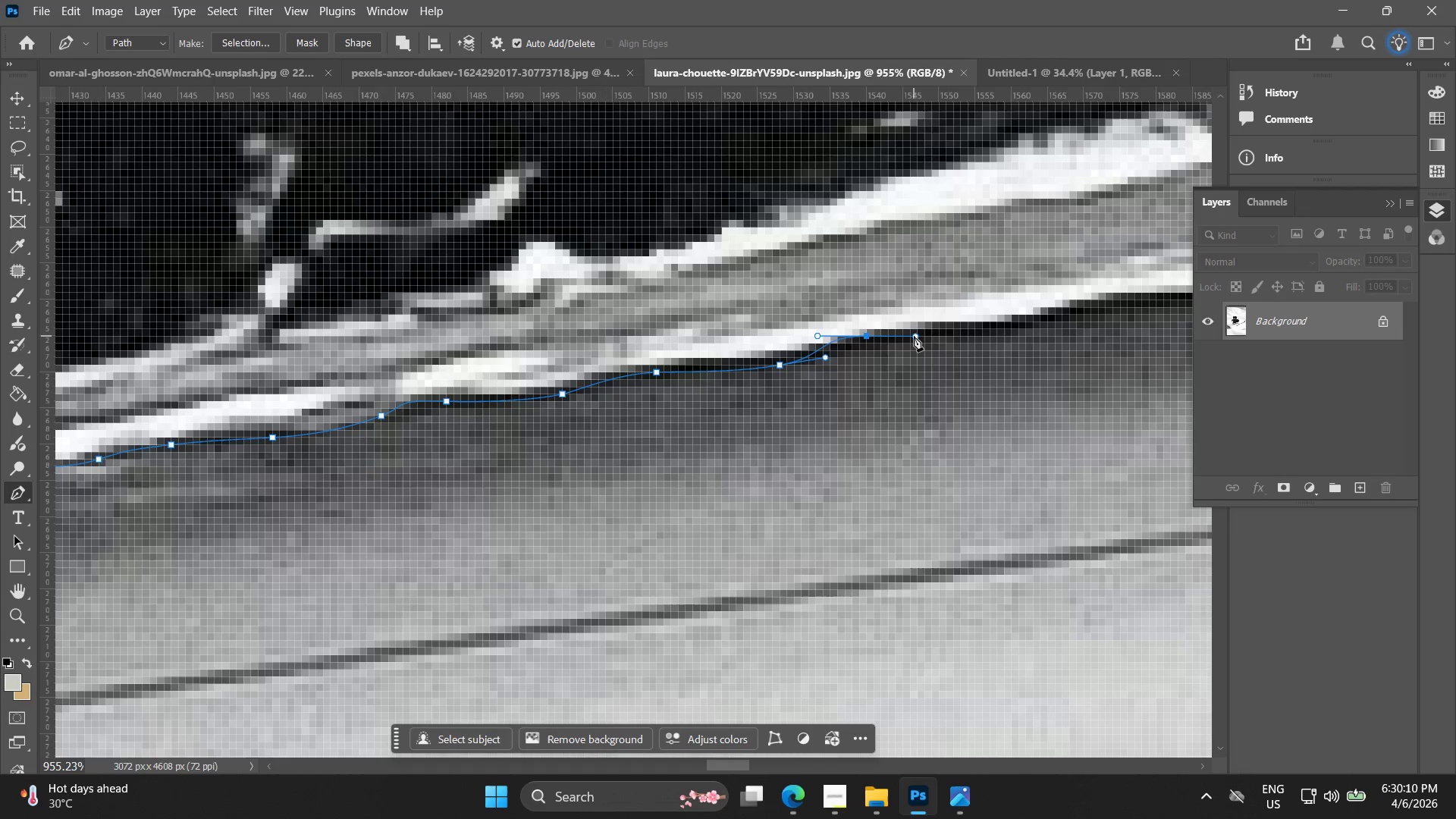 
key(Control+ControlLeft)
 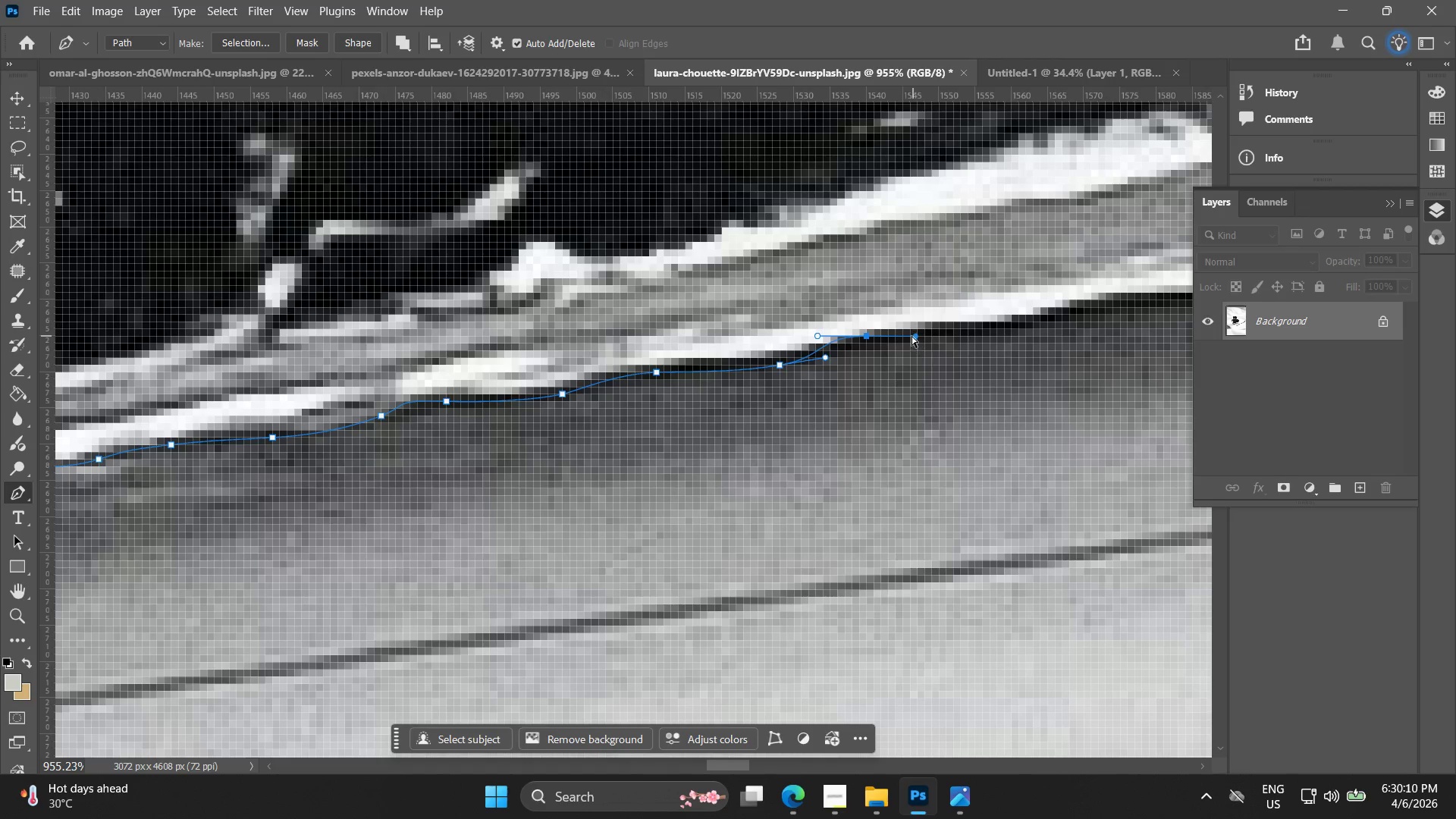 
key(Control+Z)
 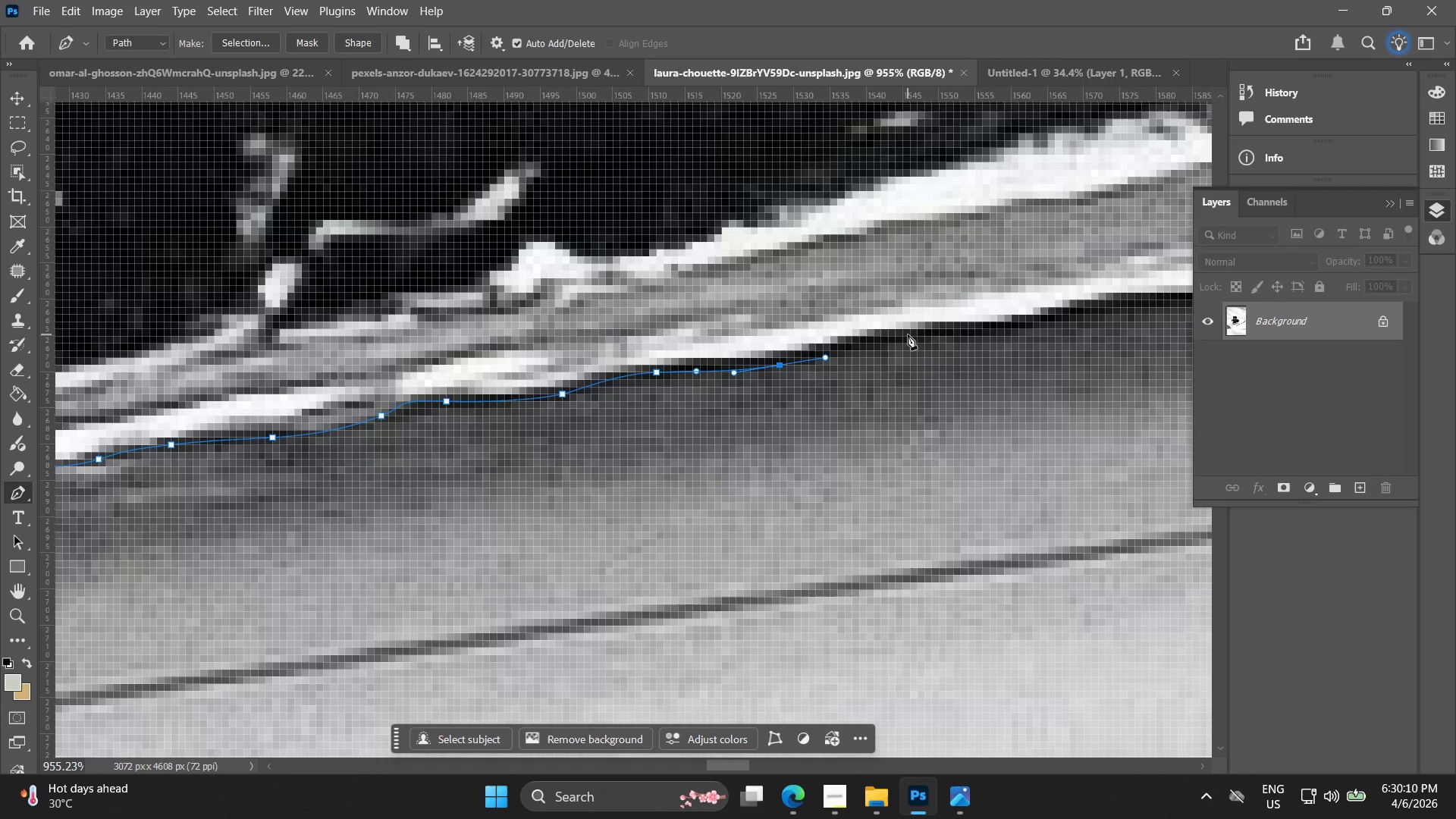 
left_click_drag(start_coordinate=[908, 334], to_coordinate=[965, 333])
 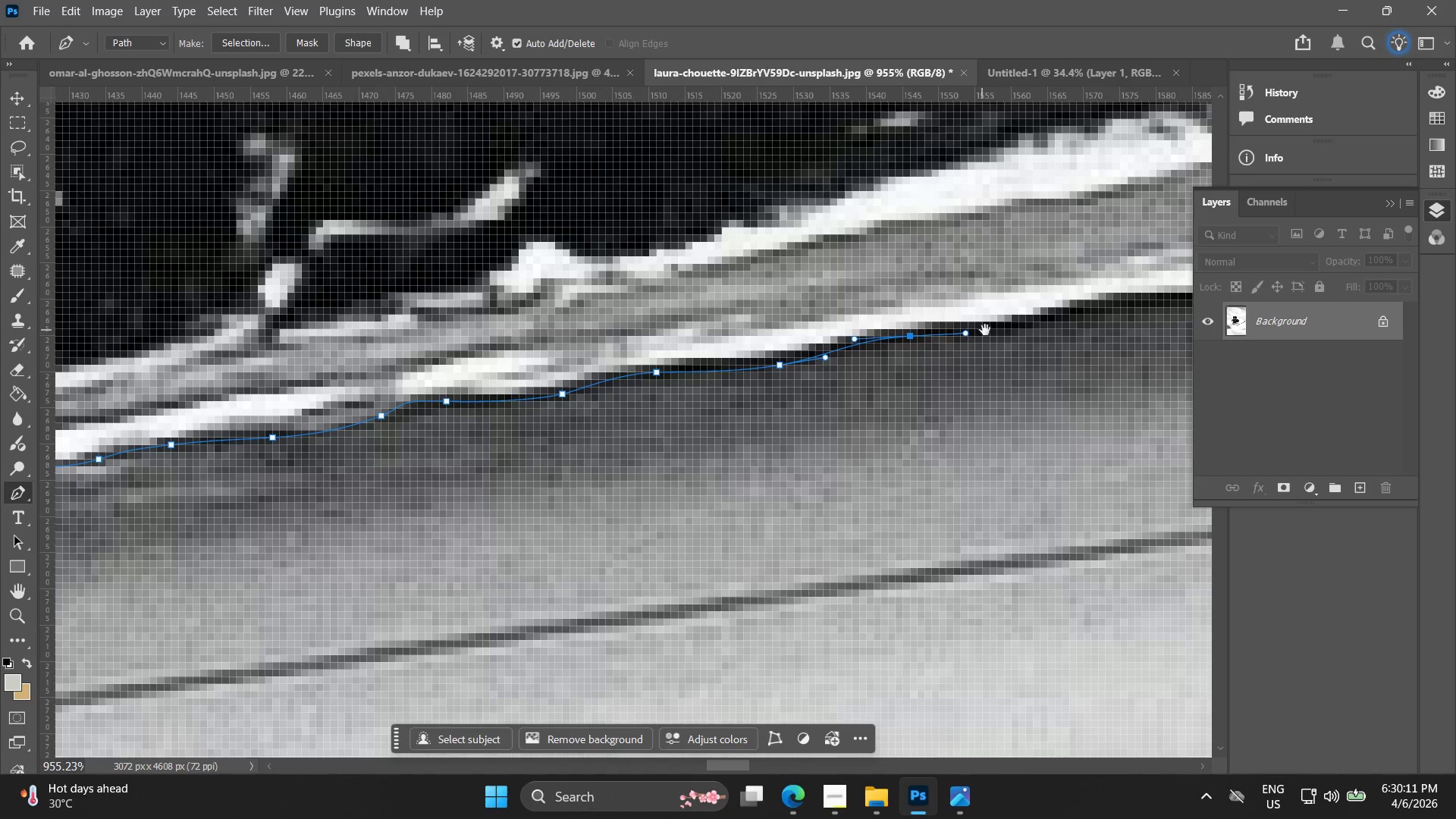 
hold_key(key=Space, duration=0.53)
 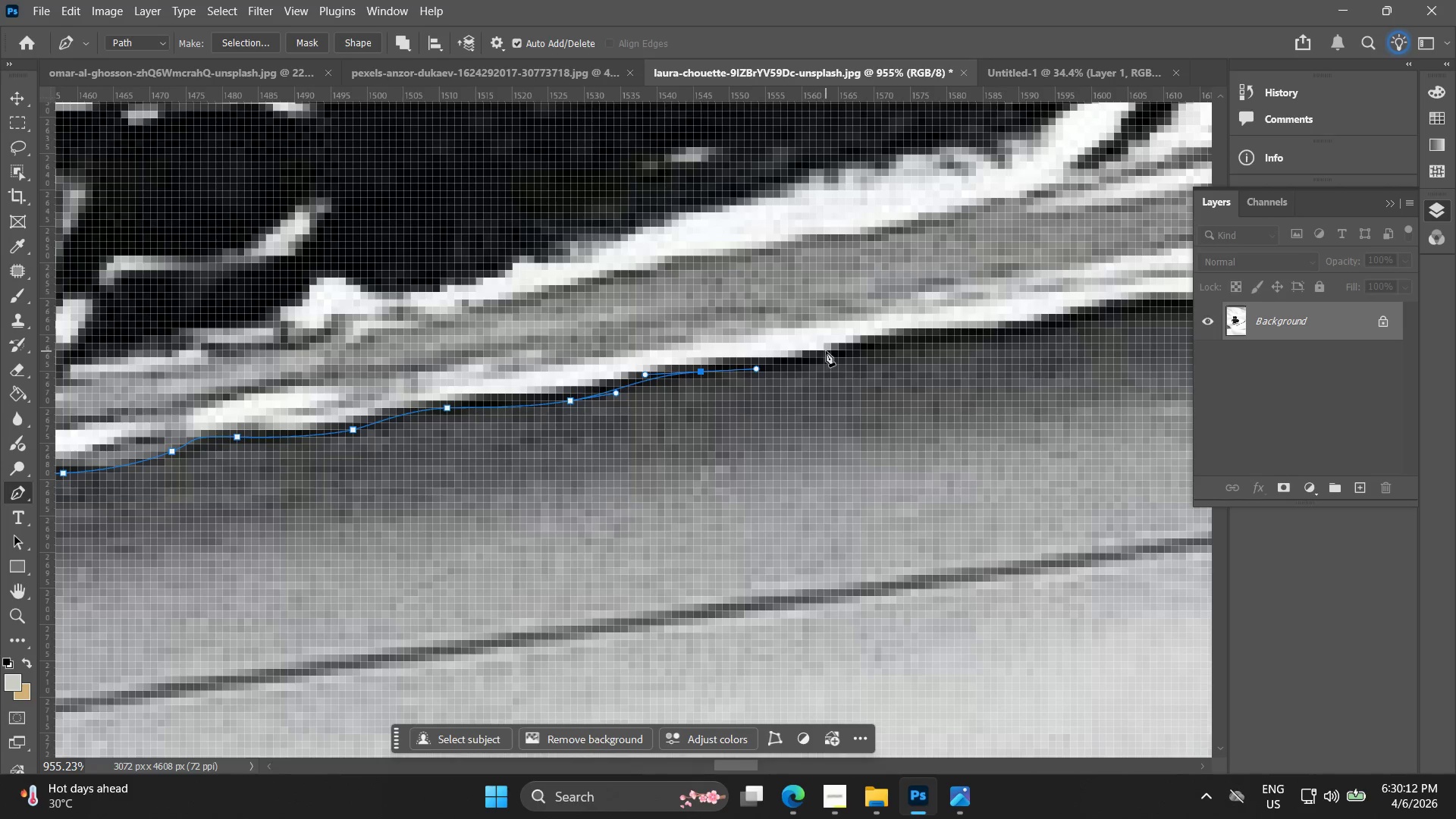 
left_click_drag(start_coordinate=[983, 329], to_coordinate=[774, 365])
 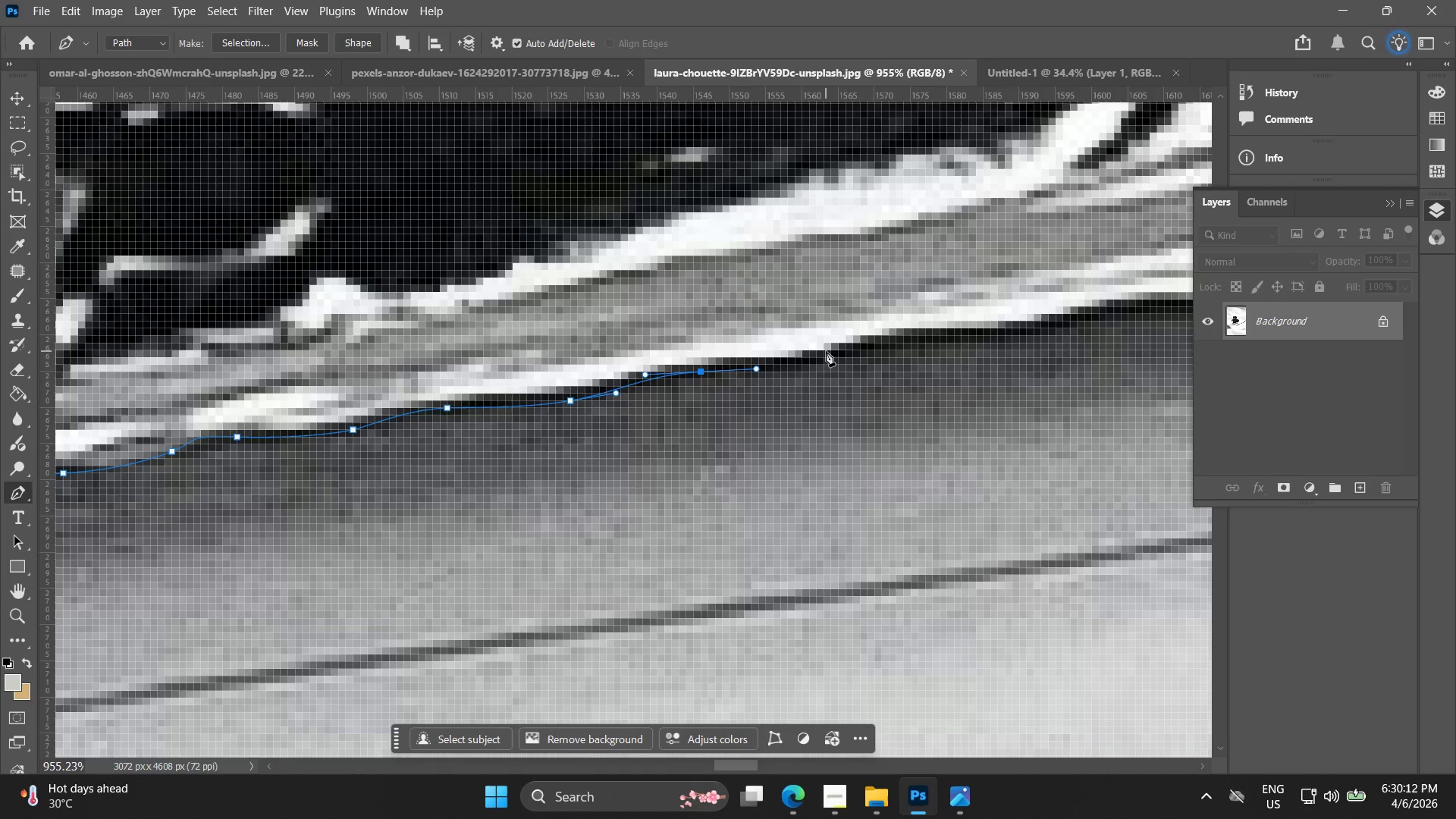 
left_click_drag(start_coordinate=[830, 353], to_coordinate=[861, 348])
 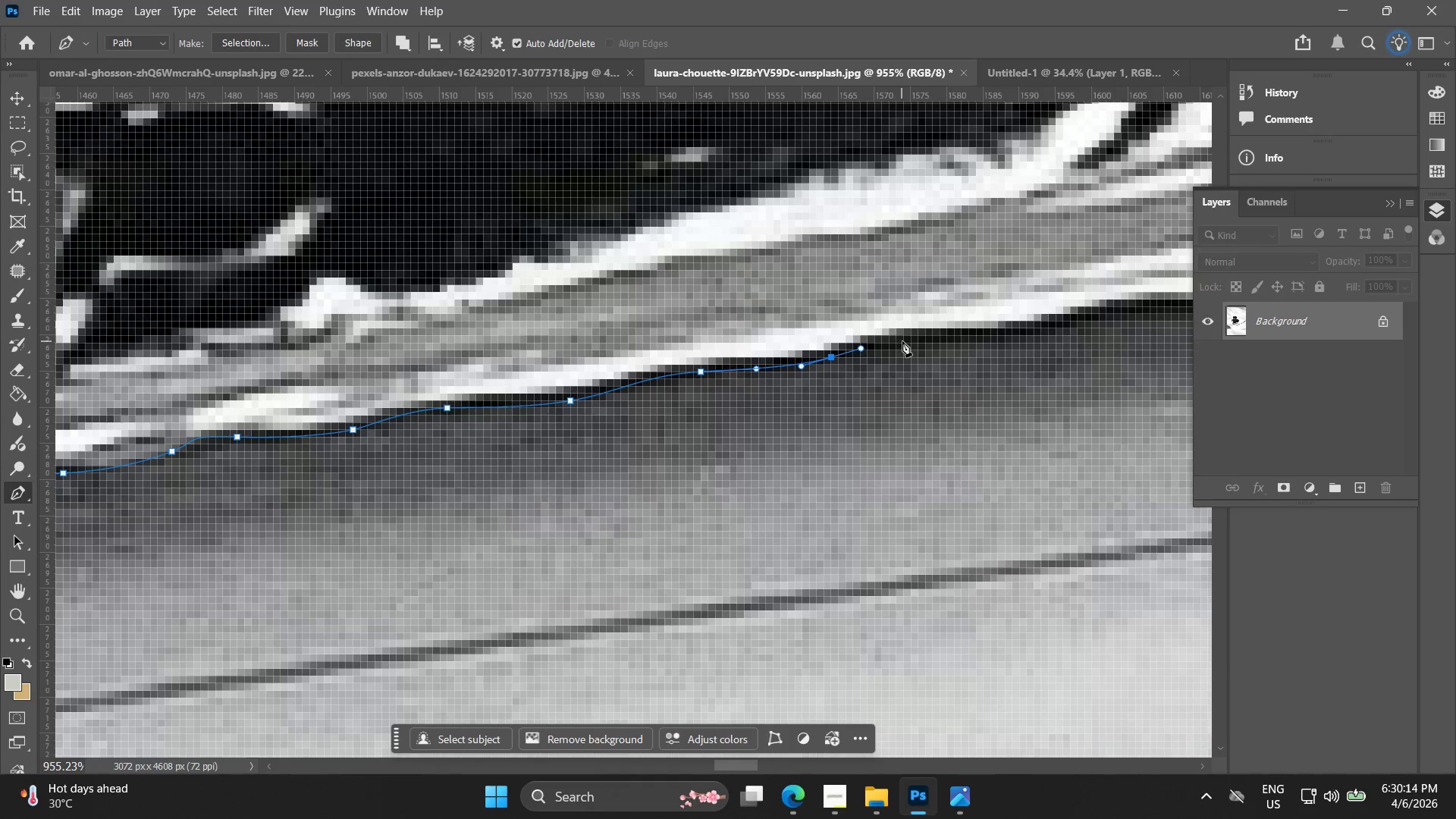 
left_click_drag(start_coordinate=[908, 341], to_coordinate=[962, 343])
 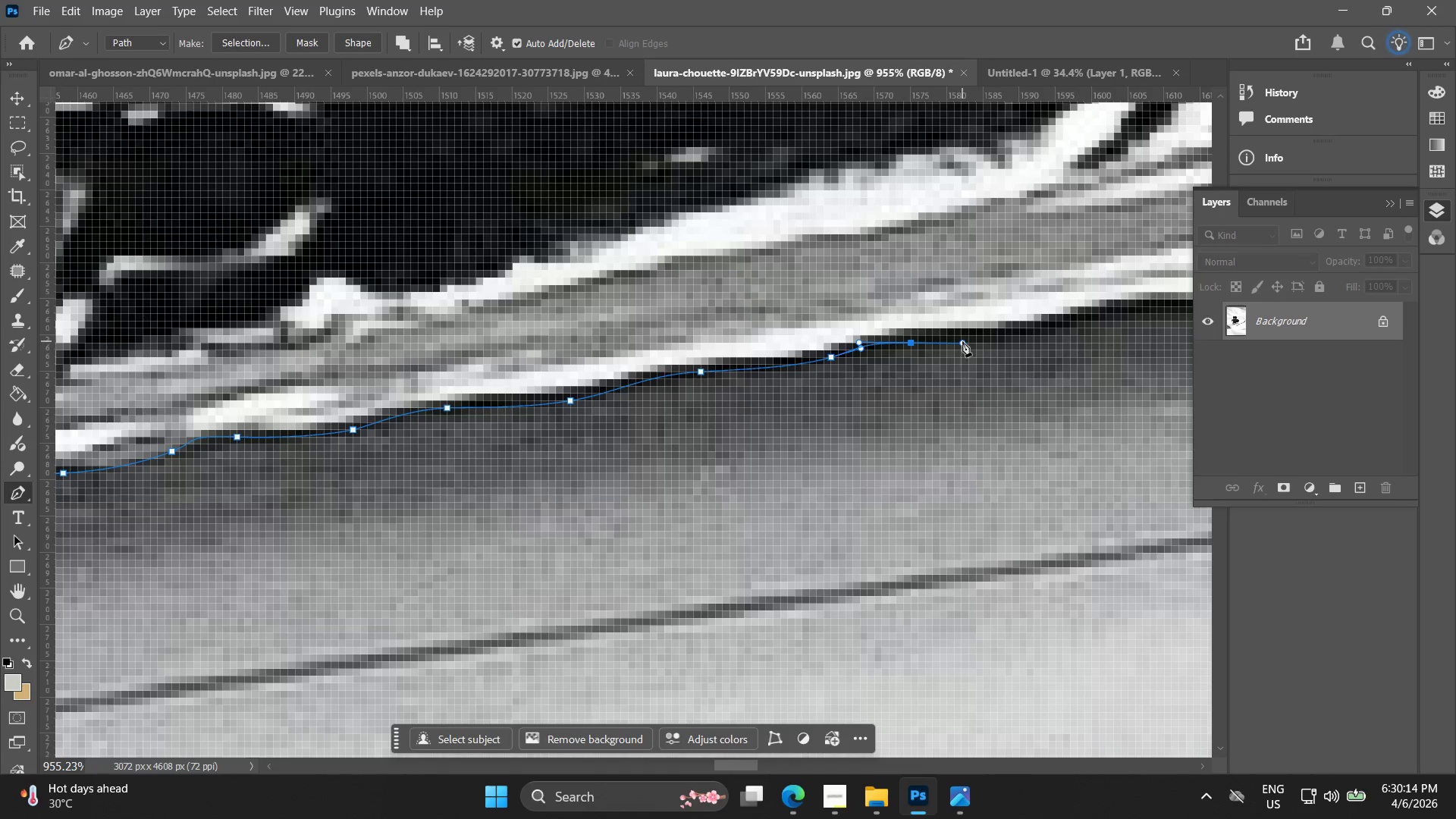 
hold_key(key=Space, duration=0.47)
 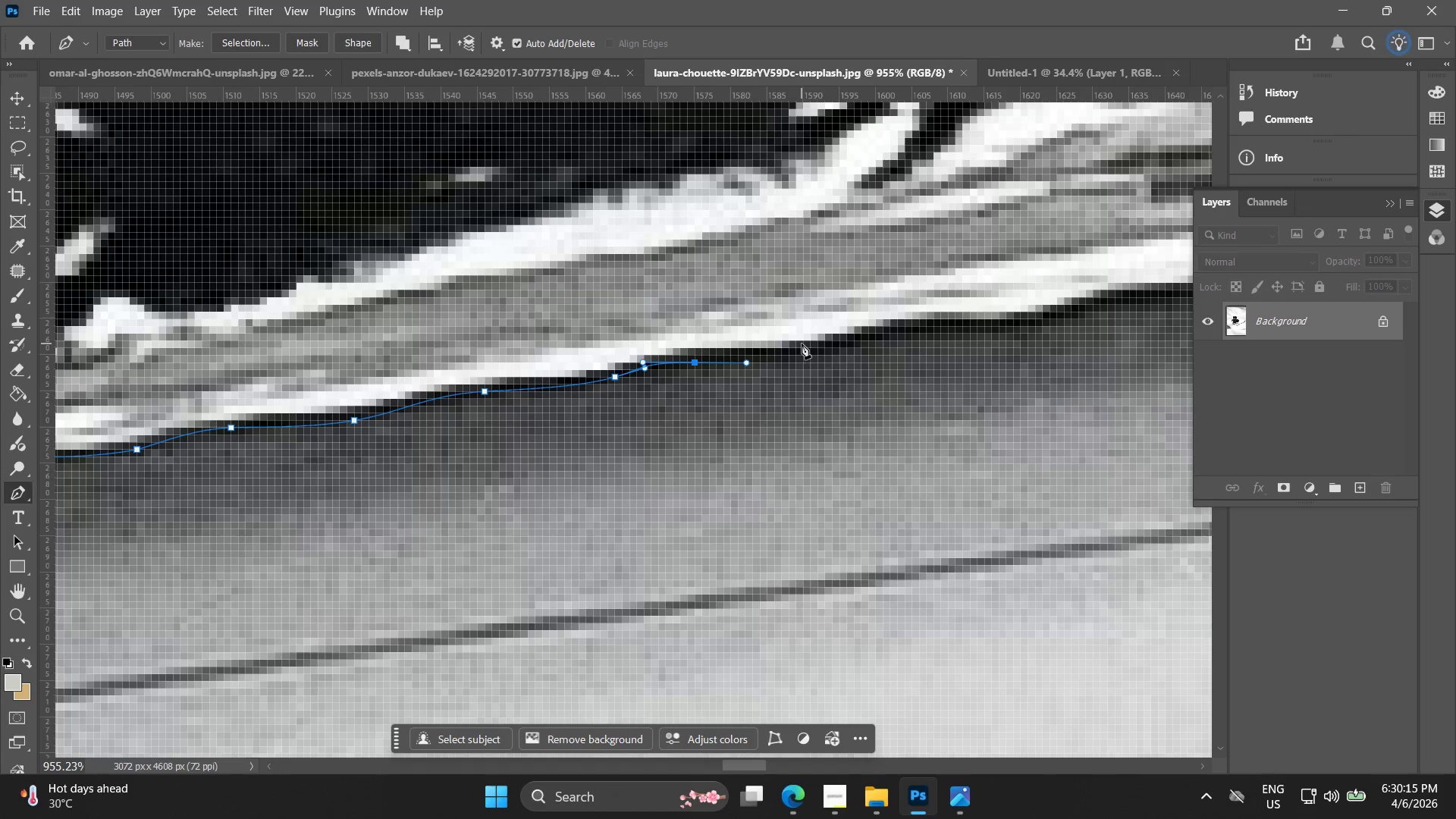 
left_click_drag(start_coordinate=[985, 343], to_coordinate=[769, 362])
 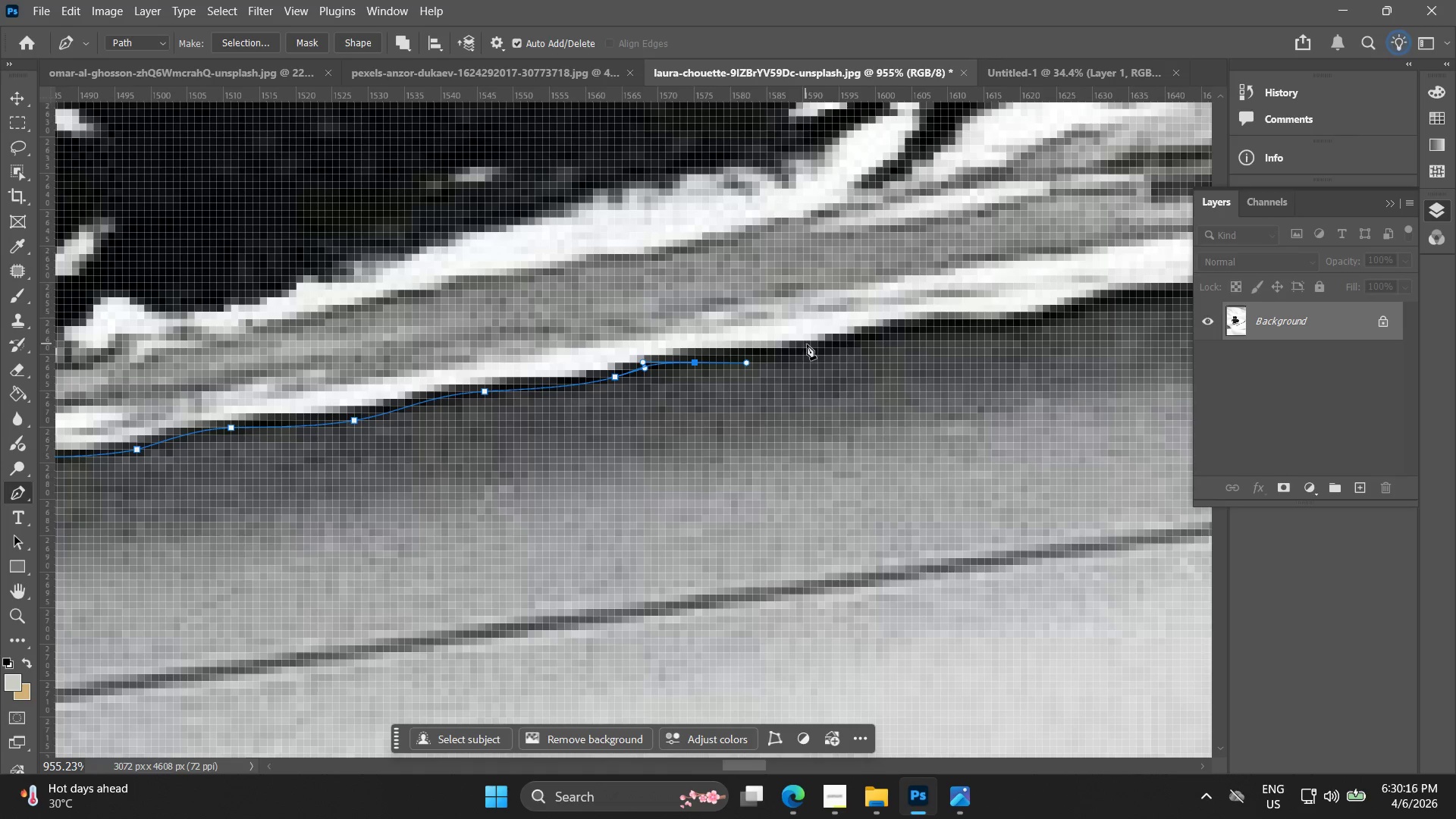 
left_click_drag(start_coordinate=[814, 347], to_coordinate=[864, 342])
 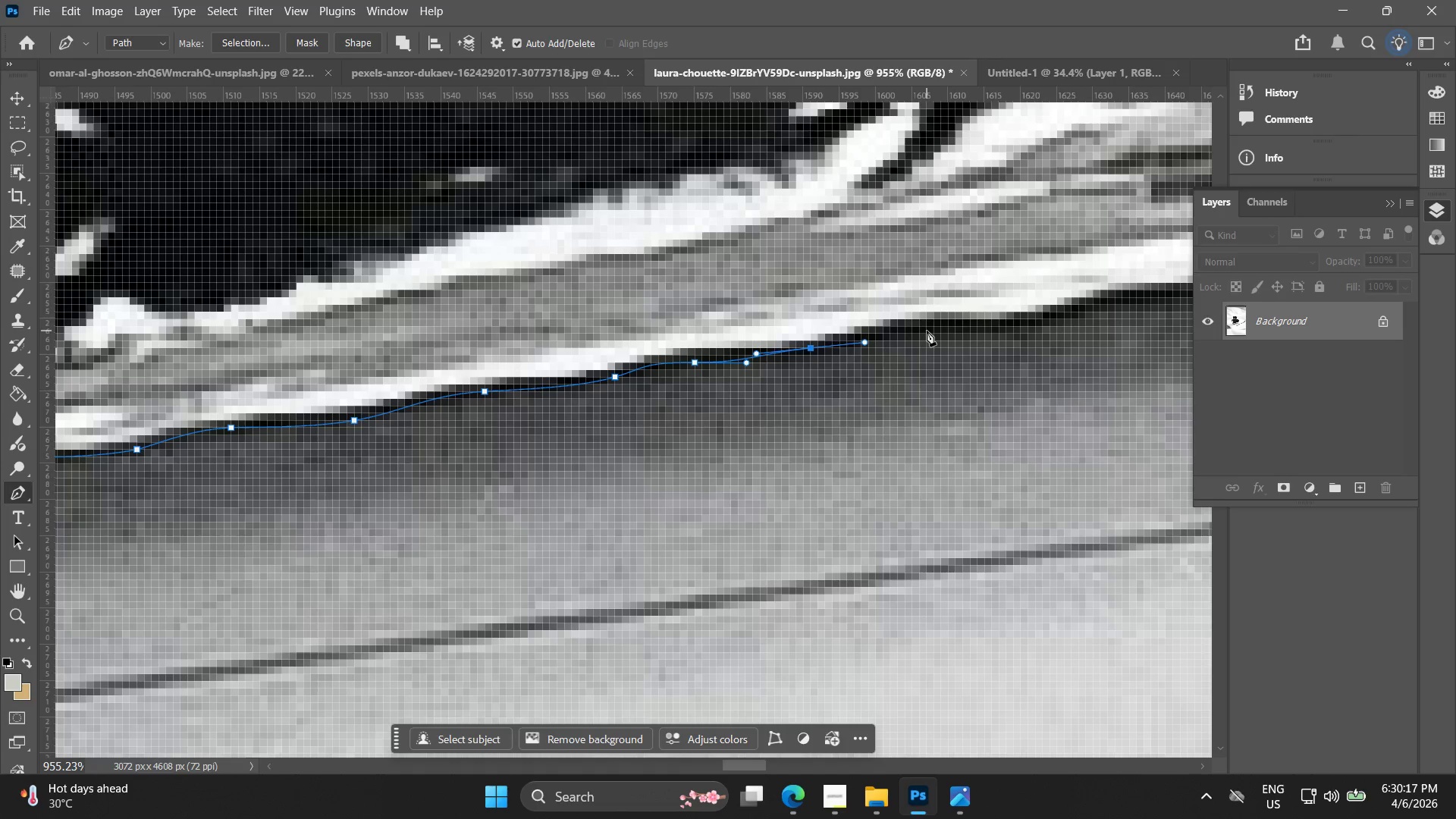 
left_click_drag(start_coordinate=[929, 331], to_coordinate=[961, 332])
 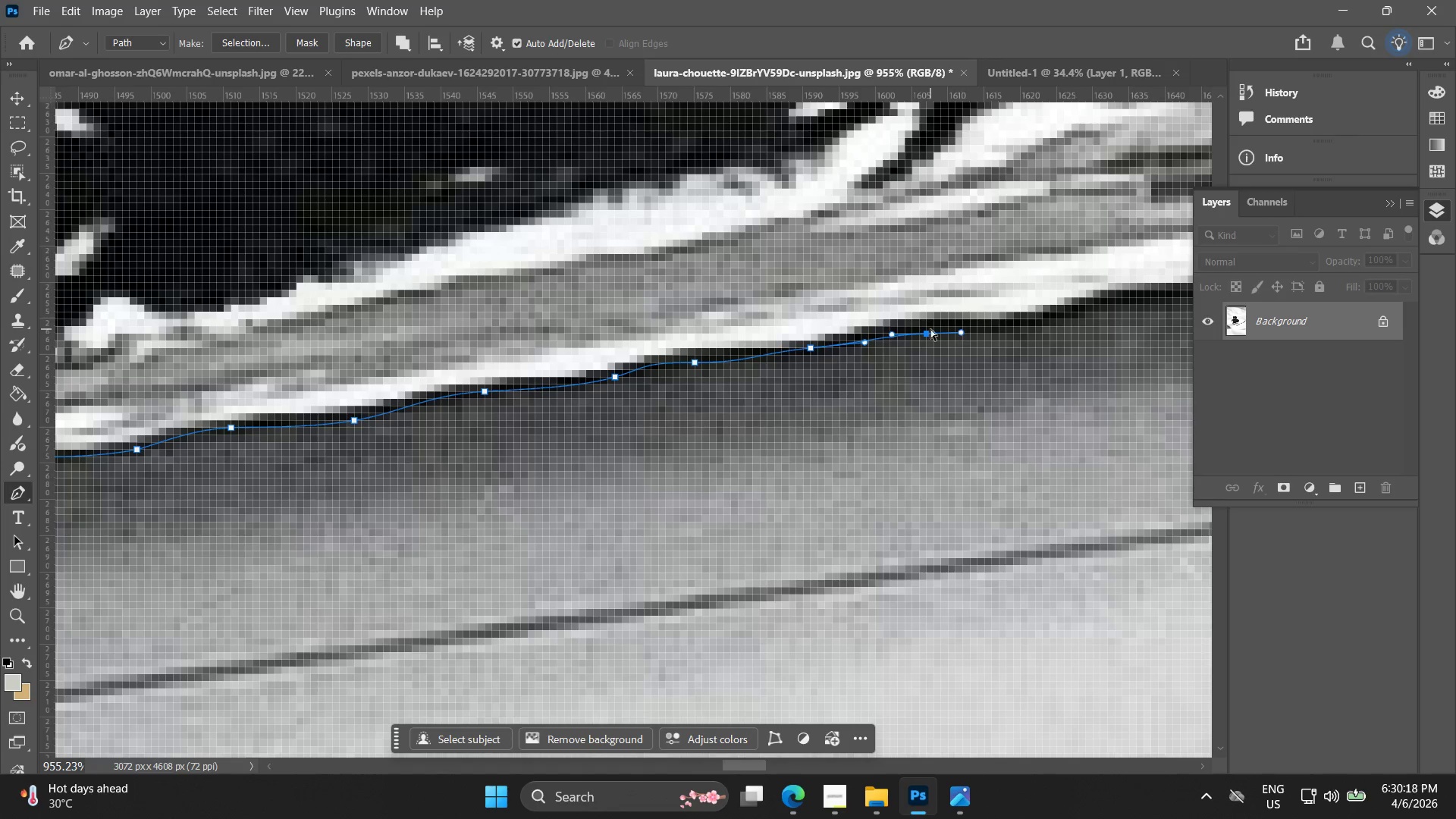 
key(Control+ControlLeft)
 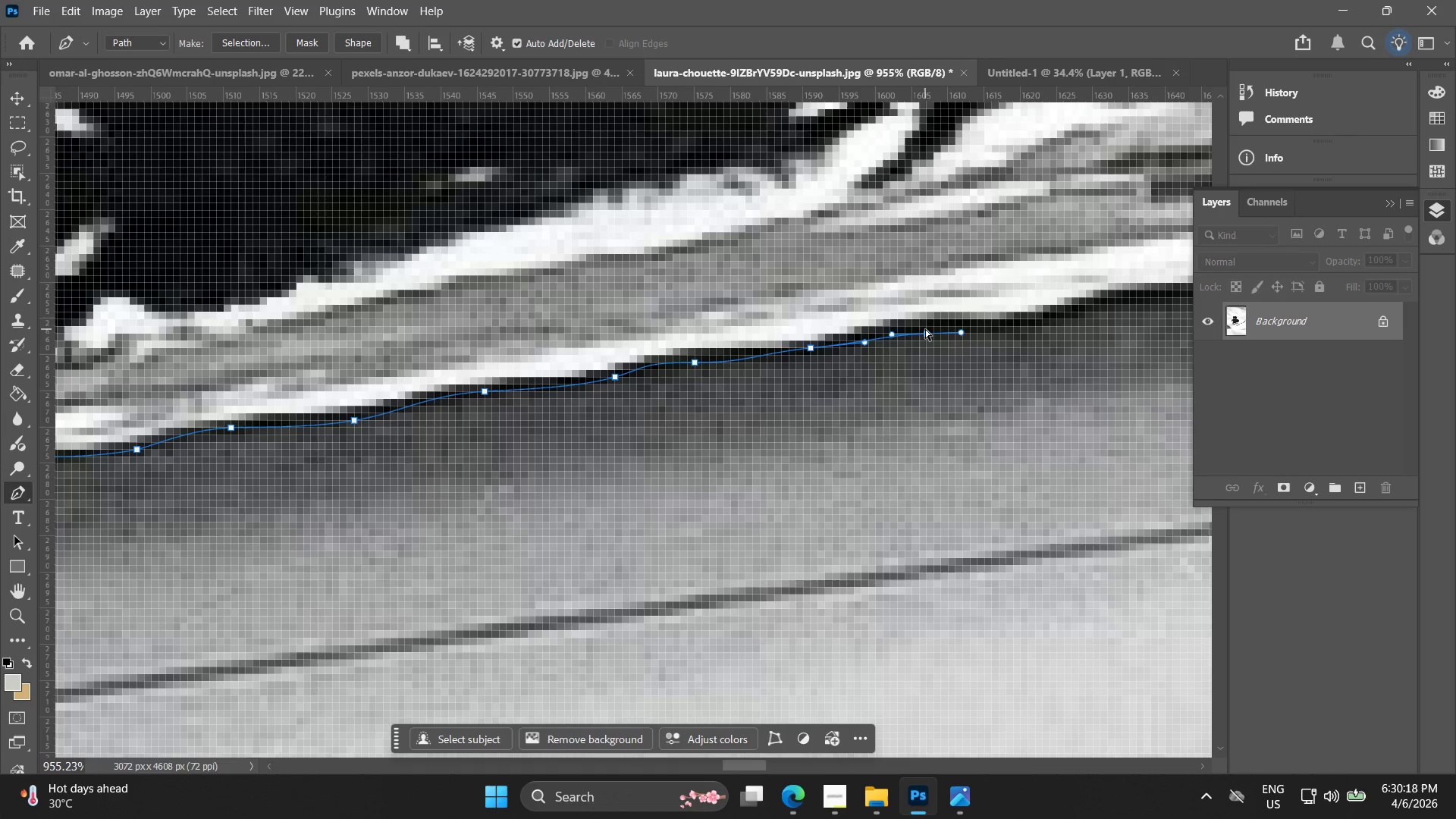 
key(Control+Z)
 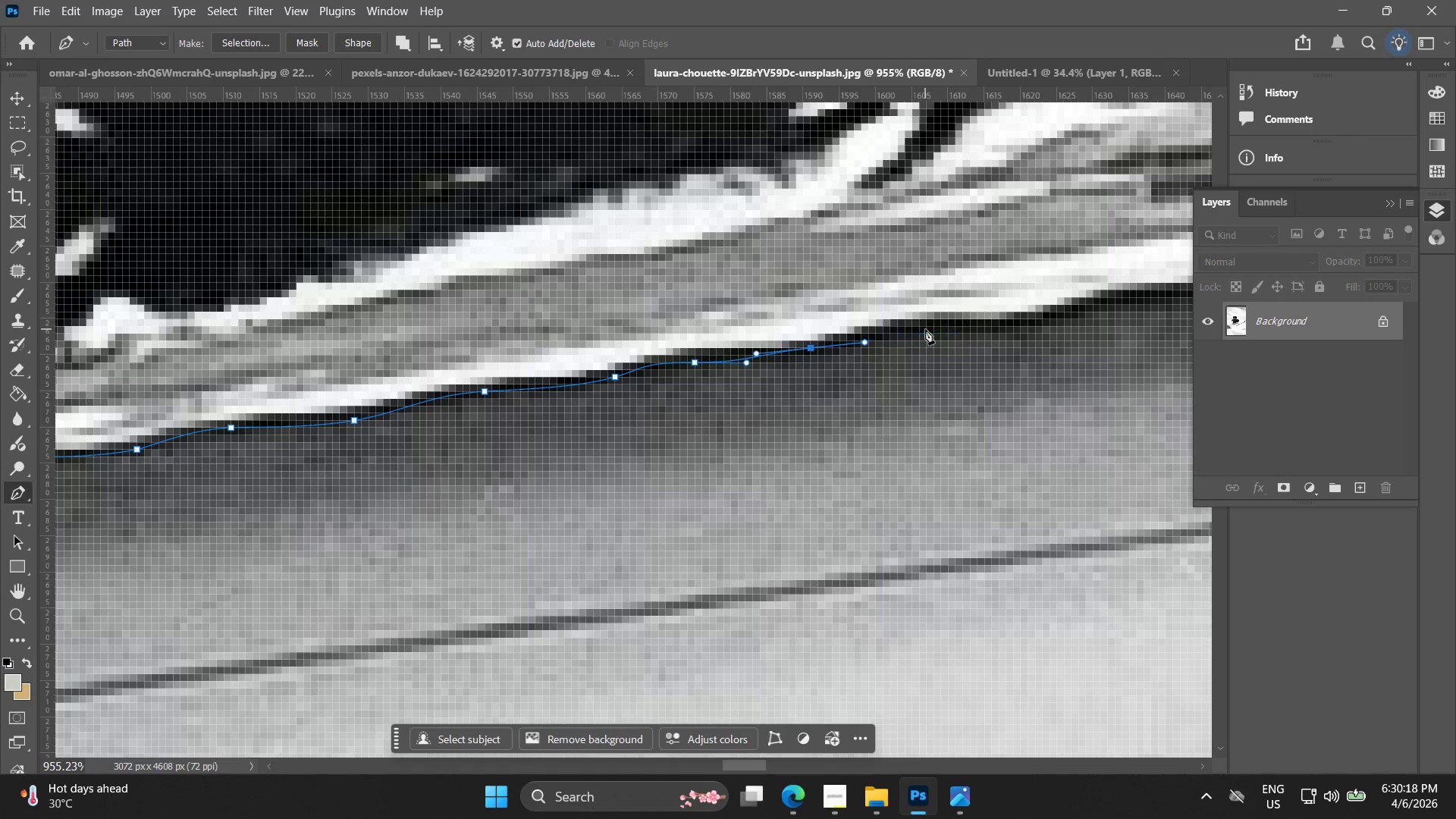 
left_click_drag(start_coordinate=[925, 329], to_coordinate=[961, 328])
 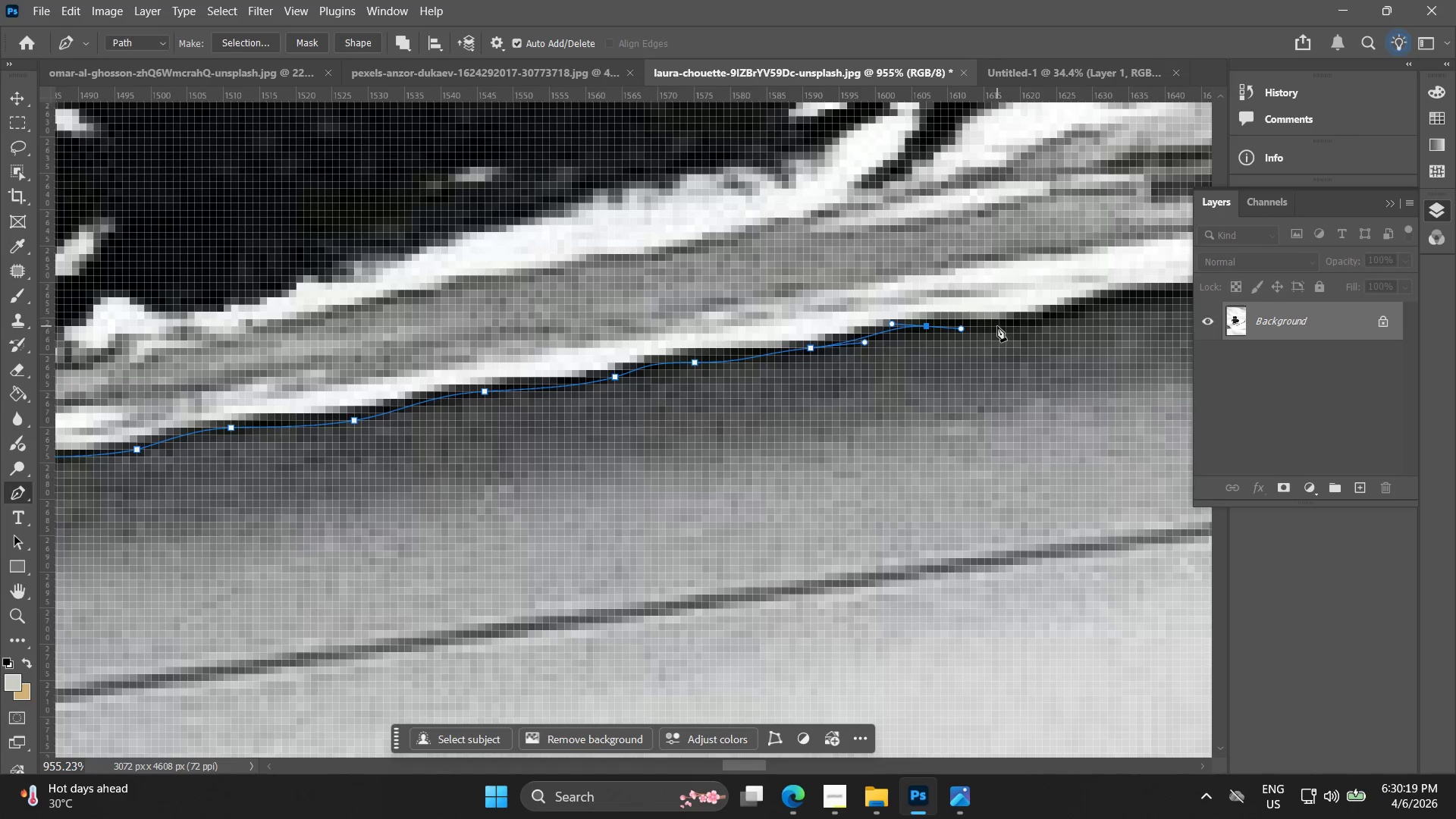 
left_click_drag(start_coordinate=[1000, 326], to_coordinate=[1025, 322])
 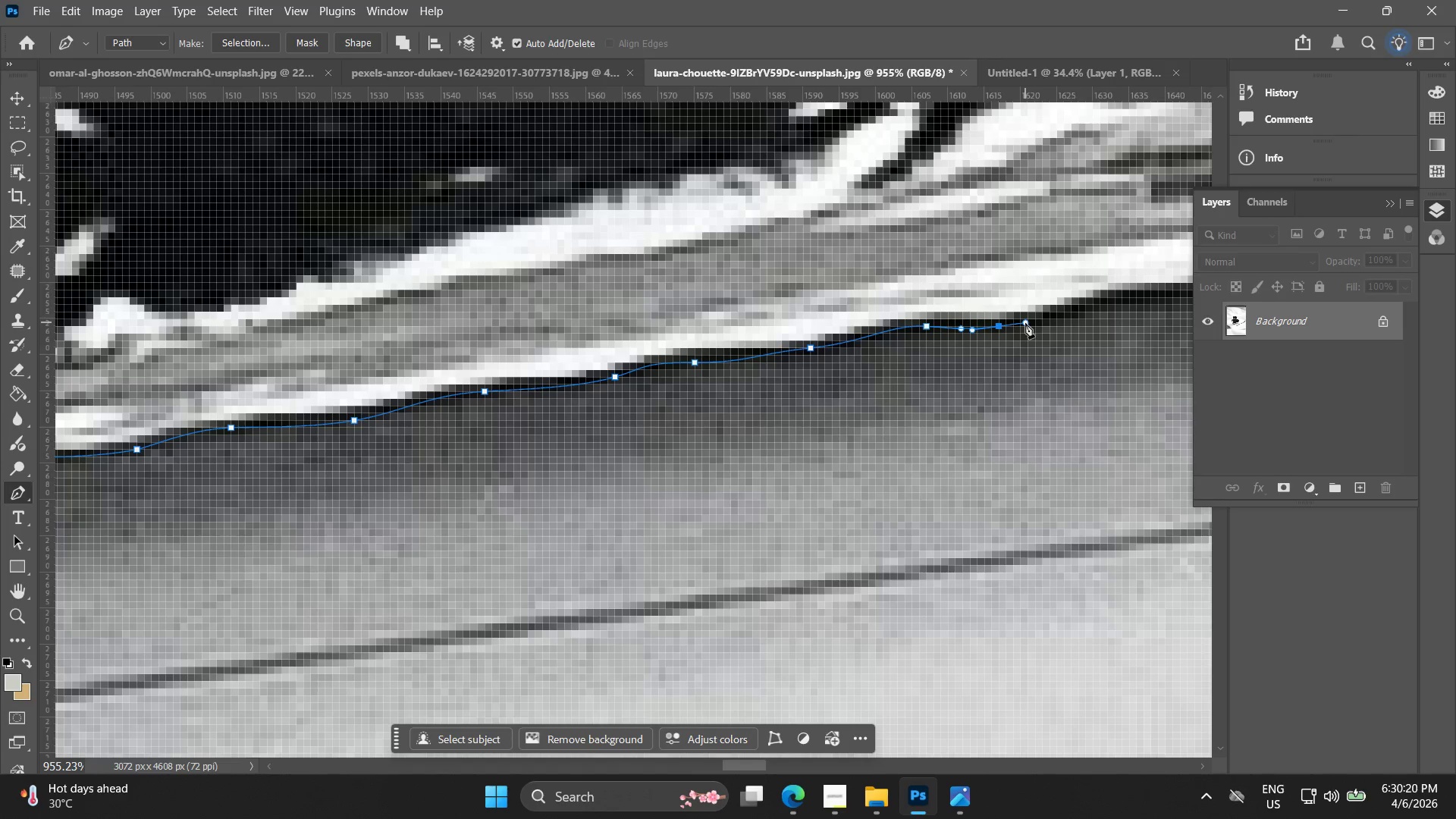 
hold_key(key=Space, duration=0.52)
 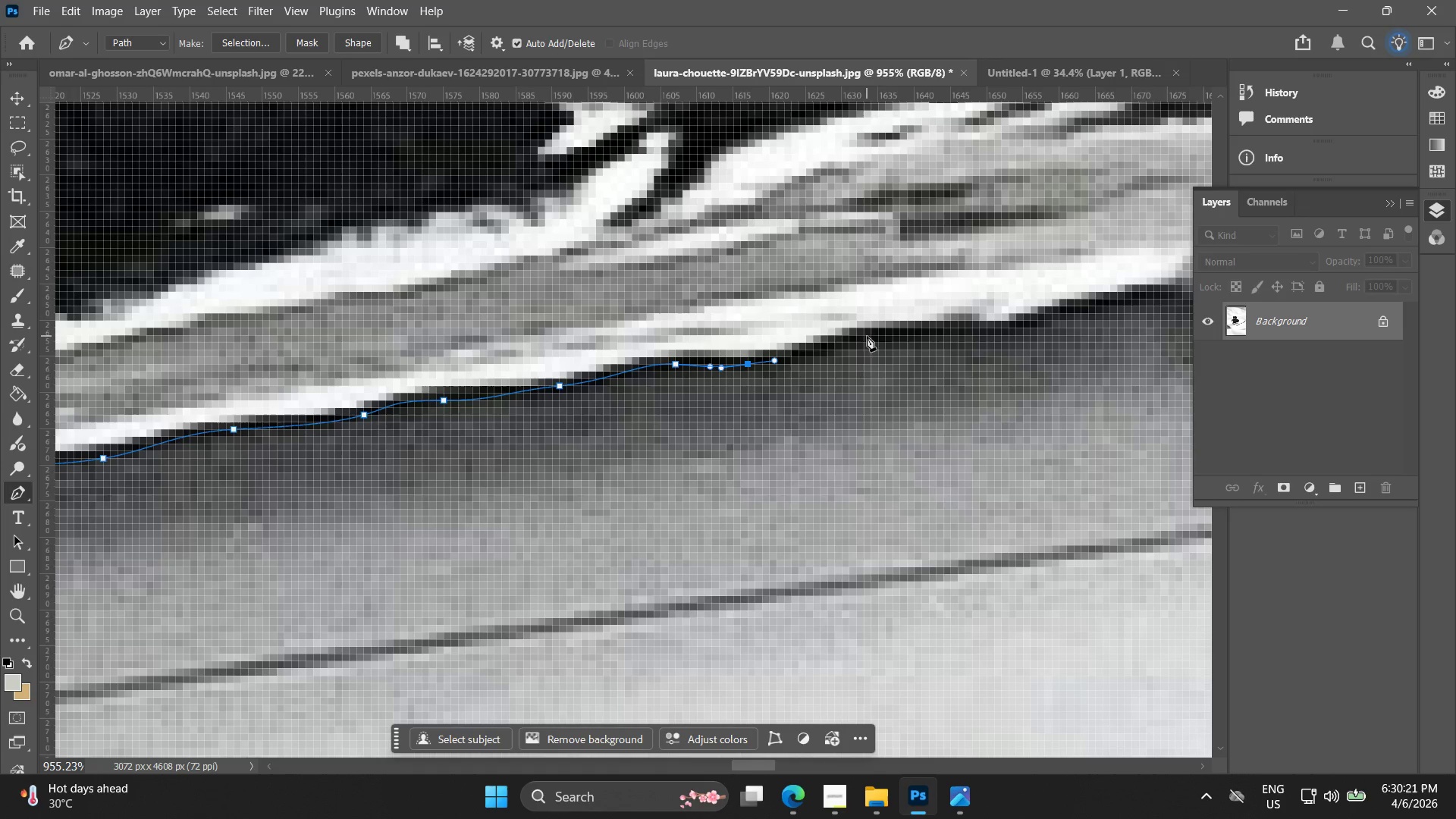 
left_click_drag(start_coordinate=[1044, 328], to_coordinate=[793, 366])
 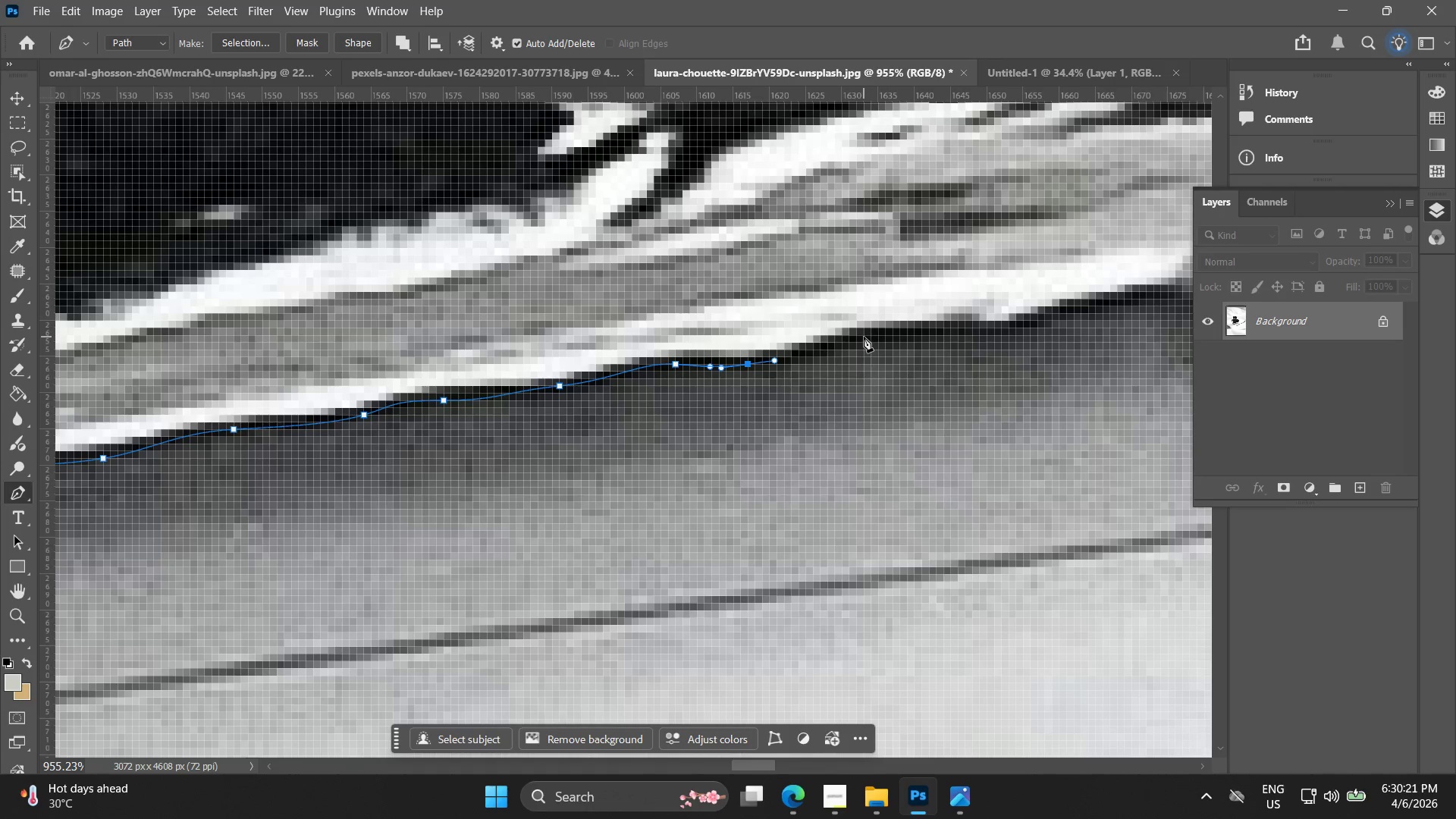 
left_click_drag(start_coordinate=[868, 336], to_coordinate=[924, 330])
 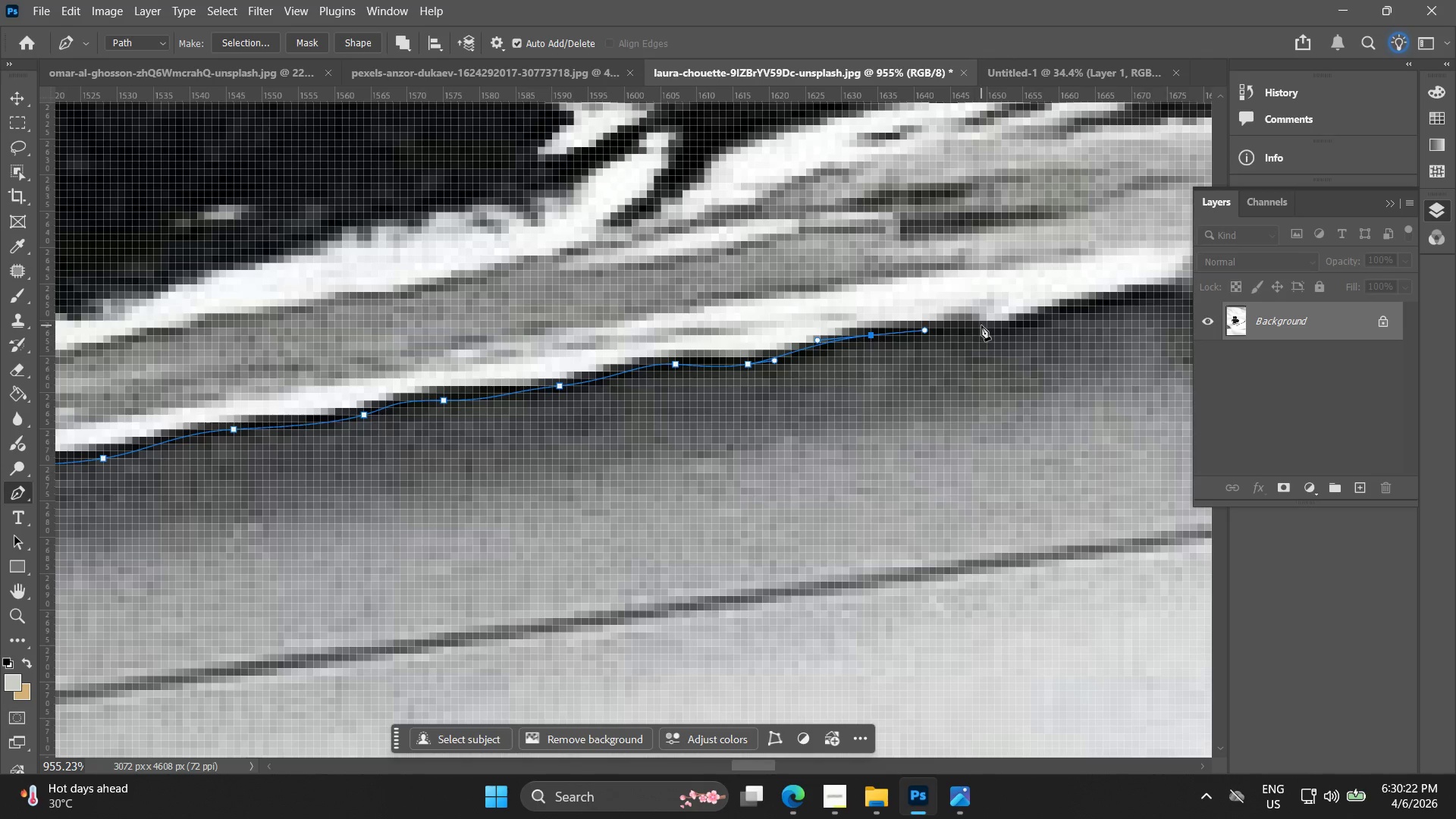 
left_click_drag(start_coordinate=[984, 328], to_coordinate=[1022, 329])
 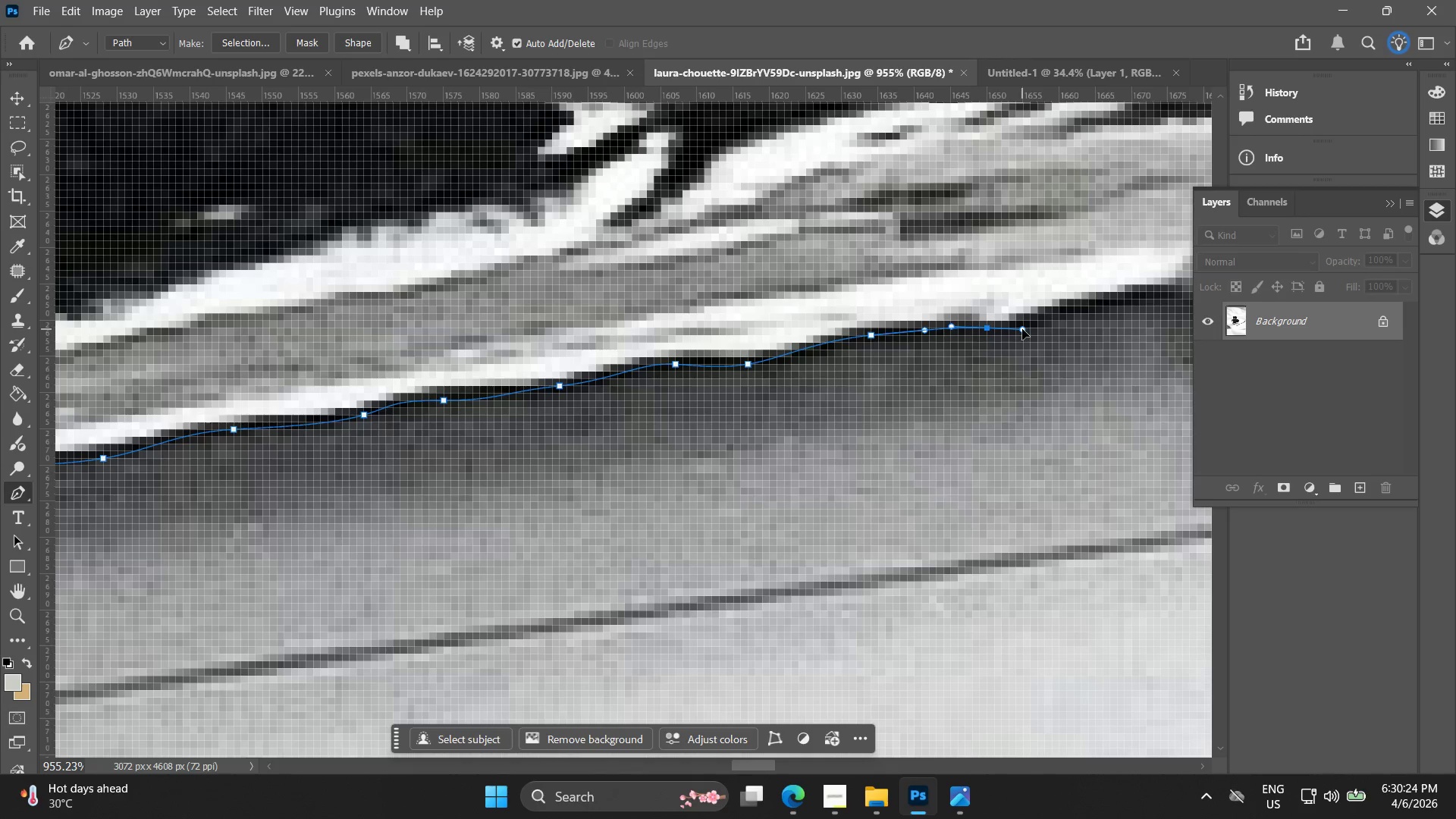 
hold_key(key=Space, duration=0.58)
 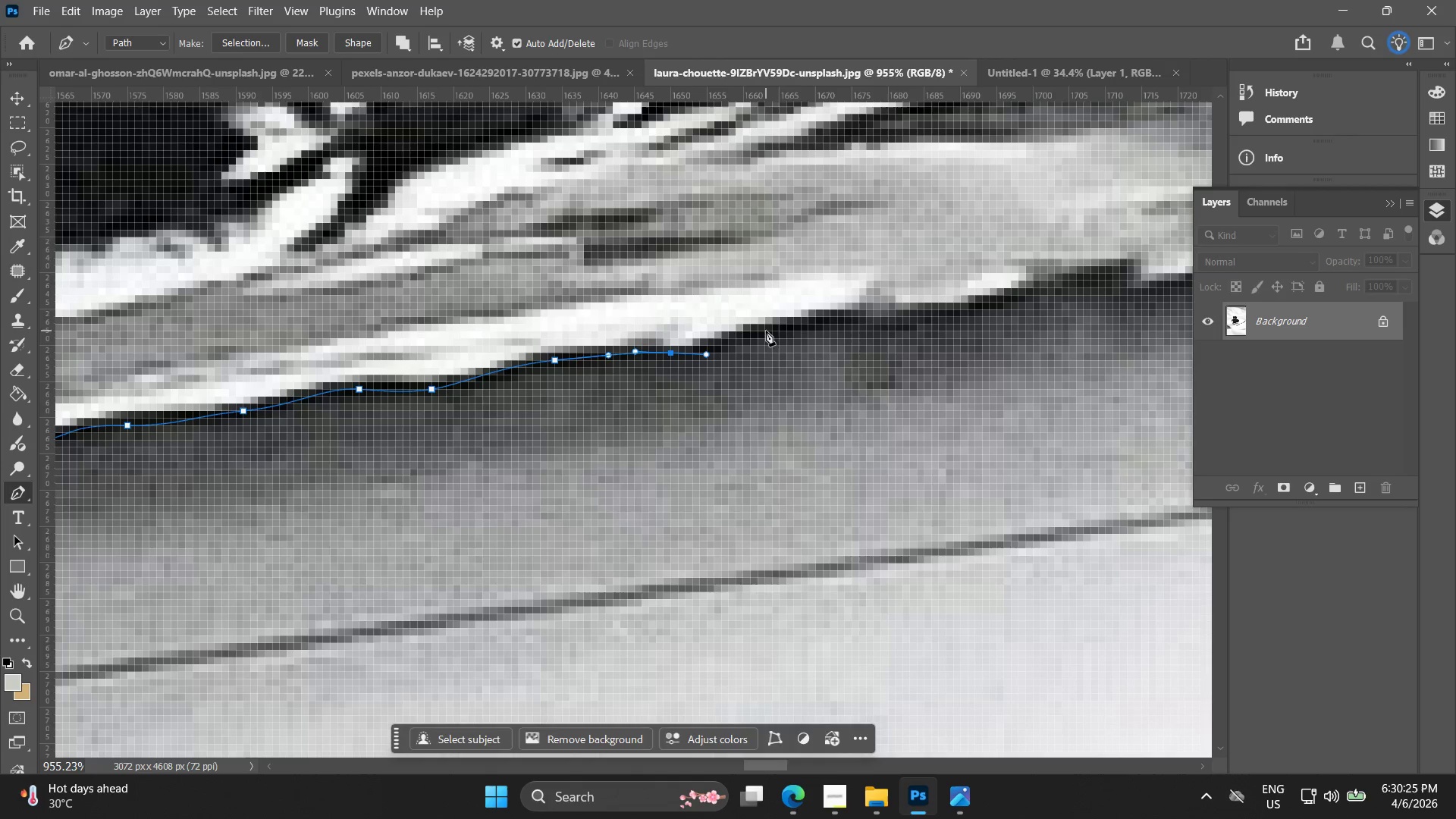 
left_click_drag(start_coordinate=[1028, 332], to_coordinate=[745, 354])
 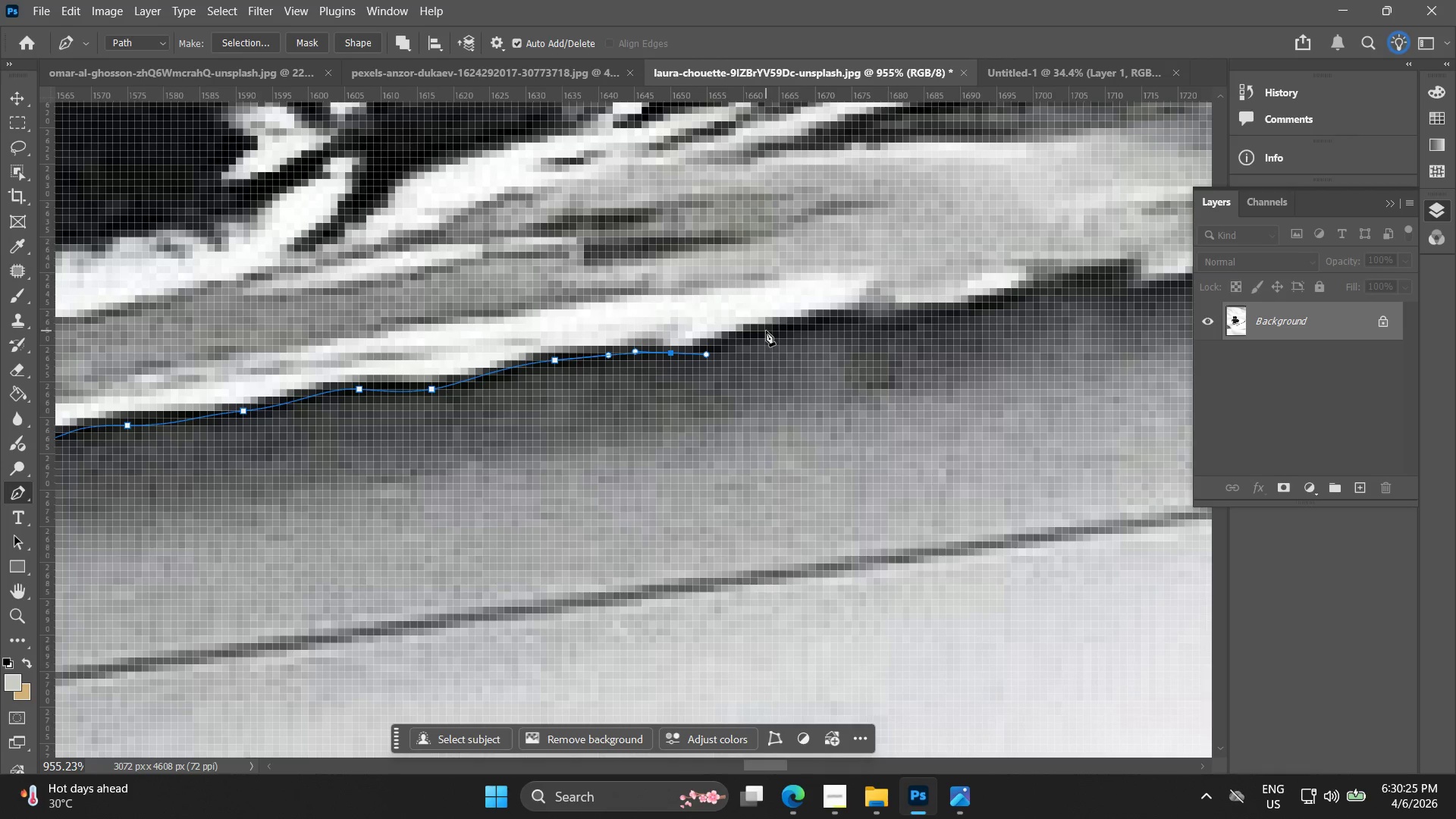 
left_click_drag(start_coordinate=[777, 331], to_coordinate=[819, 322])
 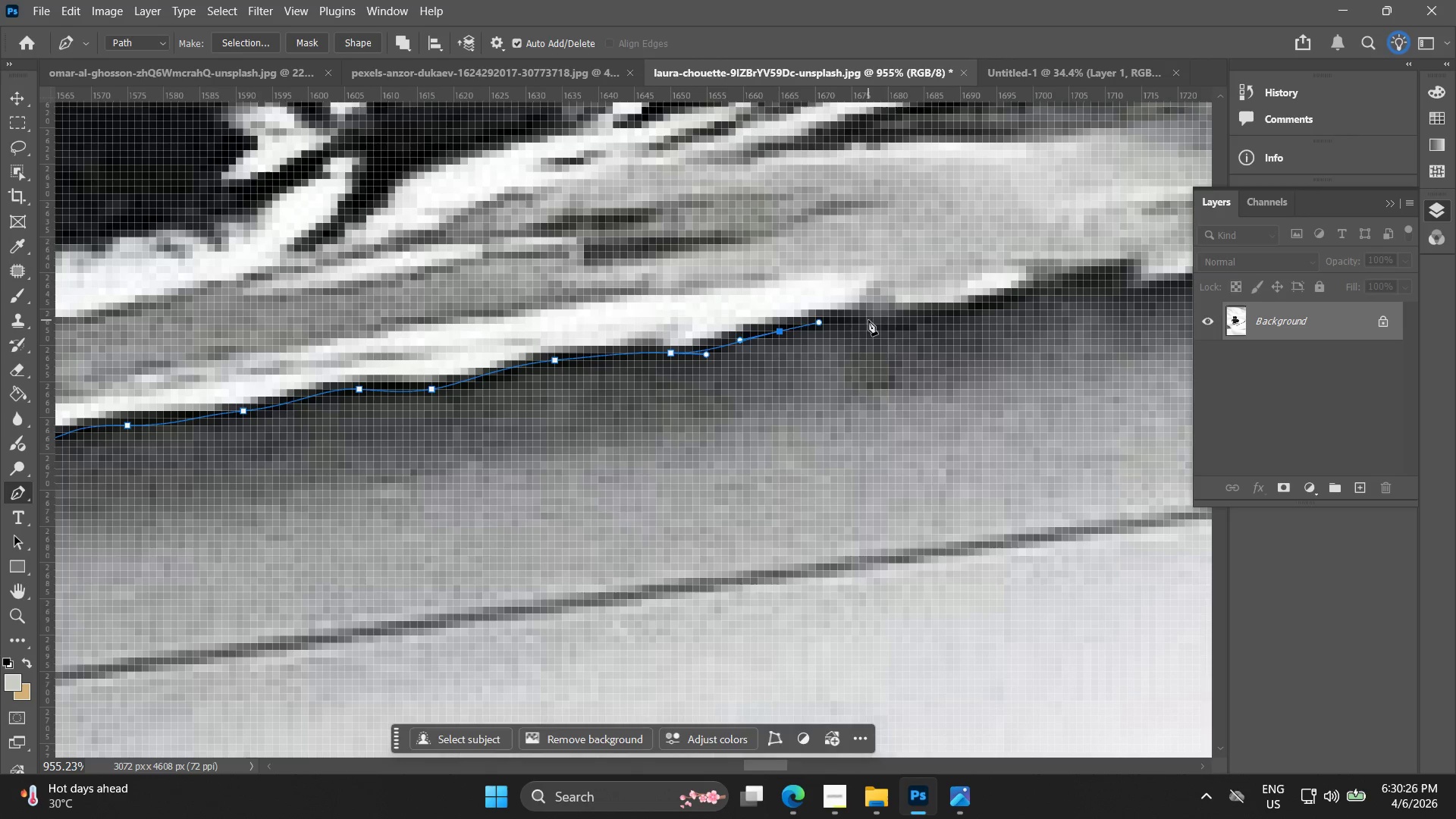 
left_click_drag(start_coordinate=[874, 320], to_coordinate=[927, 318])
 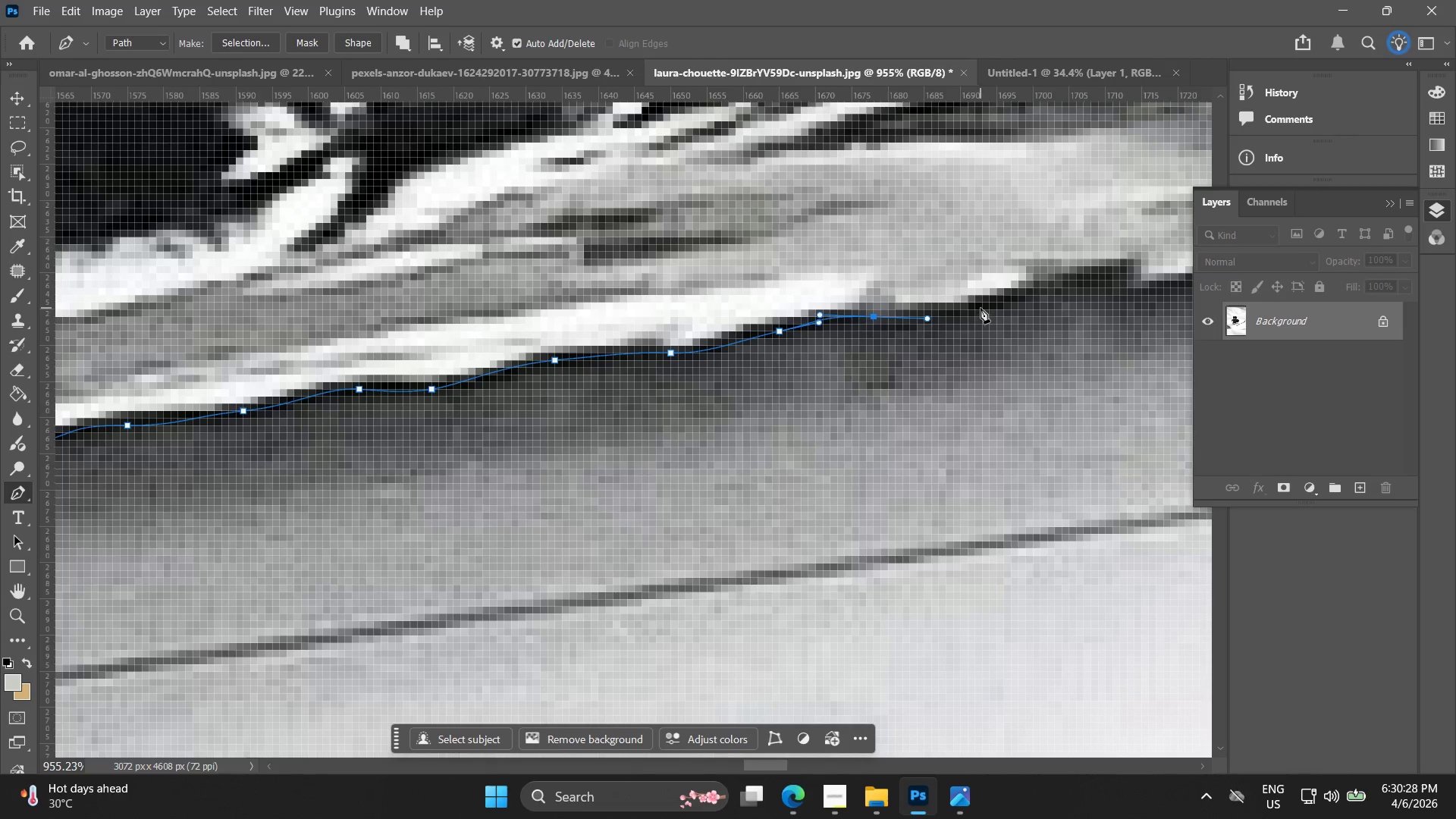 
left_click_drag(start_coordinate=[981, 307], to_coordinate=[1005, 303])
 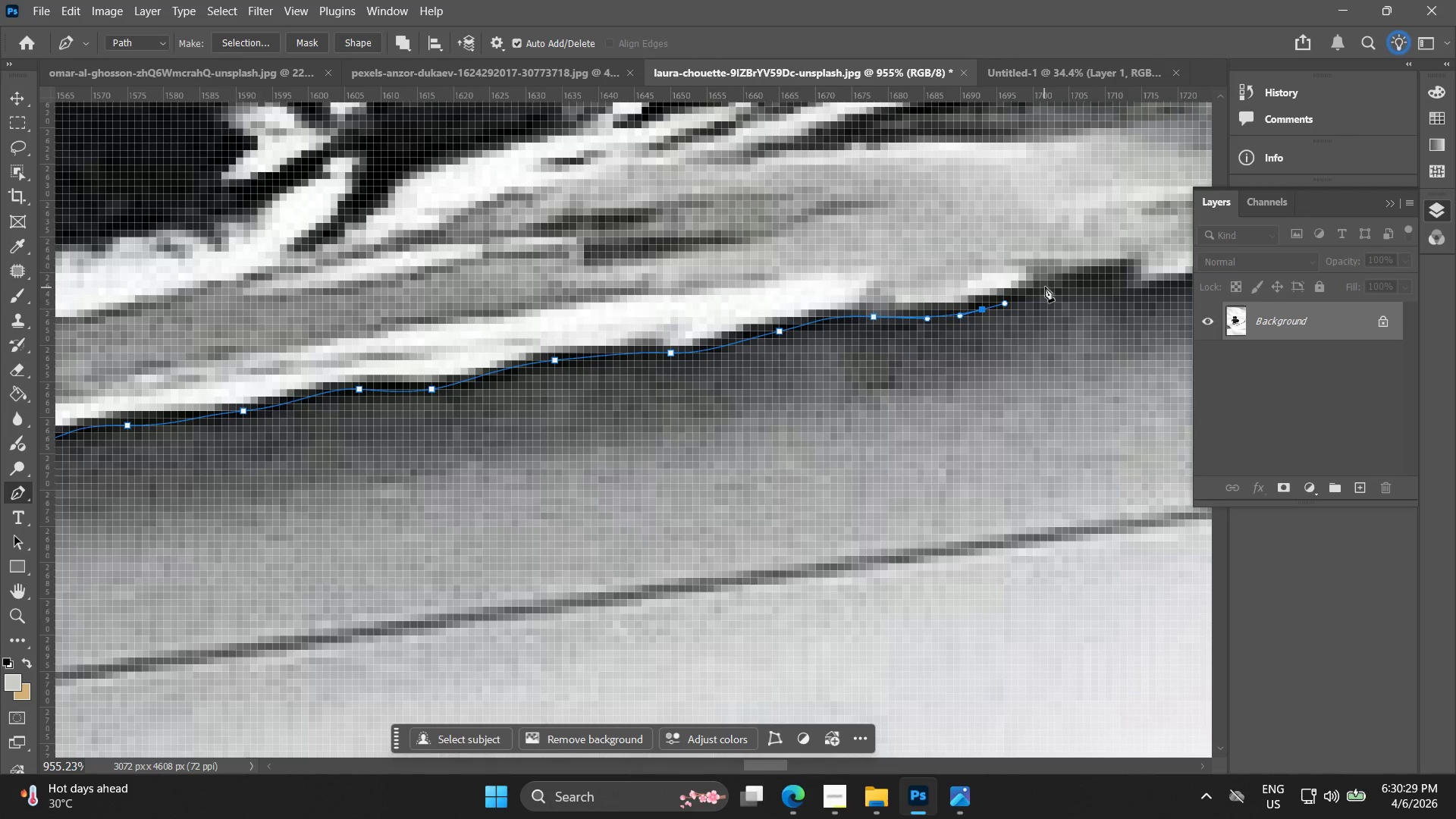 
left_click_drag(start_coordinate=[1046, 287], to_coordinate=[1080, 278])
 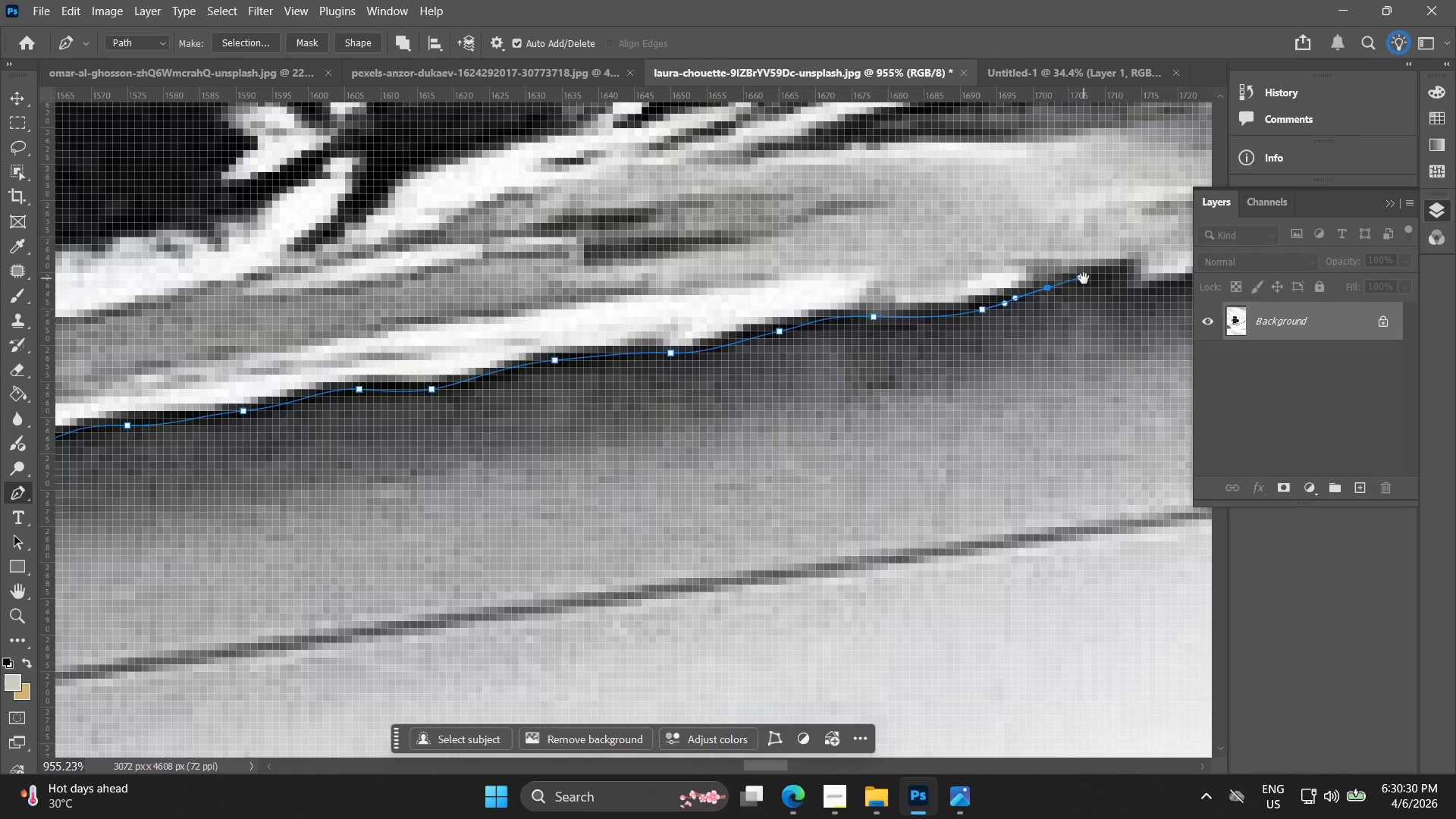 
hold_key(key=Space, duration=0.5)
 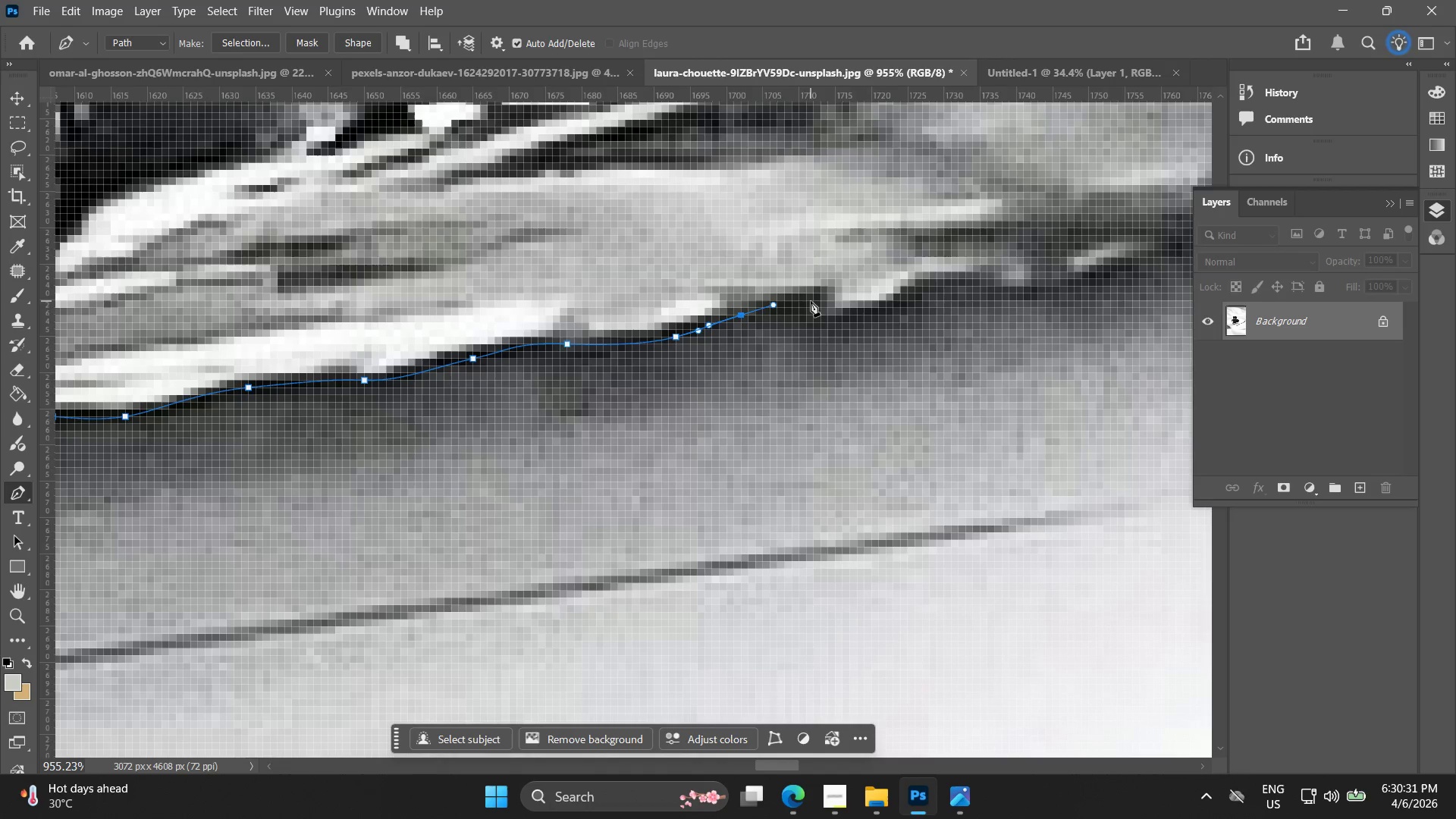 
left_click_drag(start_coordinate=[1047, 282], to_coordinate=[741, 309])
 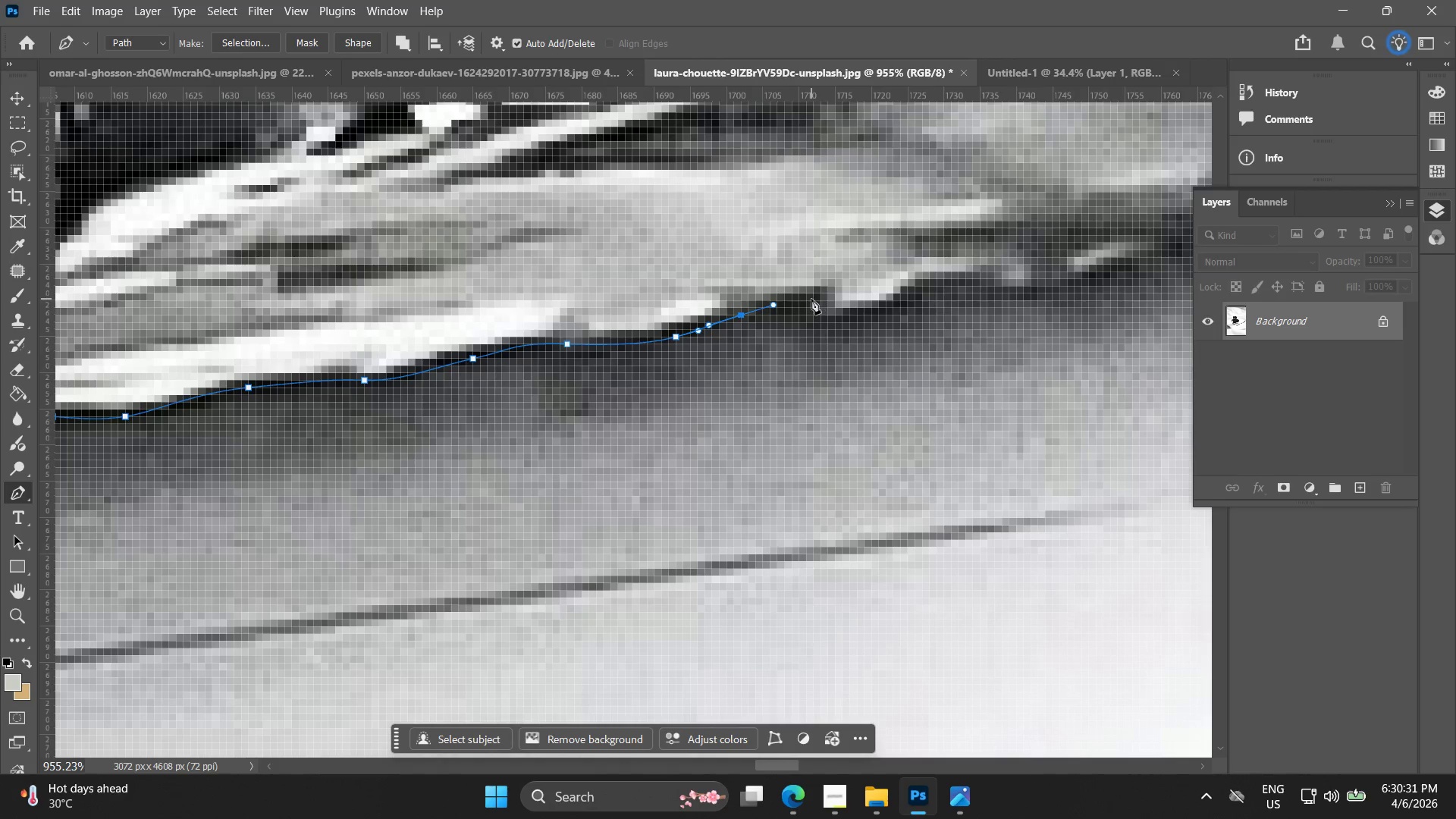 
left_click_drag(start_coordinate=[808, 303], to_coordinate=[836, 310])
 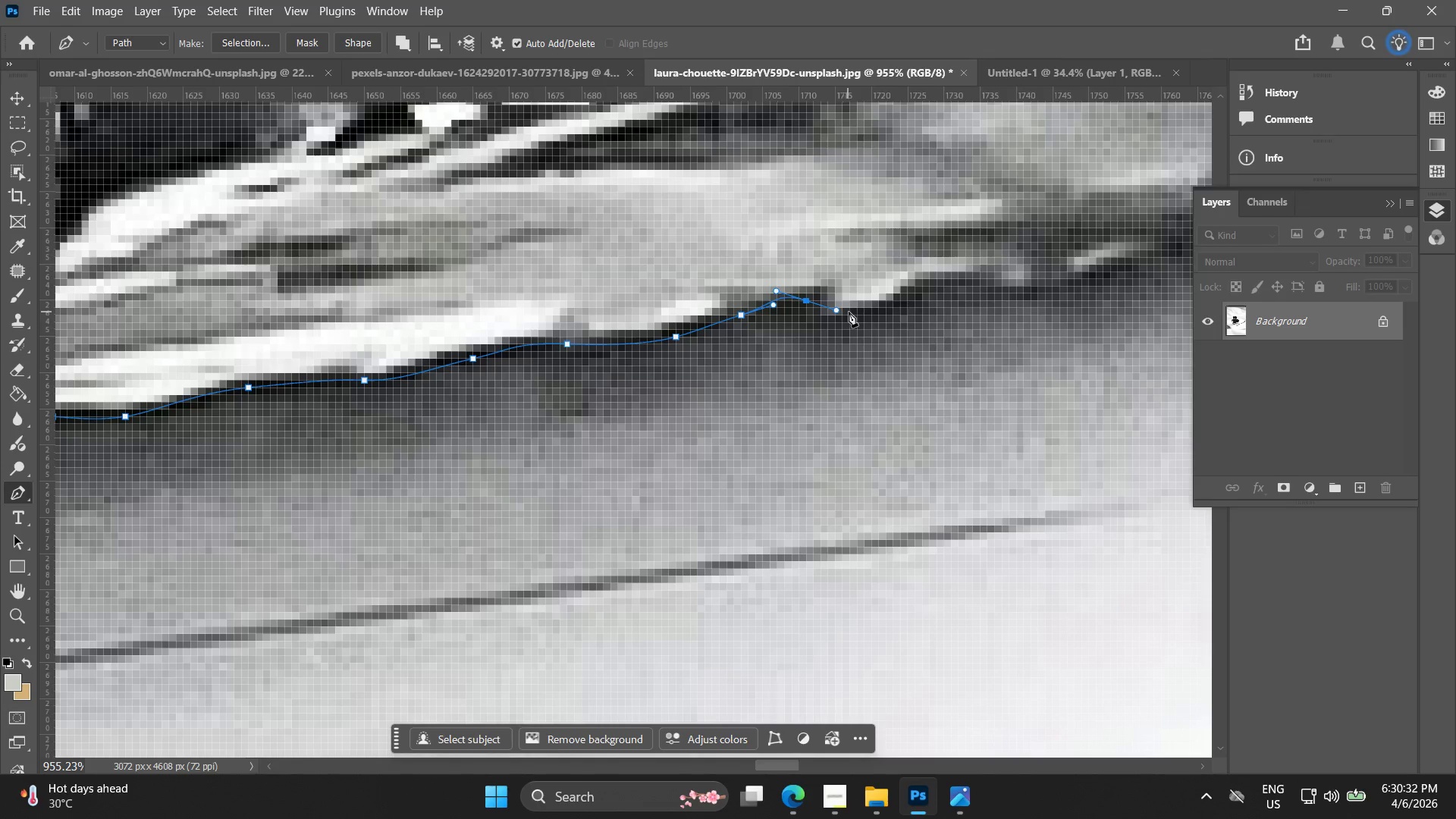 
left_click_drag(start_coordinate=[852, 312], to_coordinate=[875, 309])
 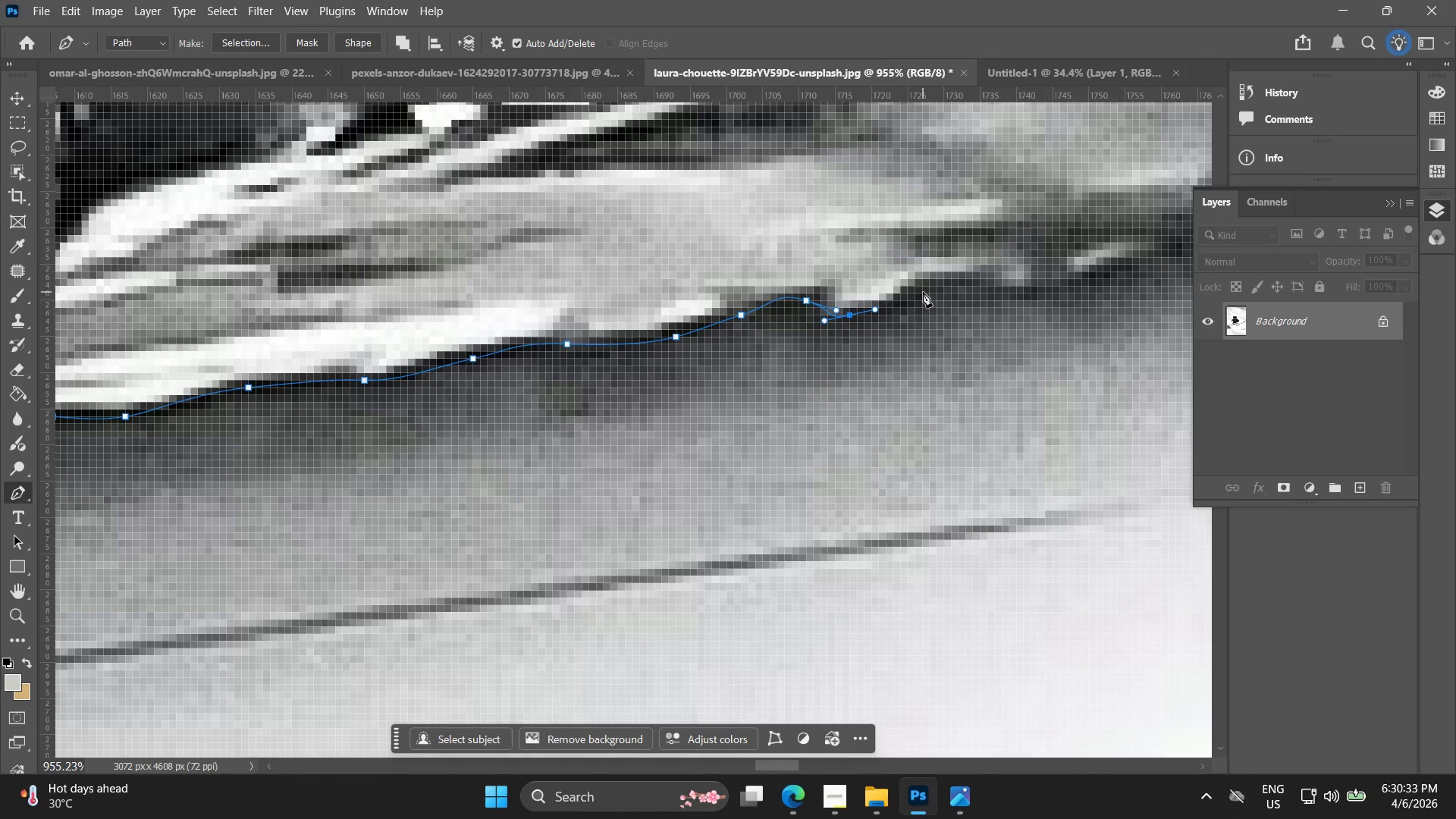 
left_click_drag(start_coordinate=[924, 290], to_coordinate=[956, 280])
 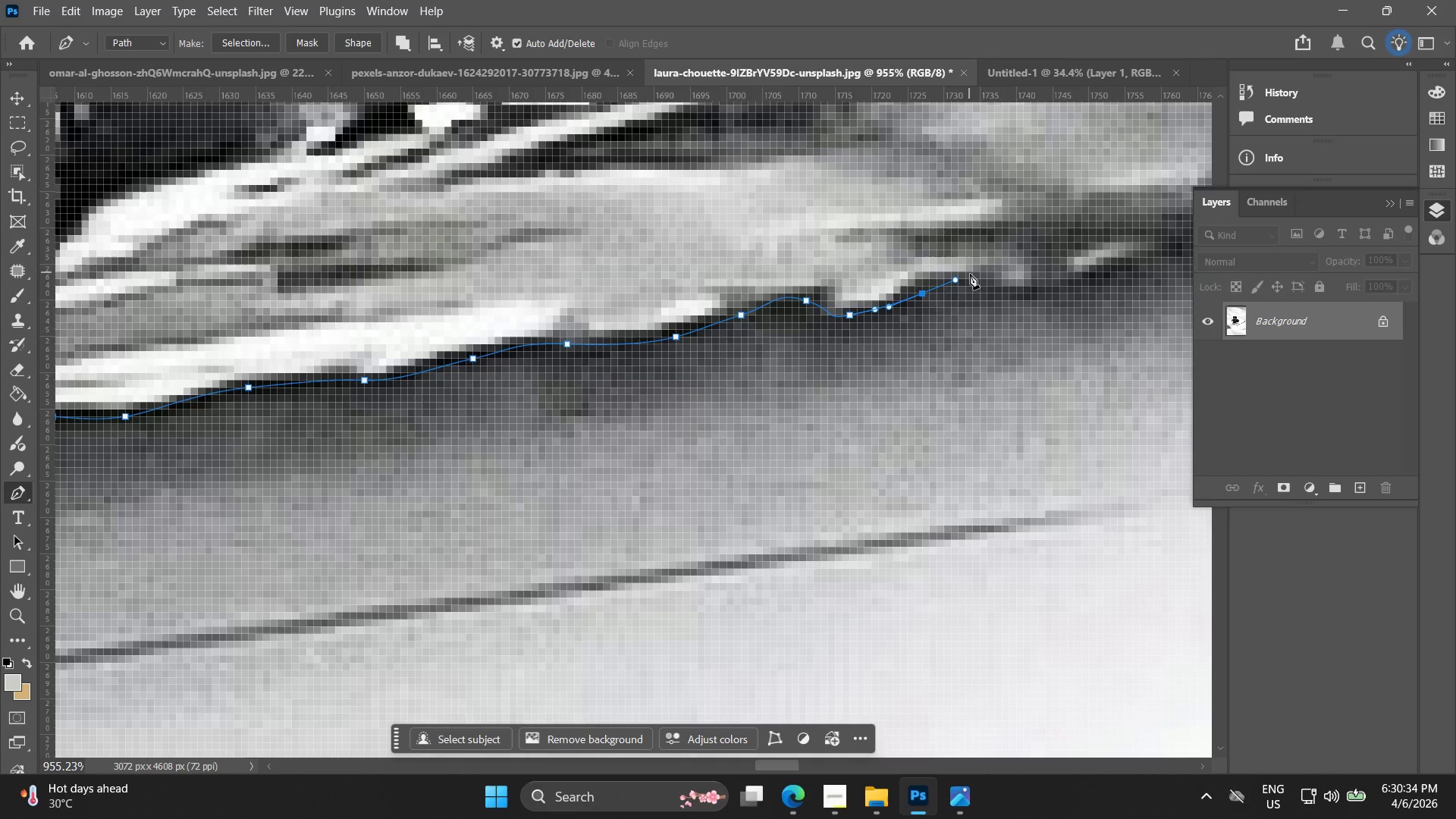 
left_click_drag(start_coordinate=[977, 276], to_coordinate=[1015, 284])
 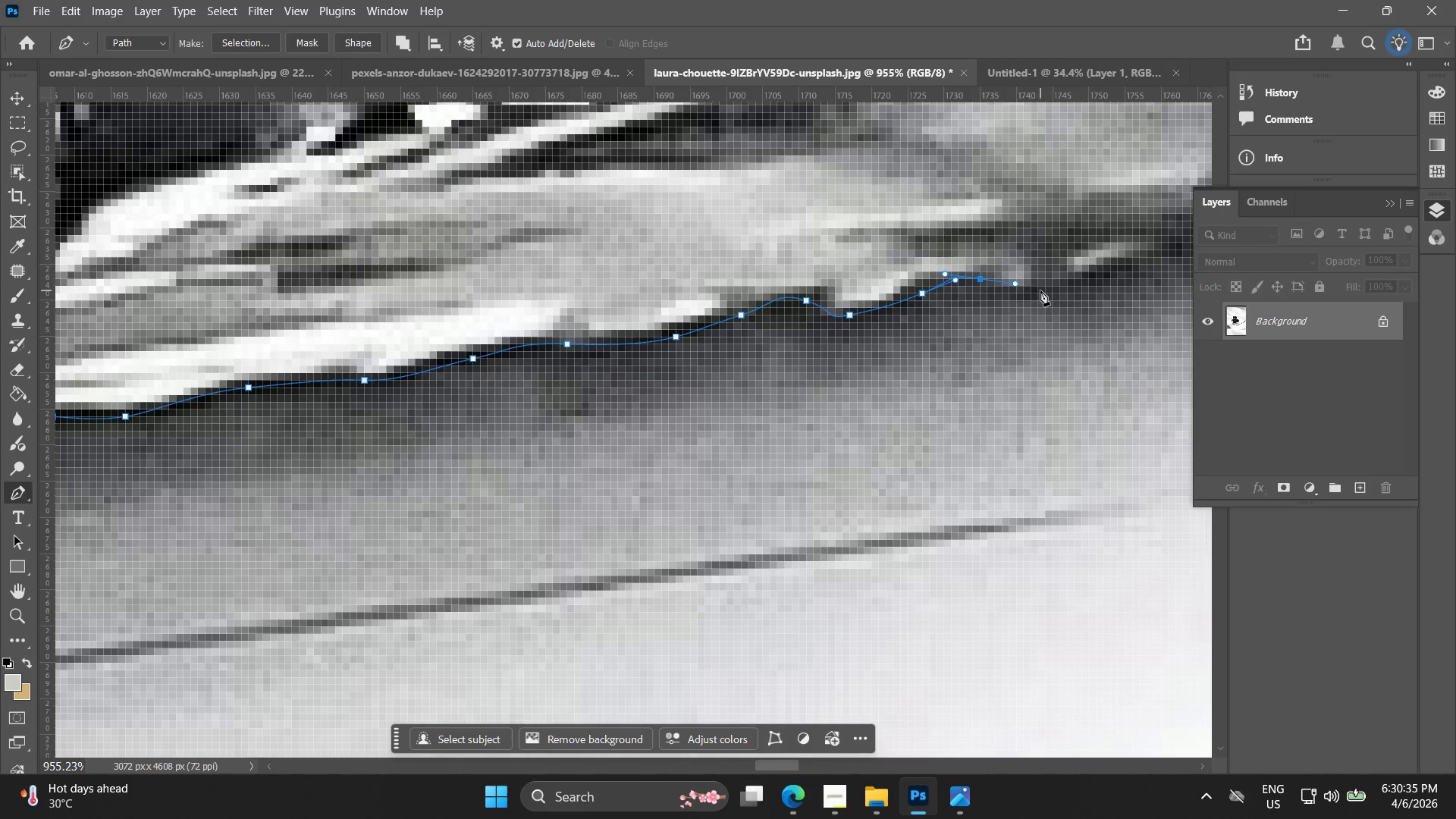 
left_click_drag(start_coordinate=[1042, 290], to_coordinate=[1059, 292])
 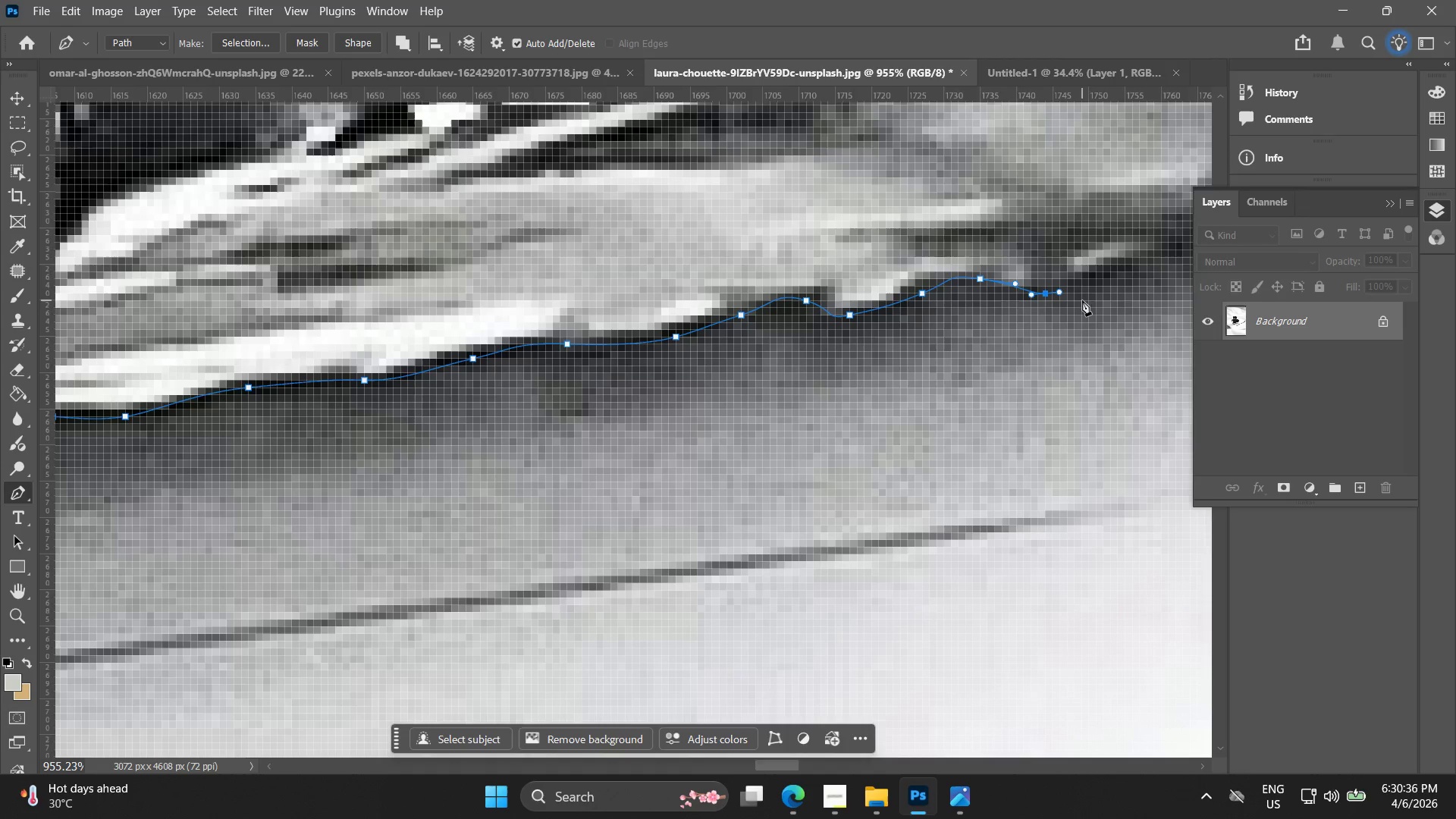 
hold_key(key=Space, duration=0.47)
 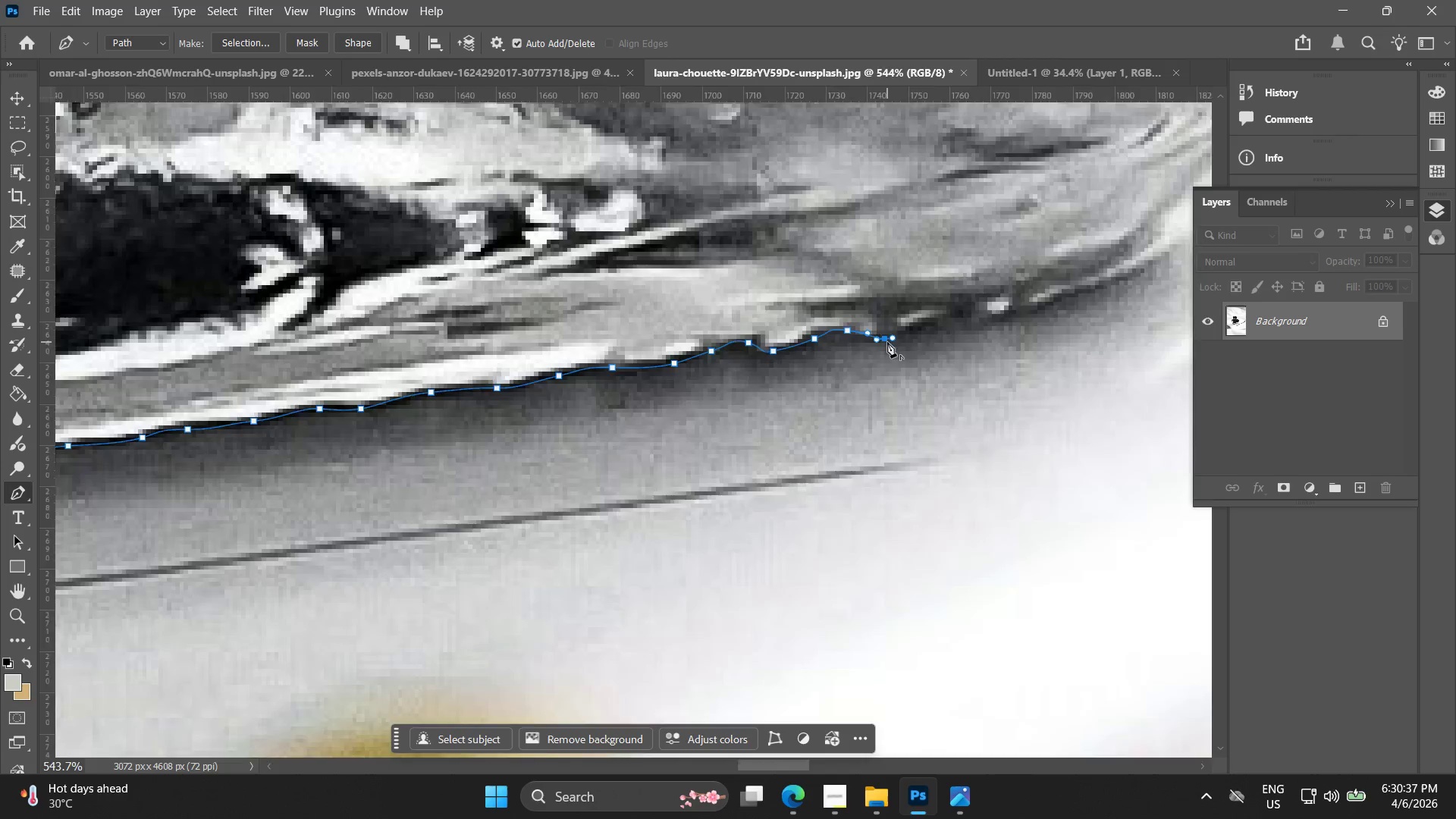 
left_click_drag(start_coordinate=[1072, 299], to_coordinate=[911, 336])
 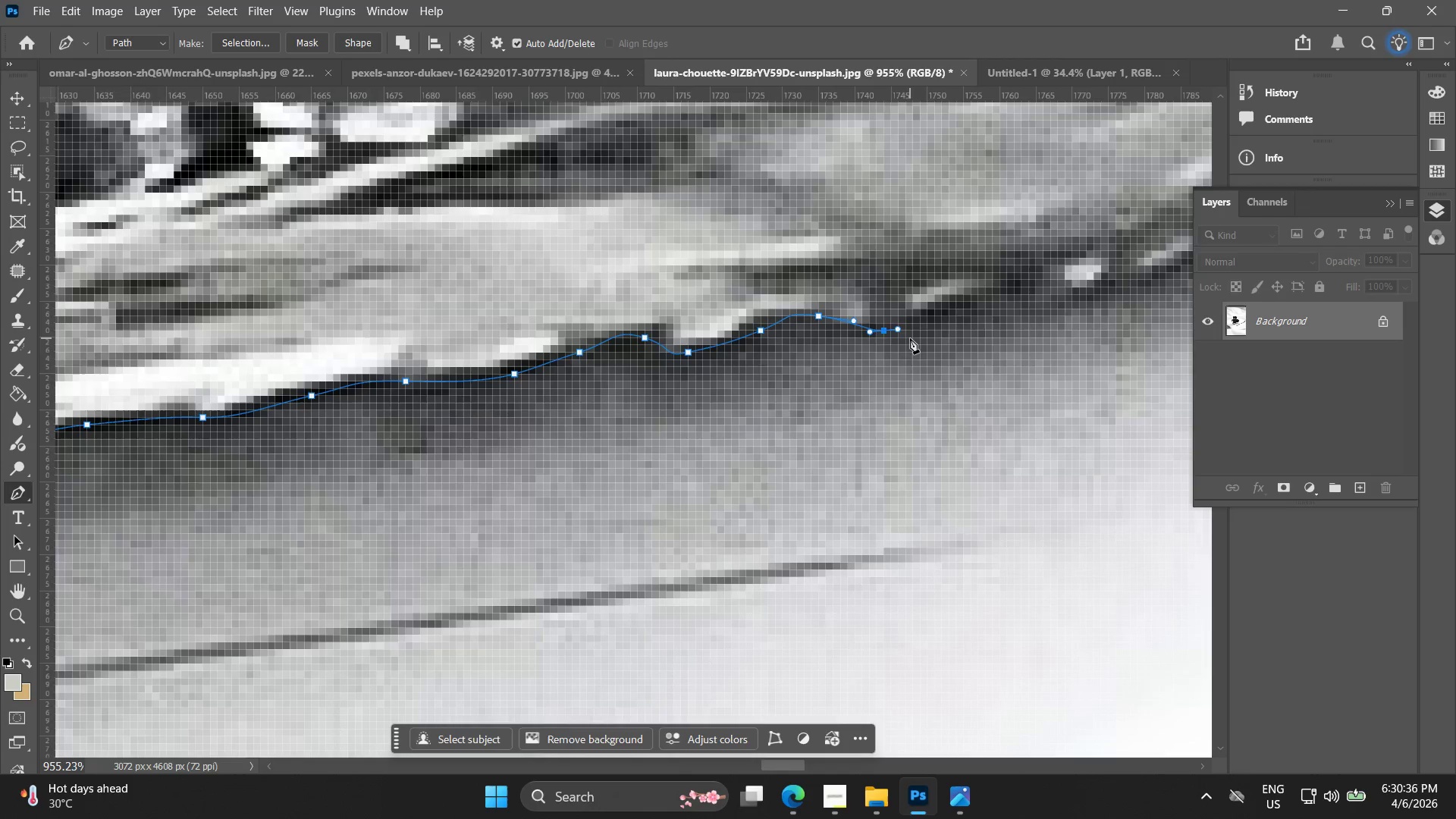 
hold_key(key=AltLeft, duration=1.5)
 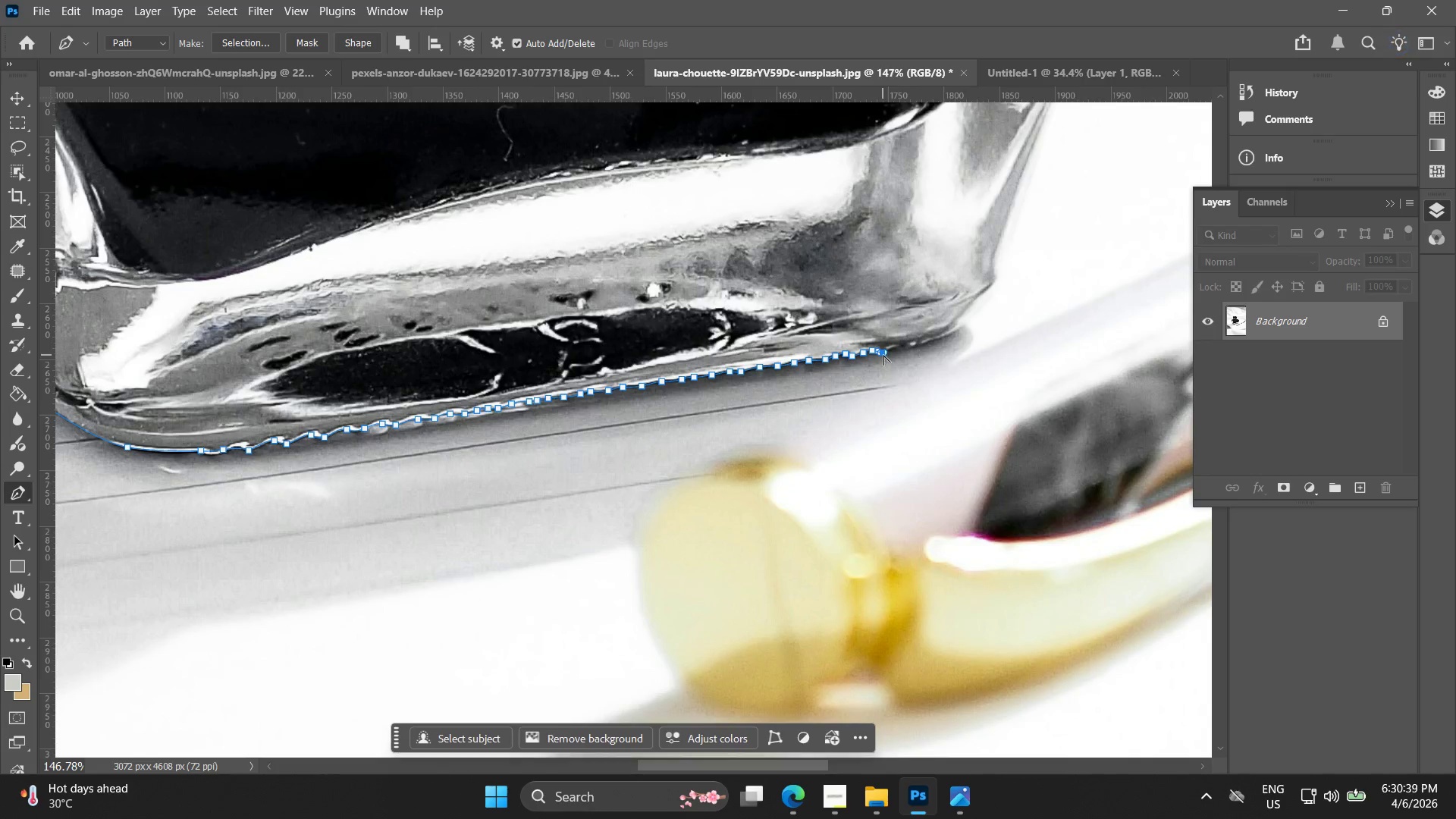 
hold_key(key=AltLeft, duration=1.52)
 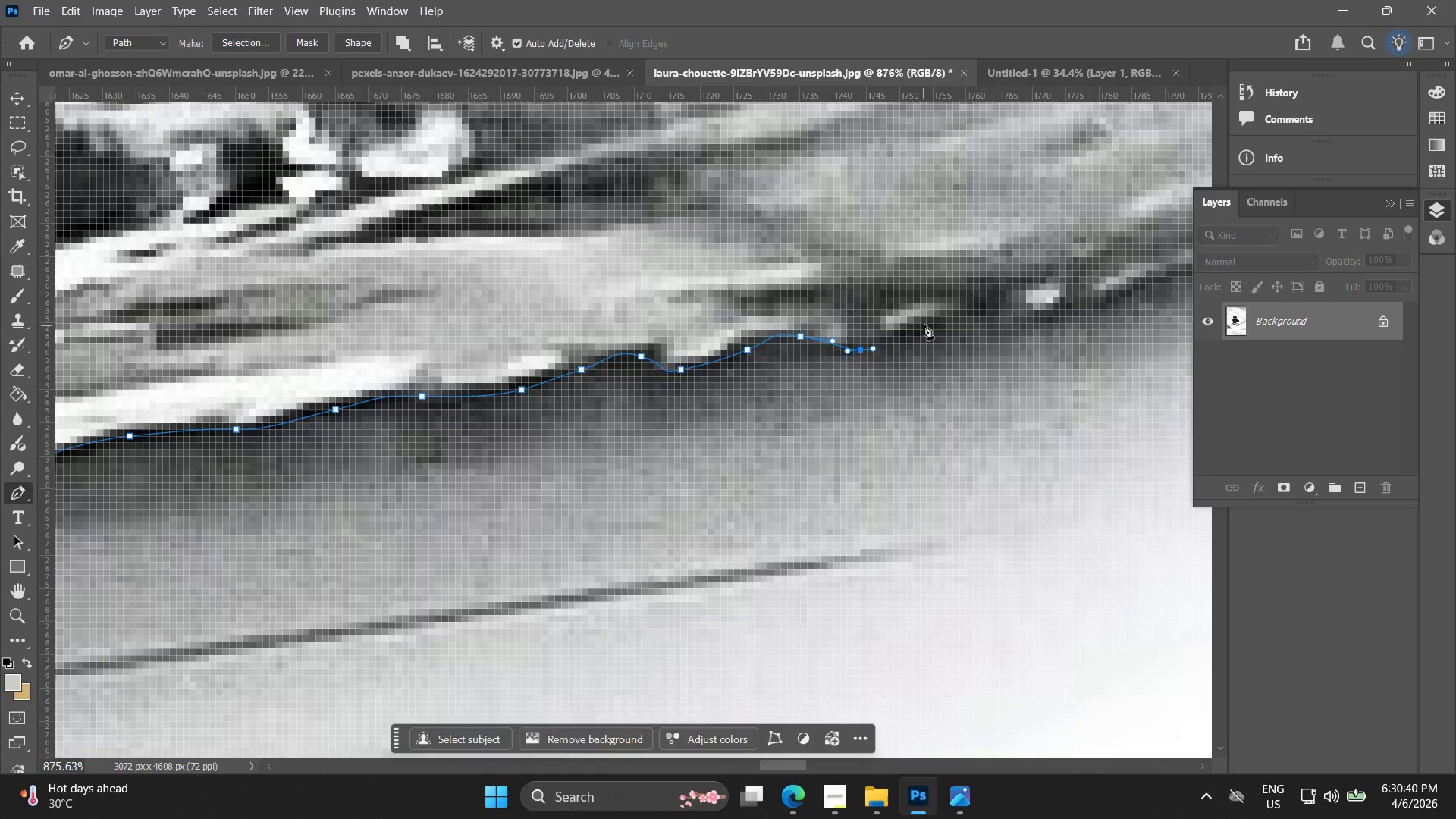 
scroll: coordinate [881, 359], scroll_direction: down, amount: 26.0
 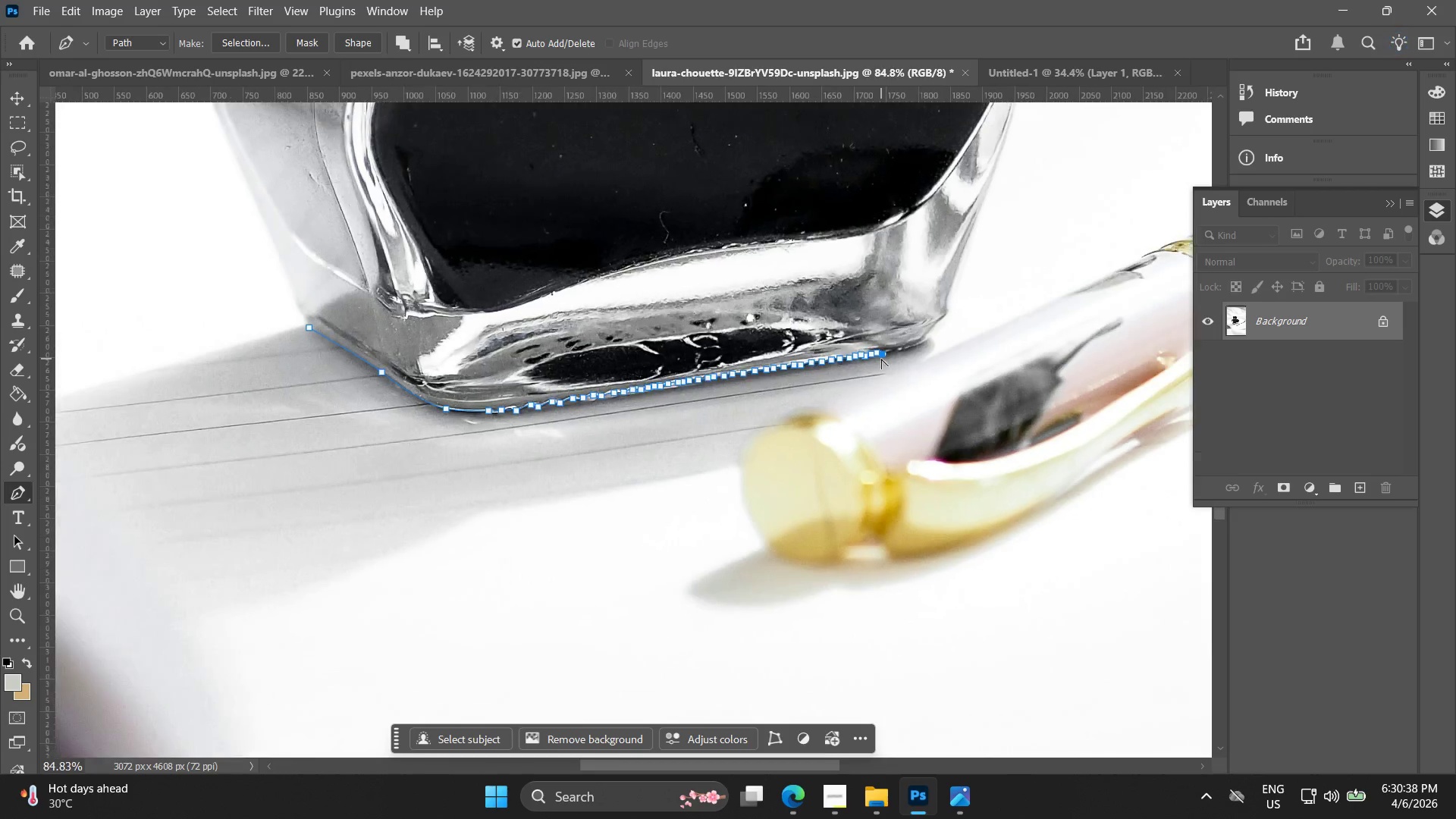 
key(Alt+AltLeft)
 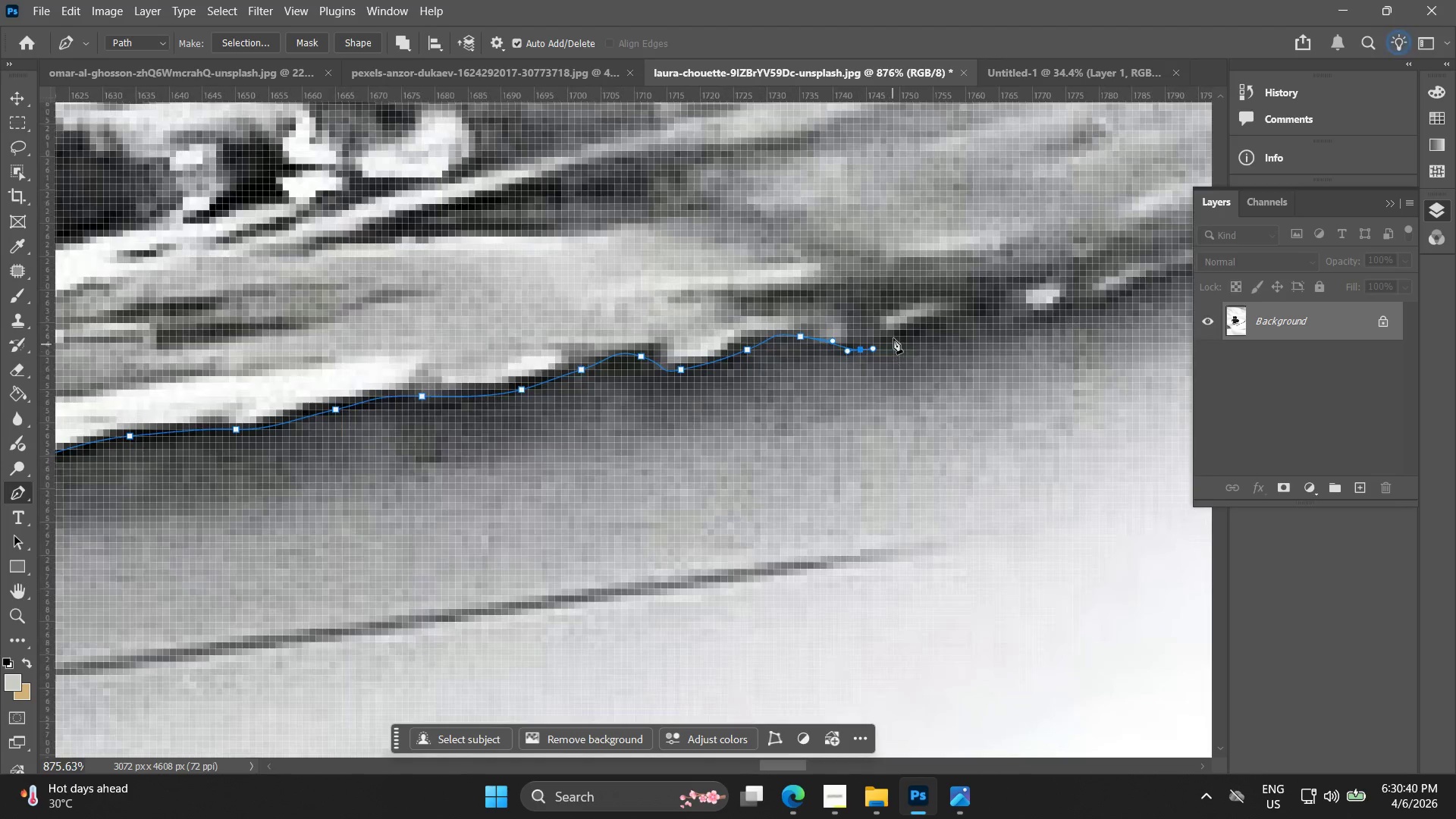 
key(Alt+AltLeft)
 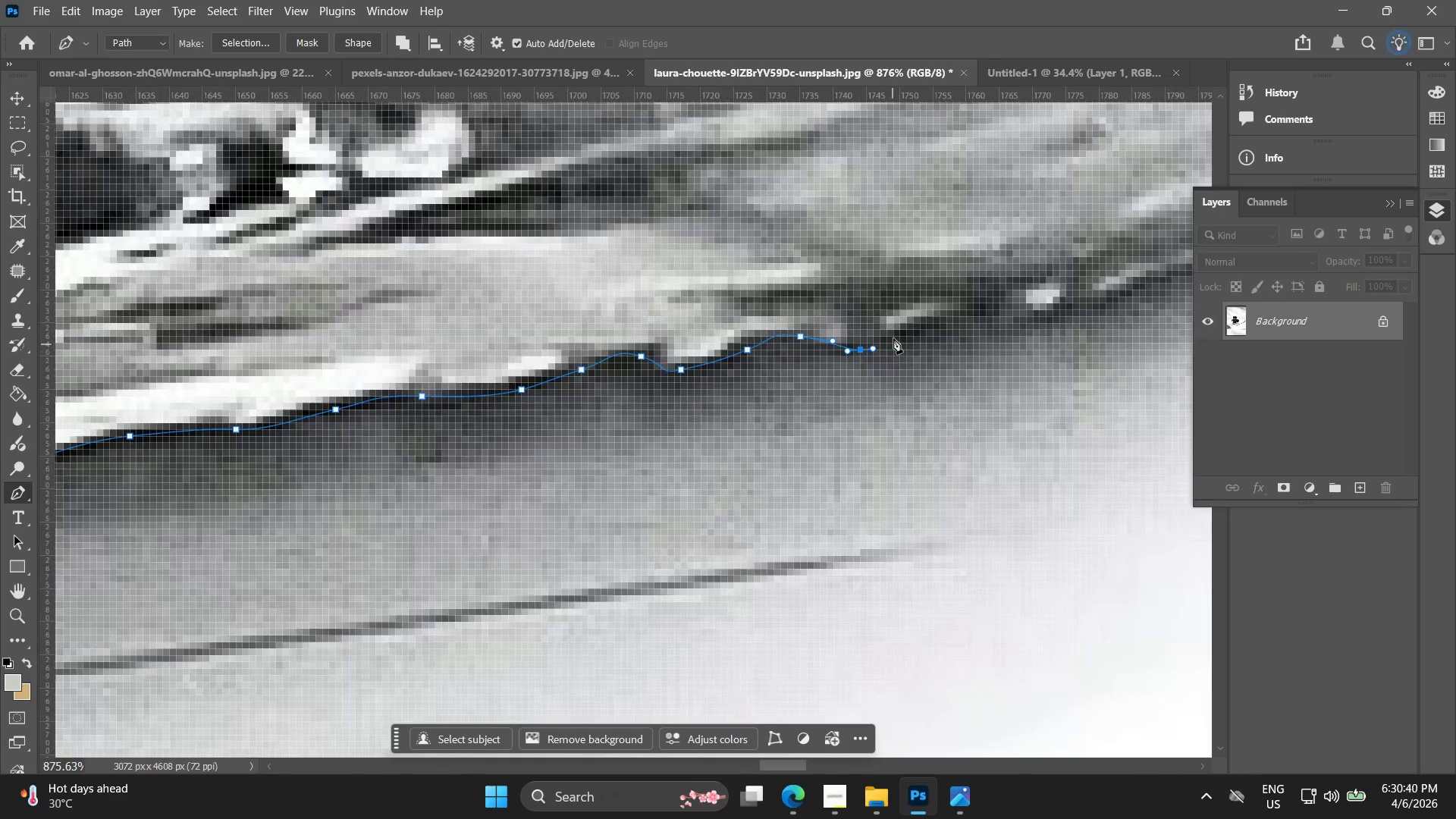 
key(Alt+AltLeft)
 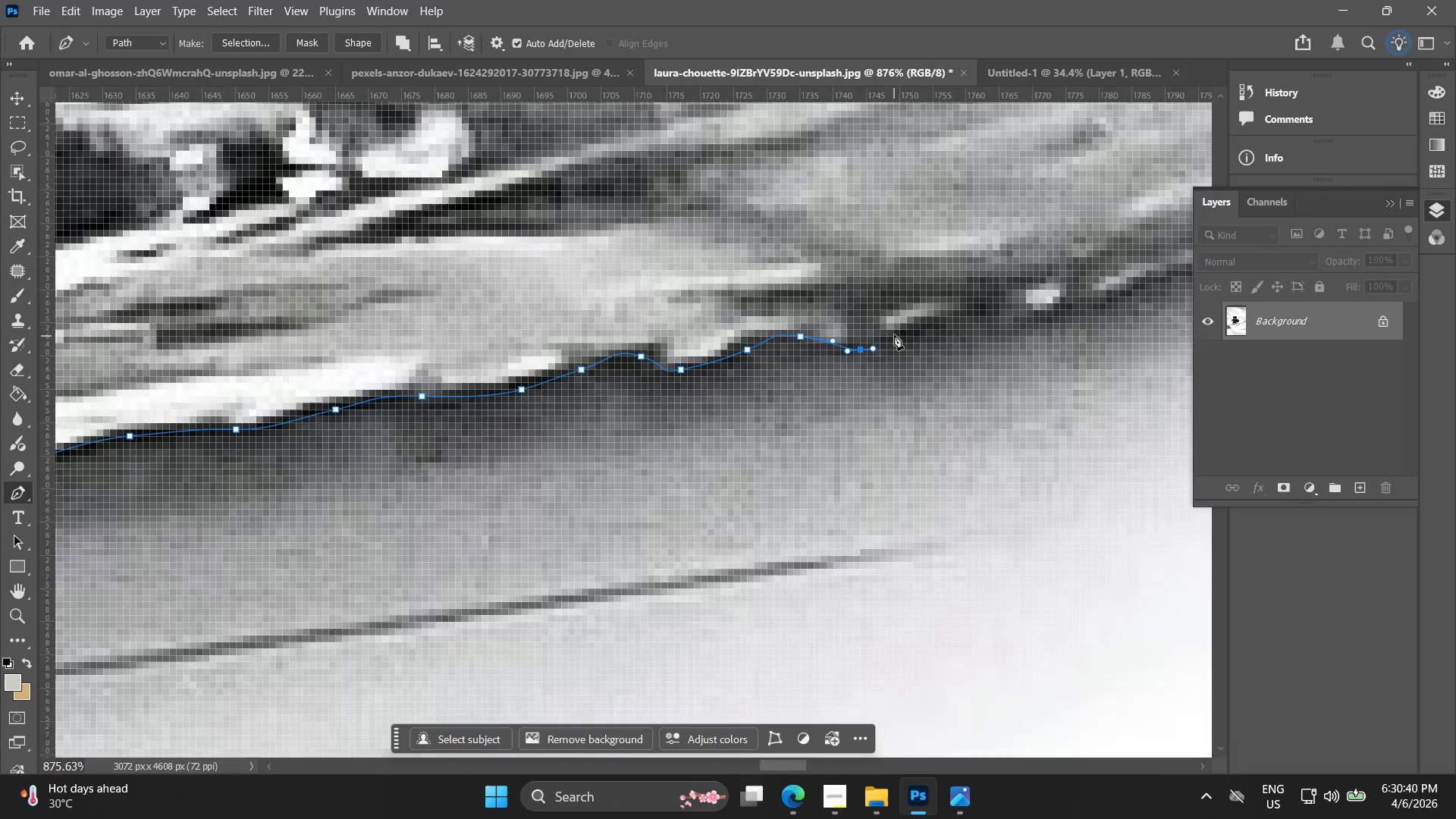 
key(Alt+AltLeft)
 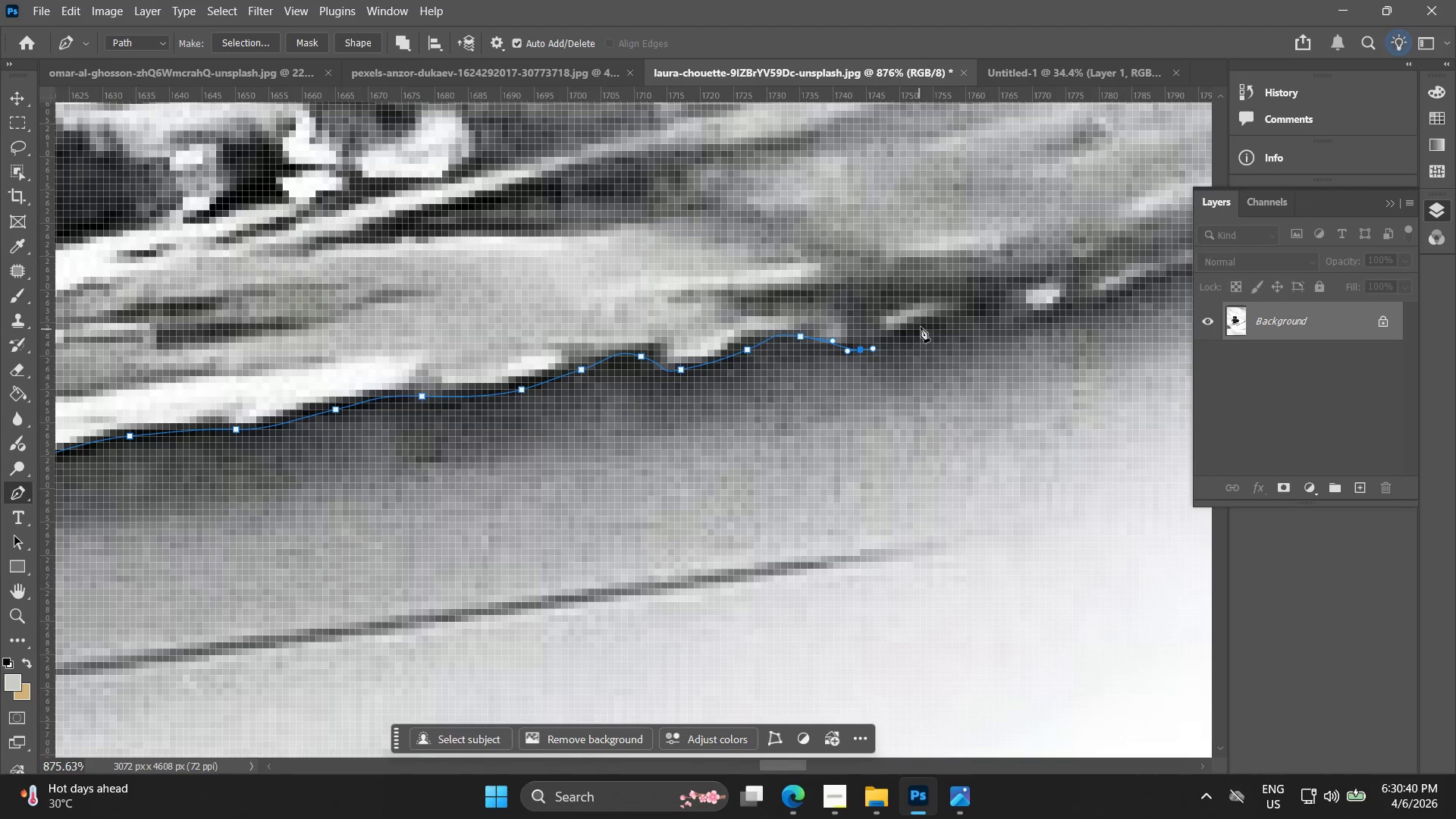 
scroll: coordinate [890, 352], scroll_direction: up, amount: 25.0
 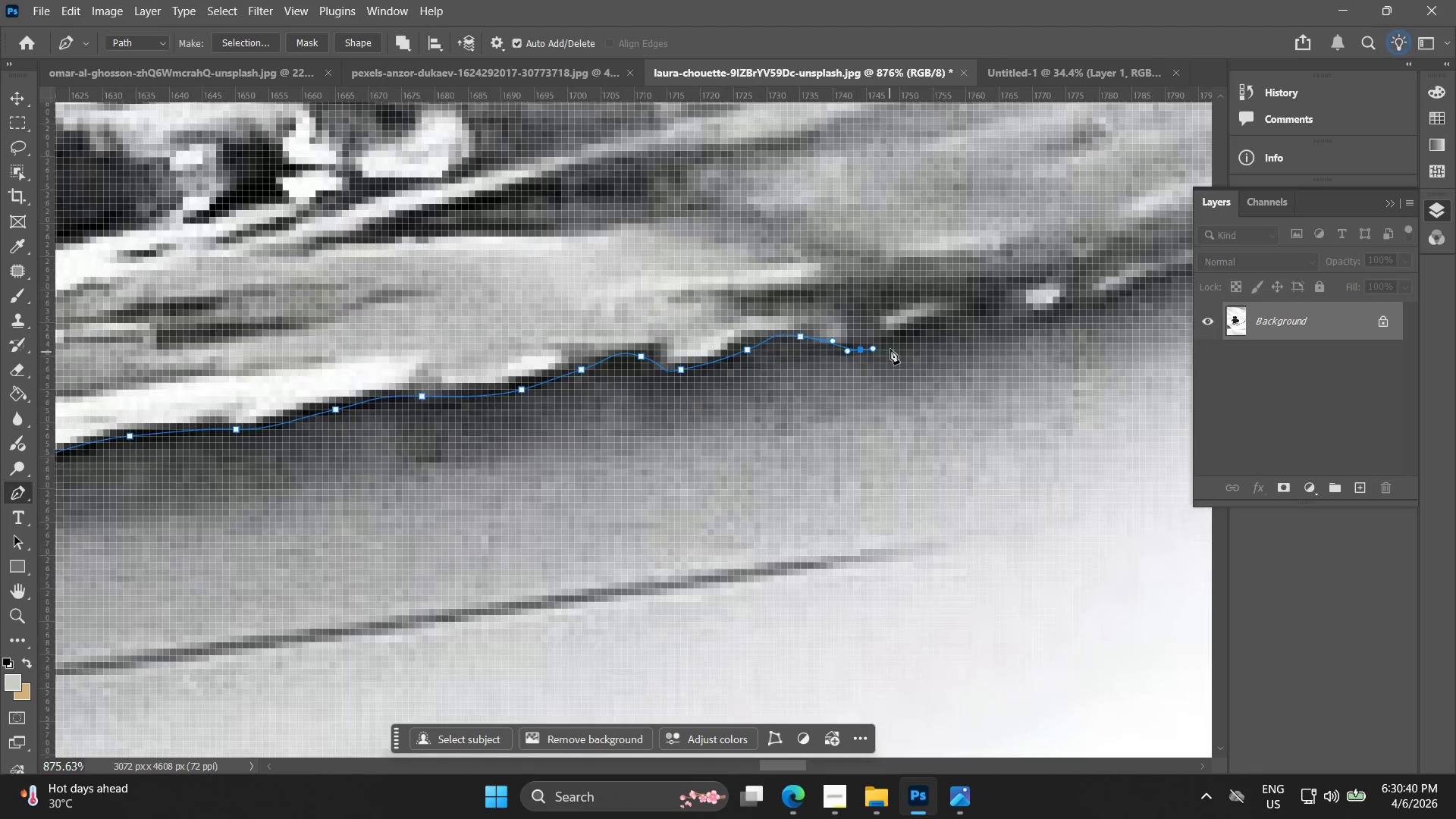 
left_click_drag(start_coordinate=[927, 323], to_coordinate=[958, 315])
 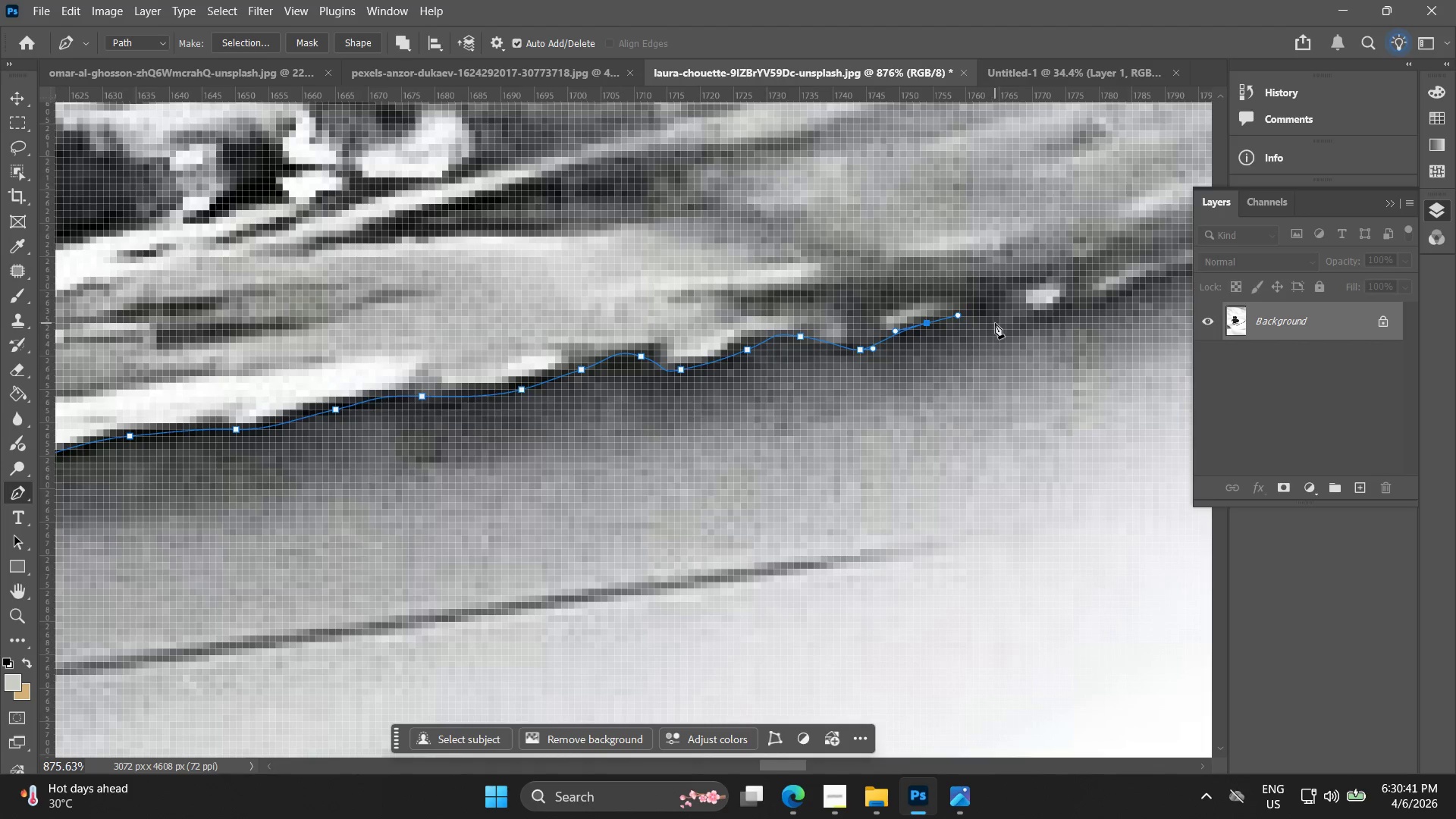 
left_click_drag(start_coordinate=[999, 323], to_coordinate=[1039, 329])
 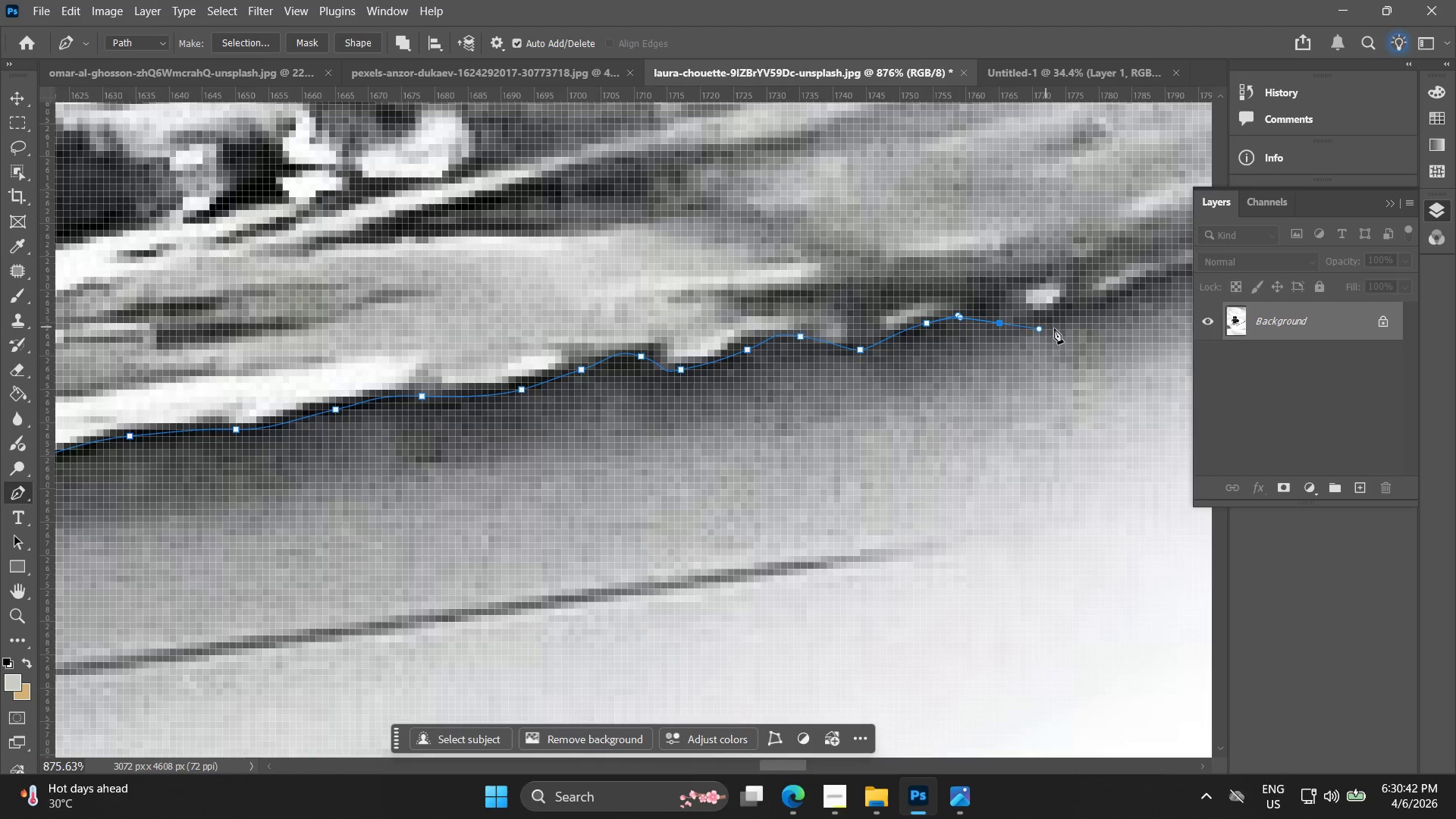 
hold_key(key=Space, duration=0.53)
 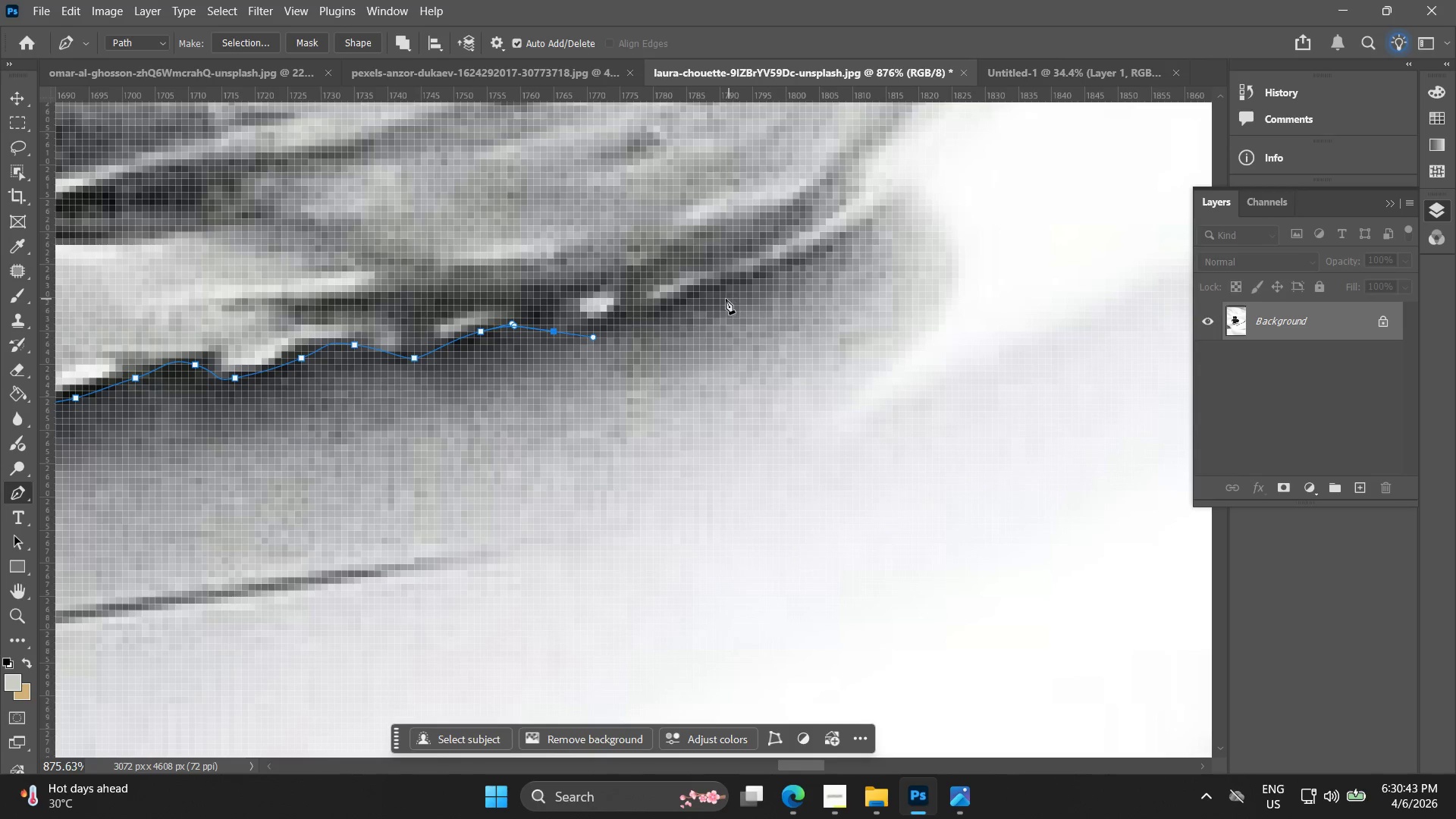 
left_click_drag(start_coordinate=[1054, 332], to_coordinate=[588, 347])
 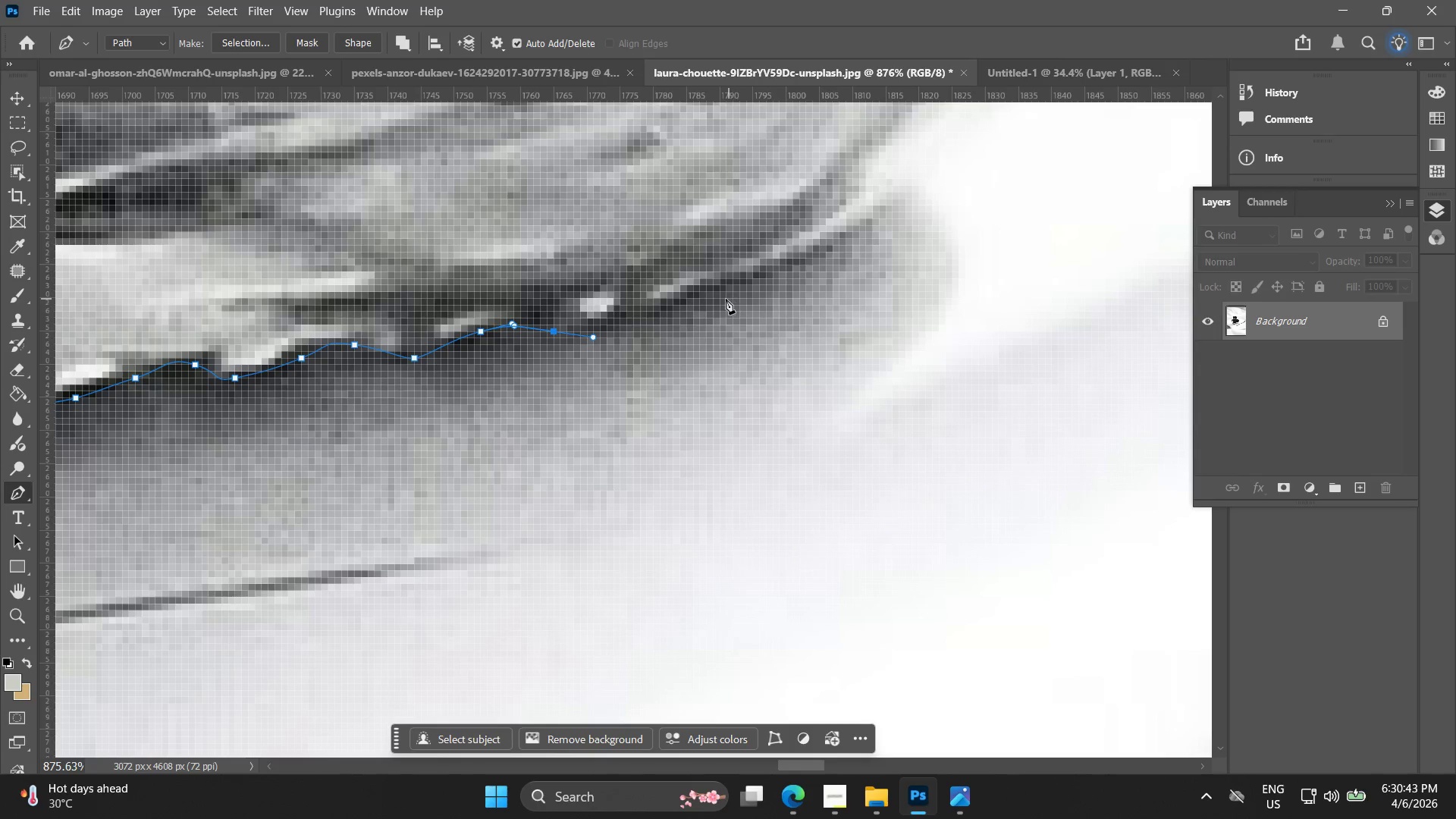 
key(Control+Z)
 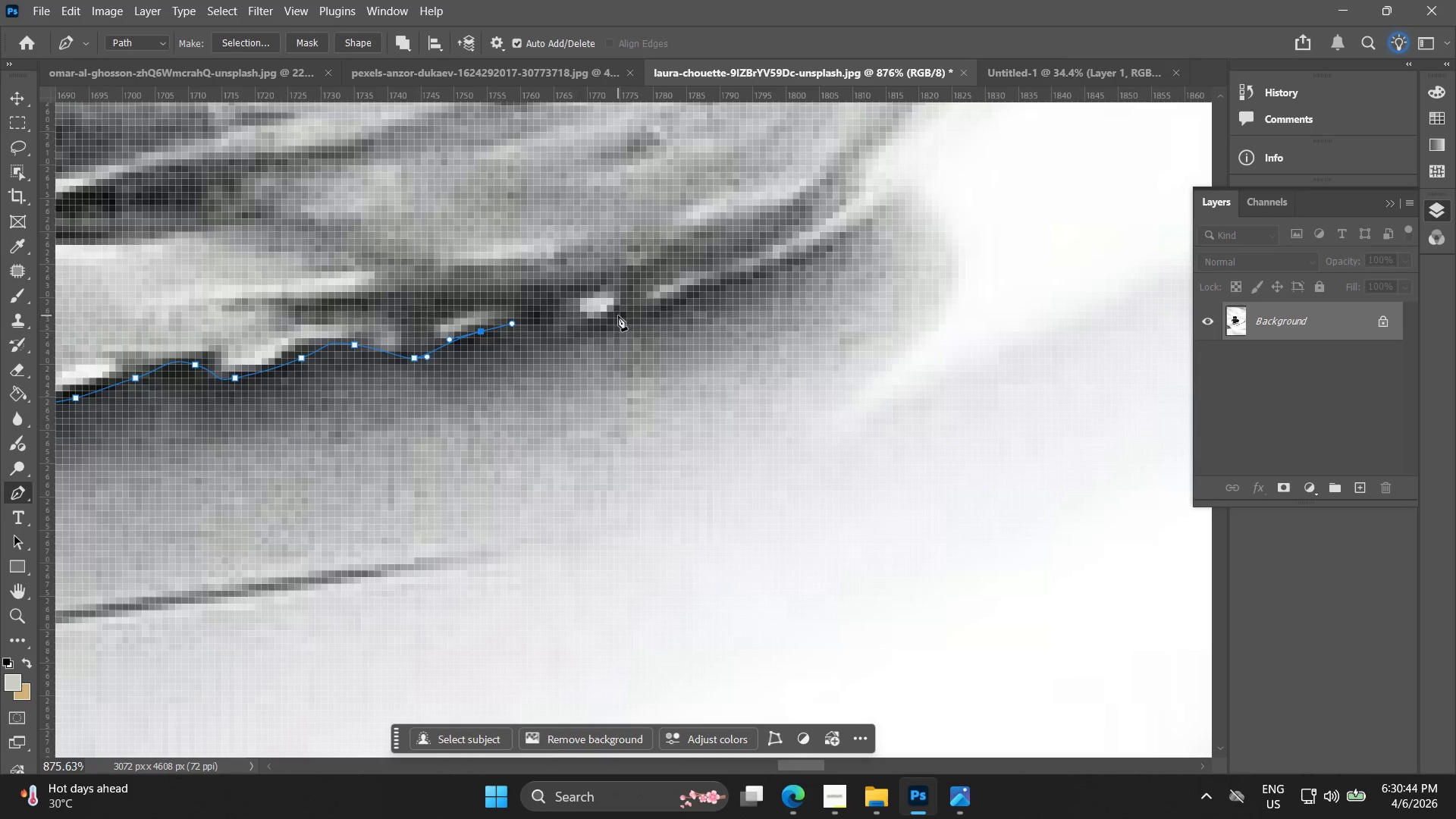 
left_click_drag(start_coordinate=[626, 319], to_coordinate=[692, 300])
 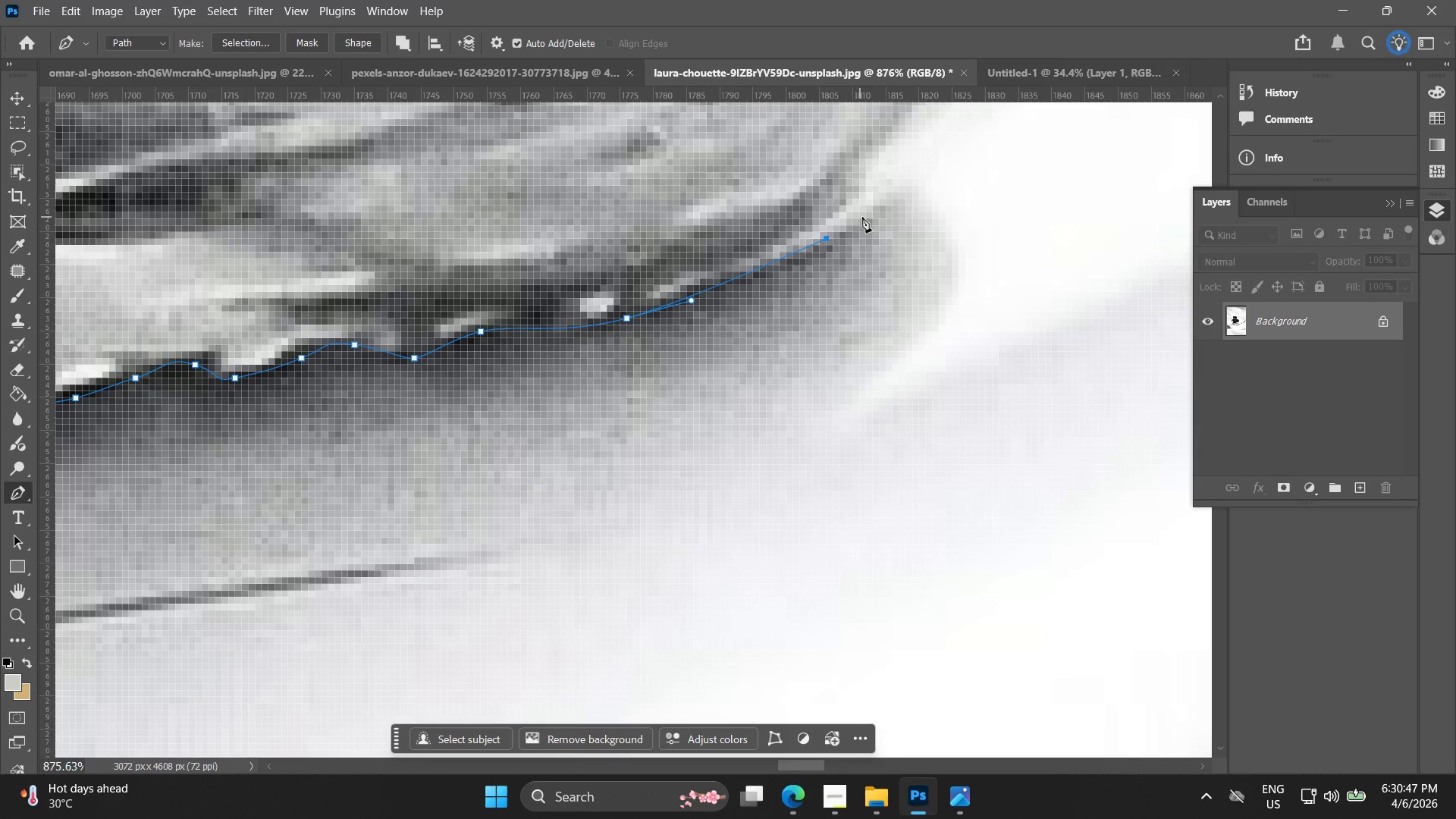 
key(Alt+AltLeft)
 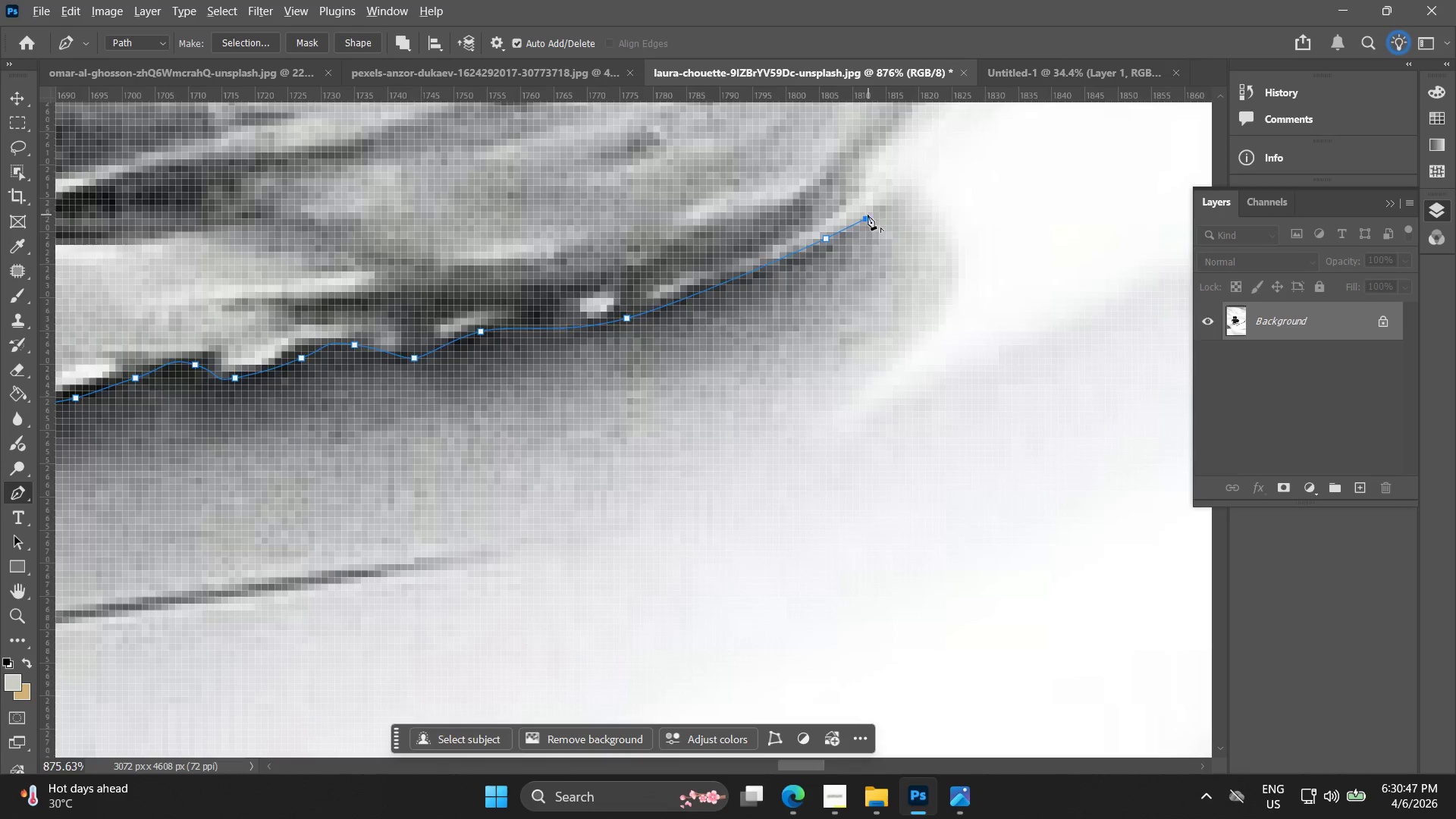 
key(Alt+AltLeft)
 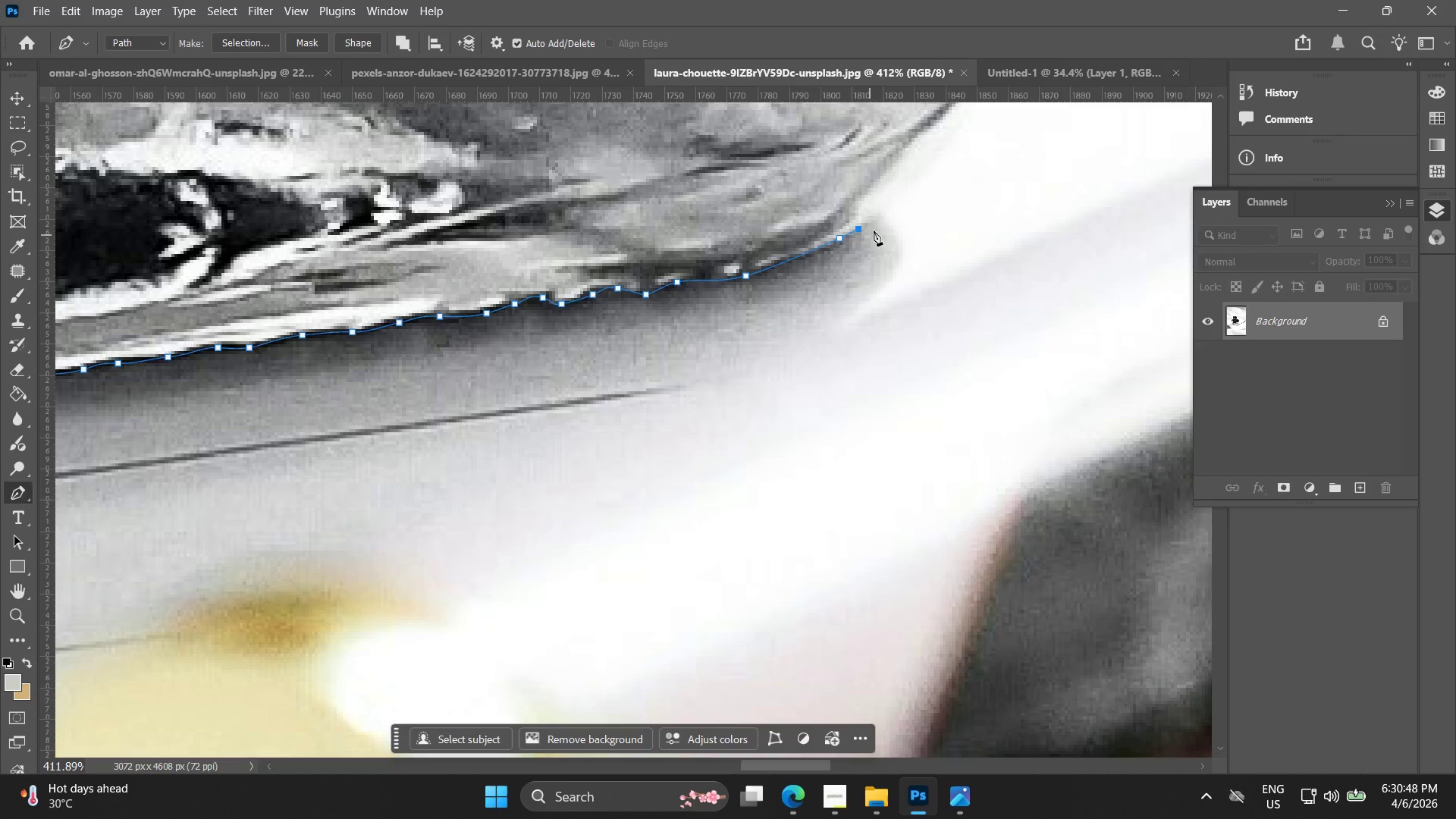 
hold_key(key=Space, duration=0.67)
 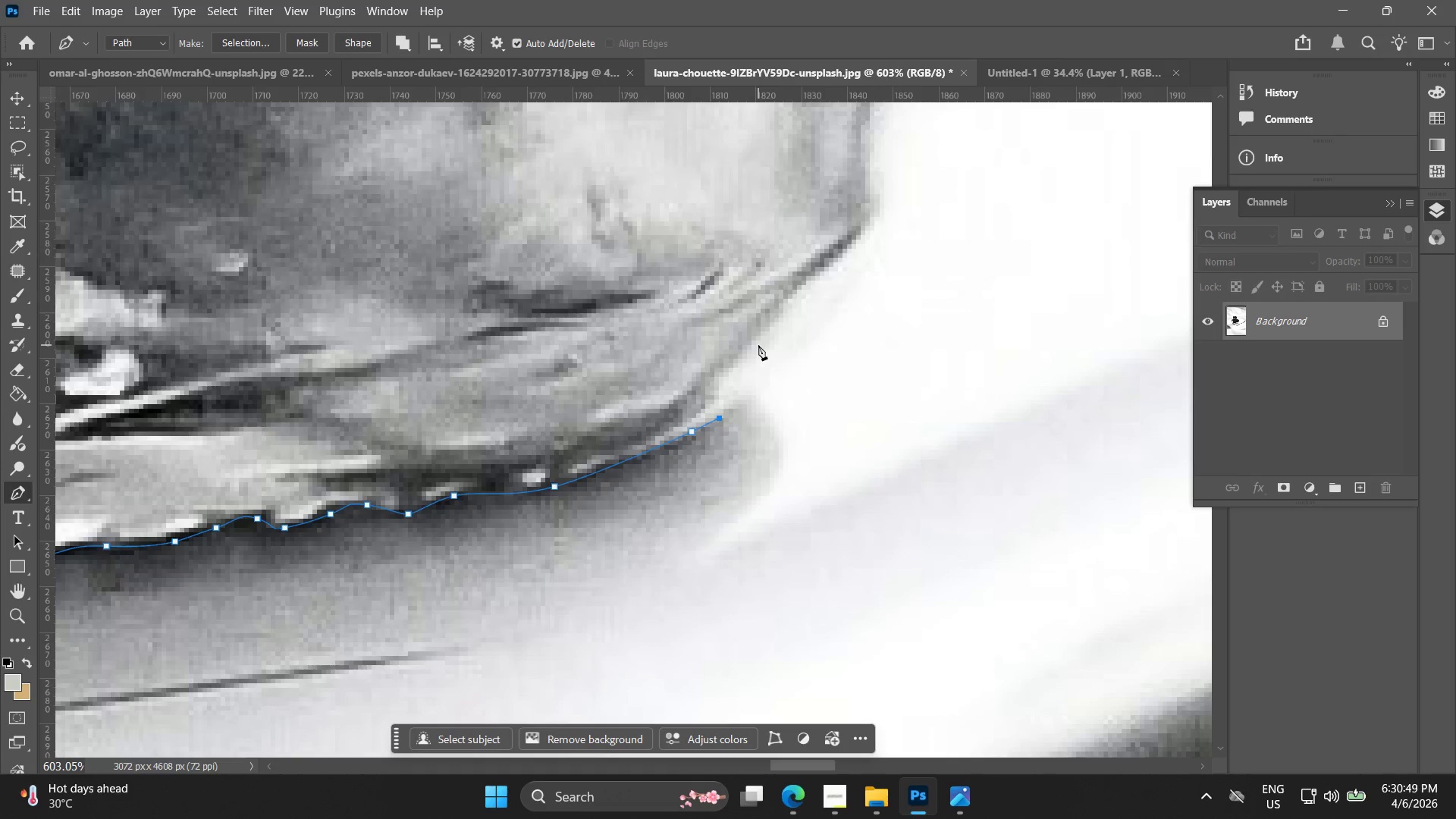 
left_click_drag(start_coordinate=[873, 226], to_coordinate=[746, 393])
 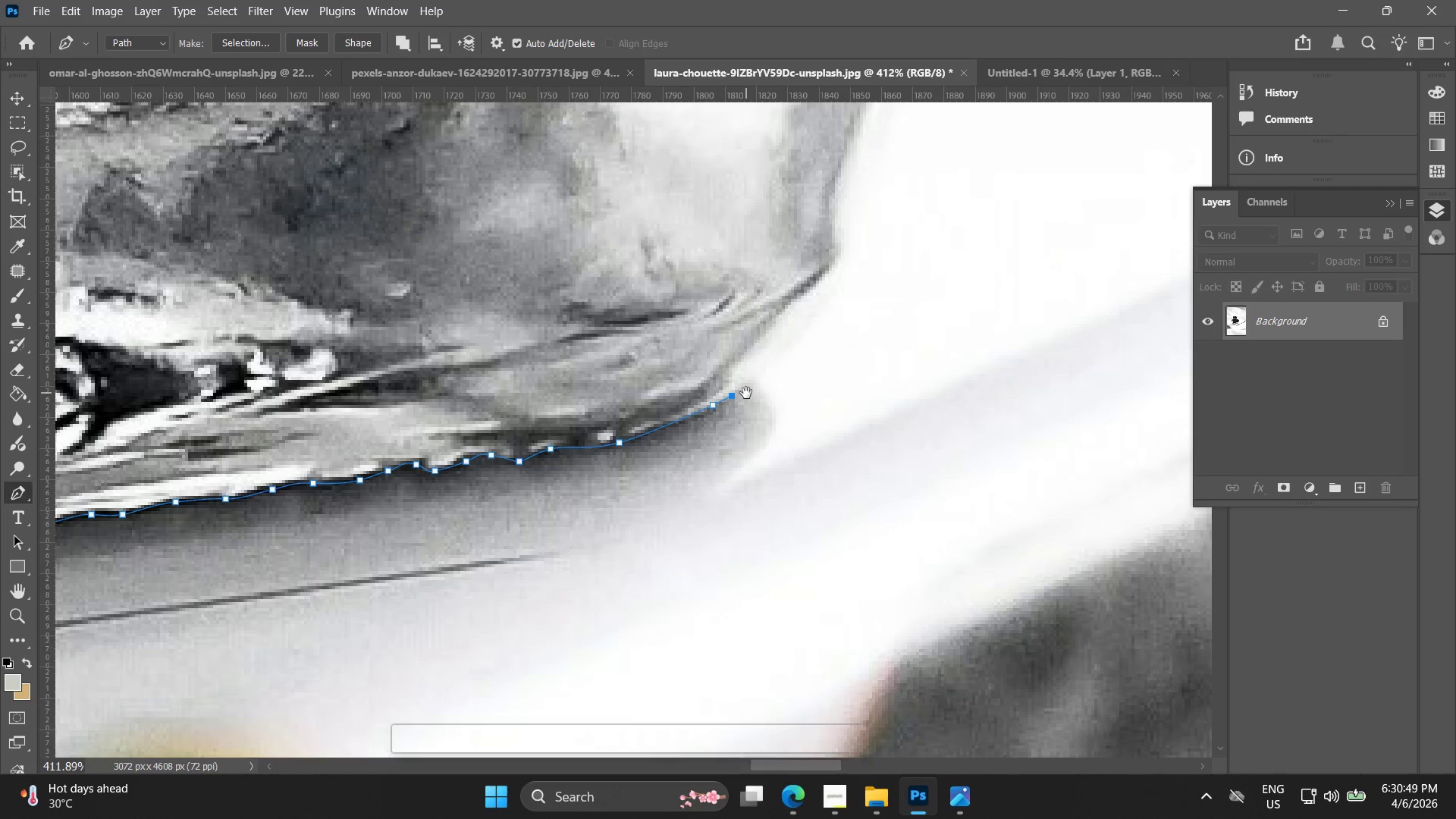 
scroll: coordinate [849, 243], scroll_direction: down, amount: 8.0
 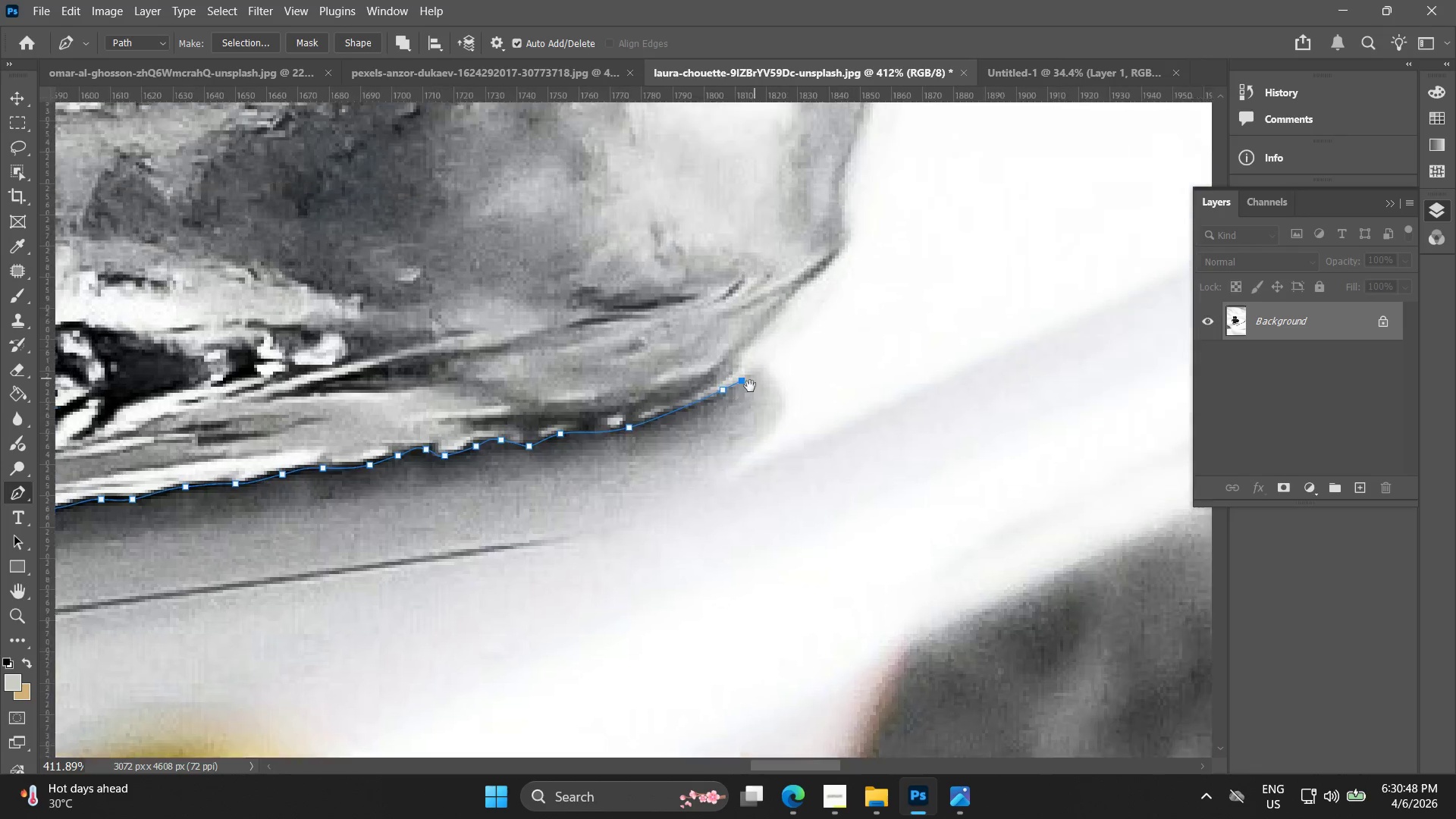 
hold_key(key=Space, duration=8.17)
 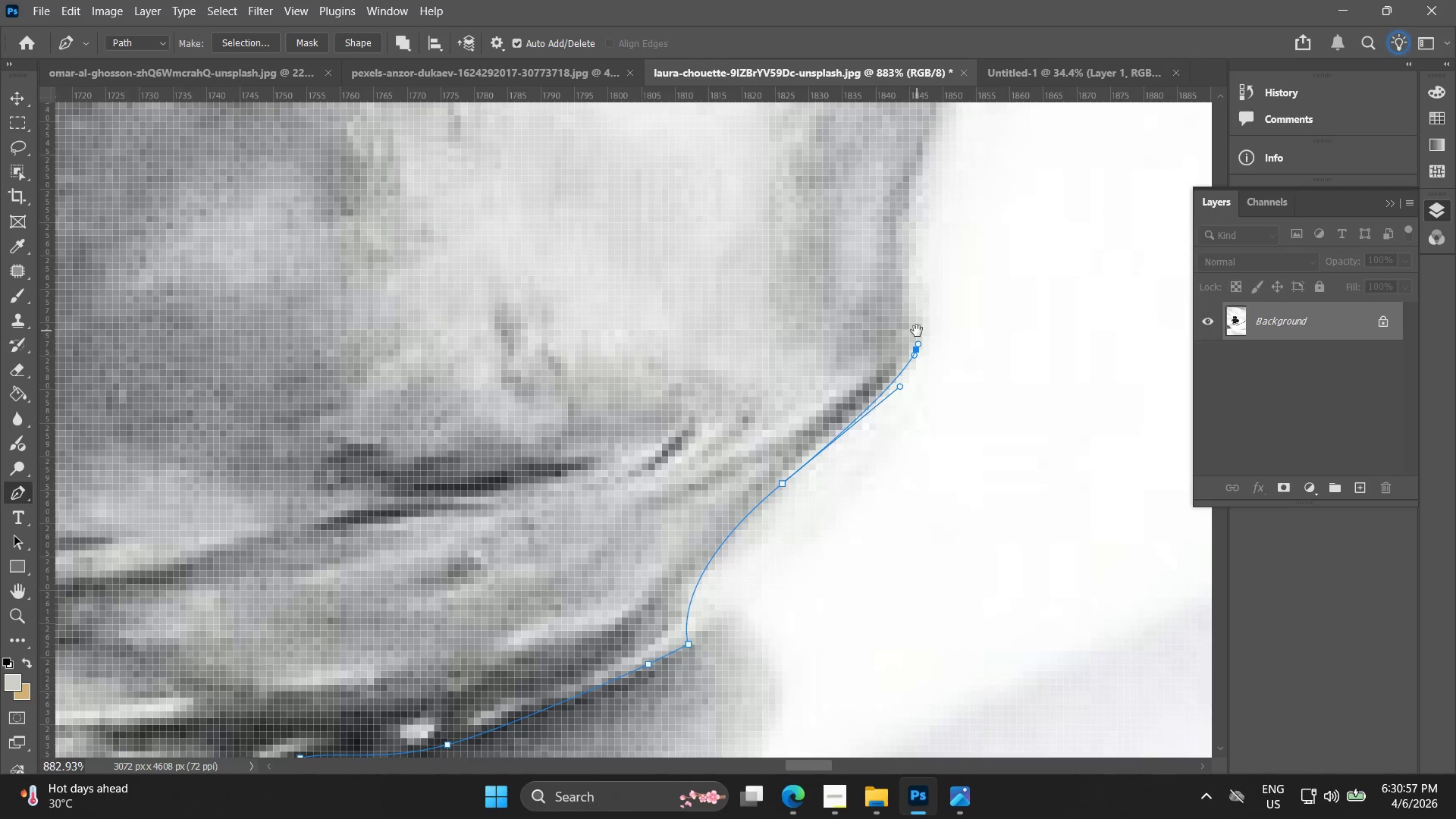 
hold_key(key=AltLeft, duration=0.53)
scroll: coordinate [758, 346], scroll_direction: up, amount: 8.0
 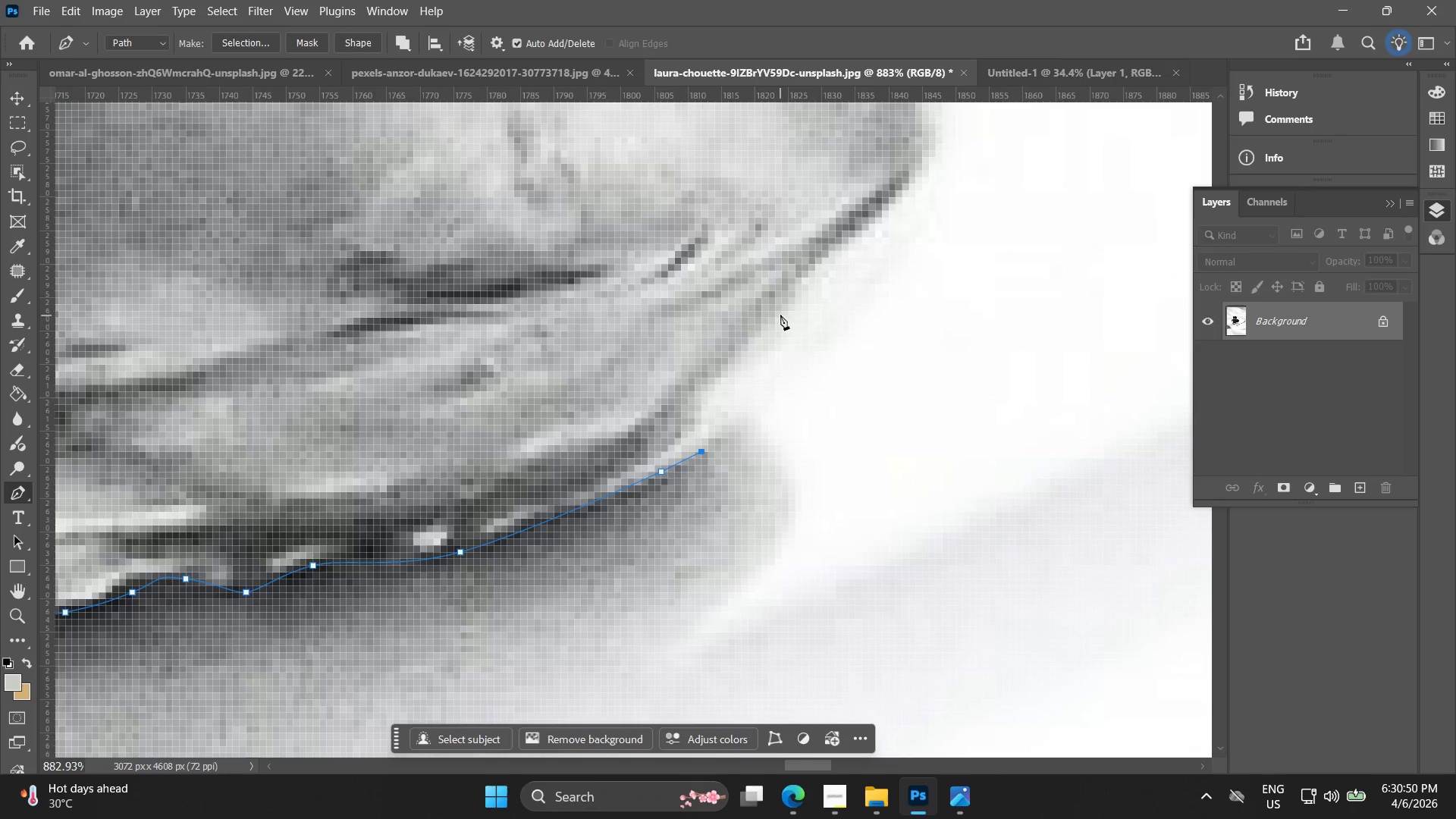 
left_click_drag(start_coordinate=[779, 306], to_coordinate=[799, 268])
 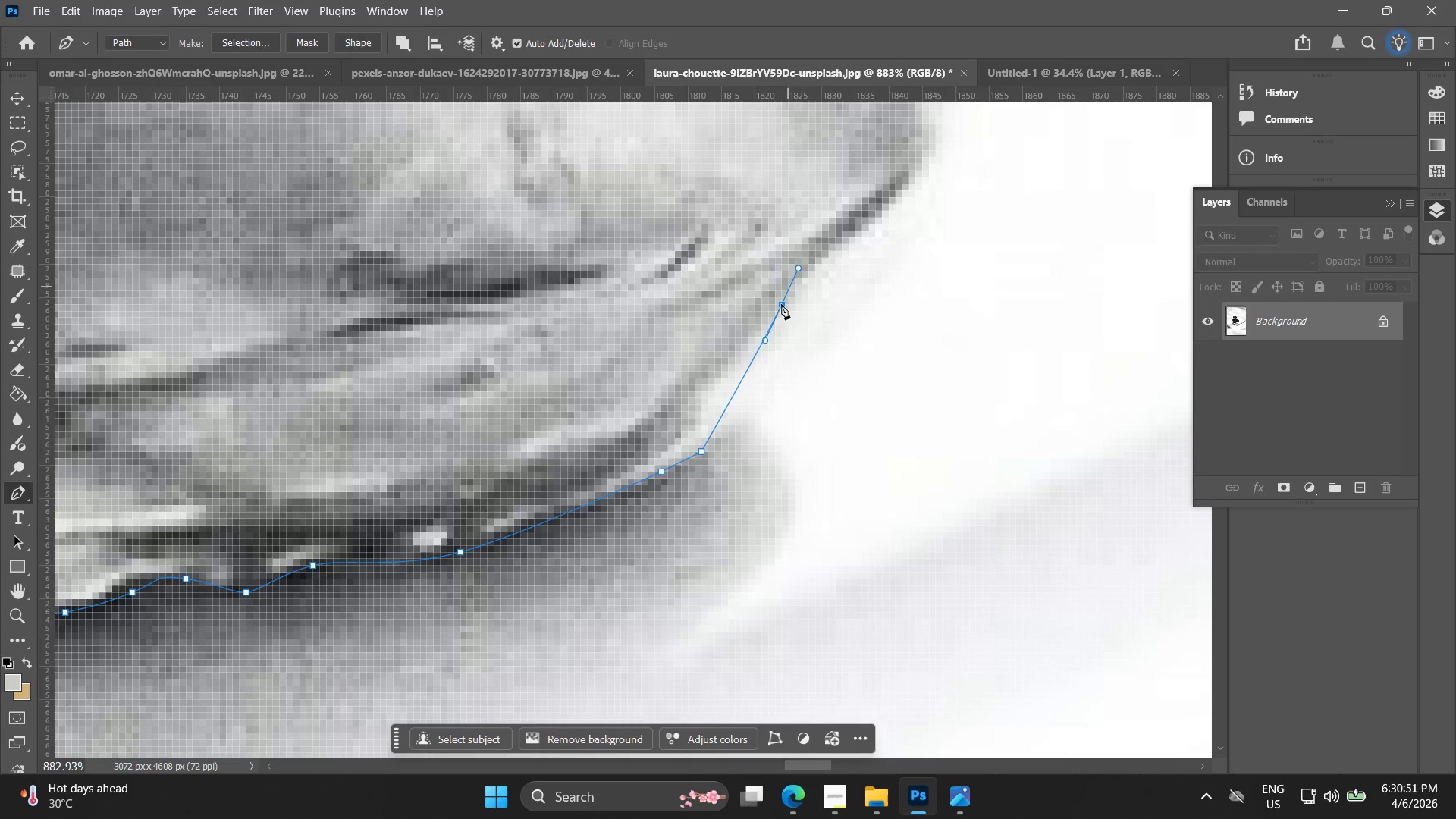 
key(Control+ControlLeft)
 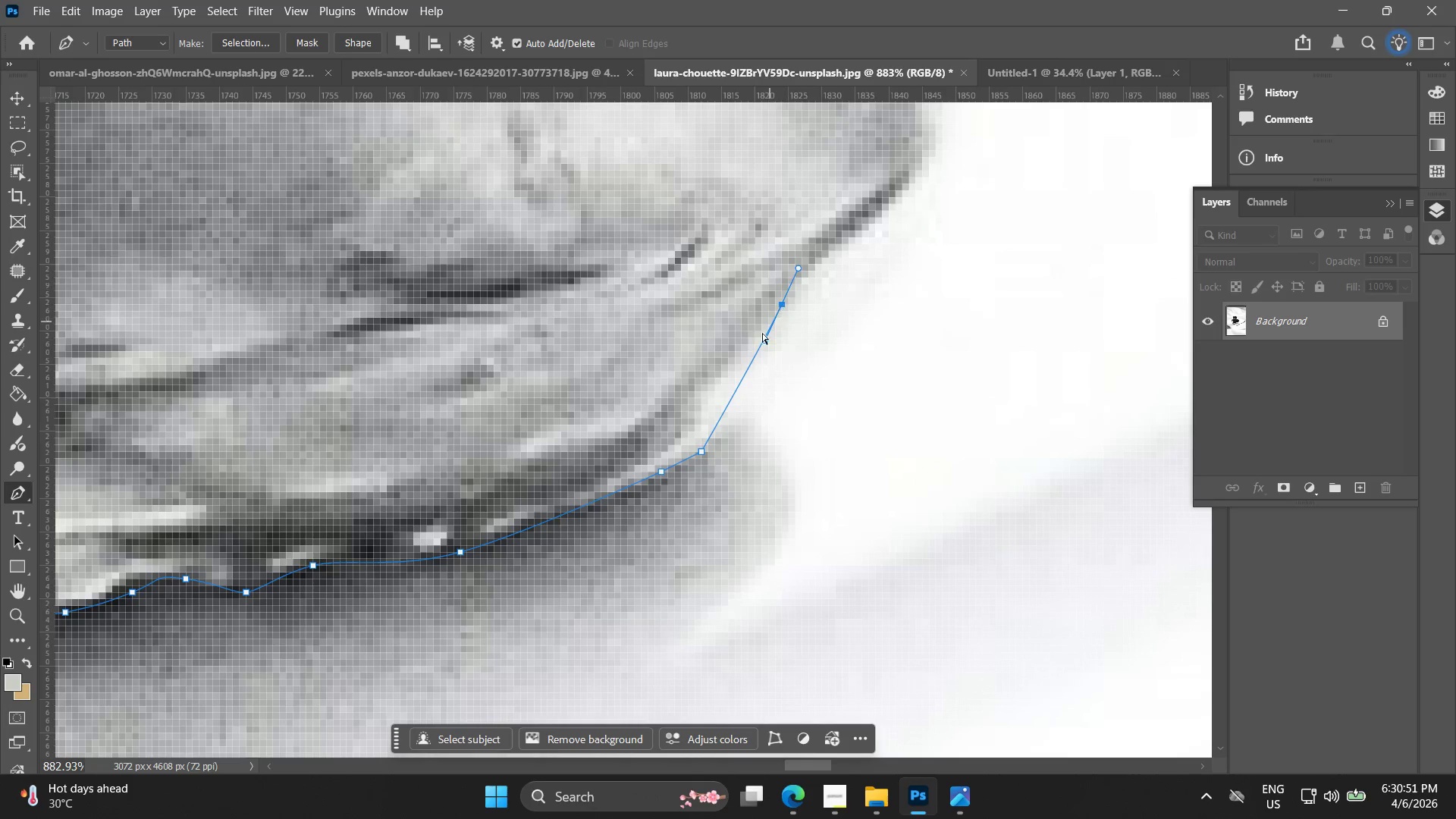 
key(Control+Z)
 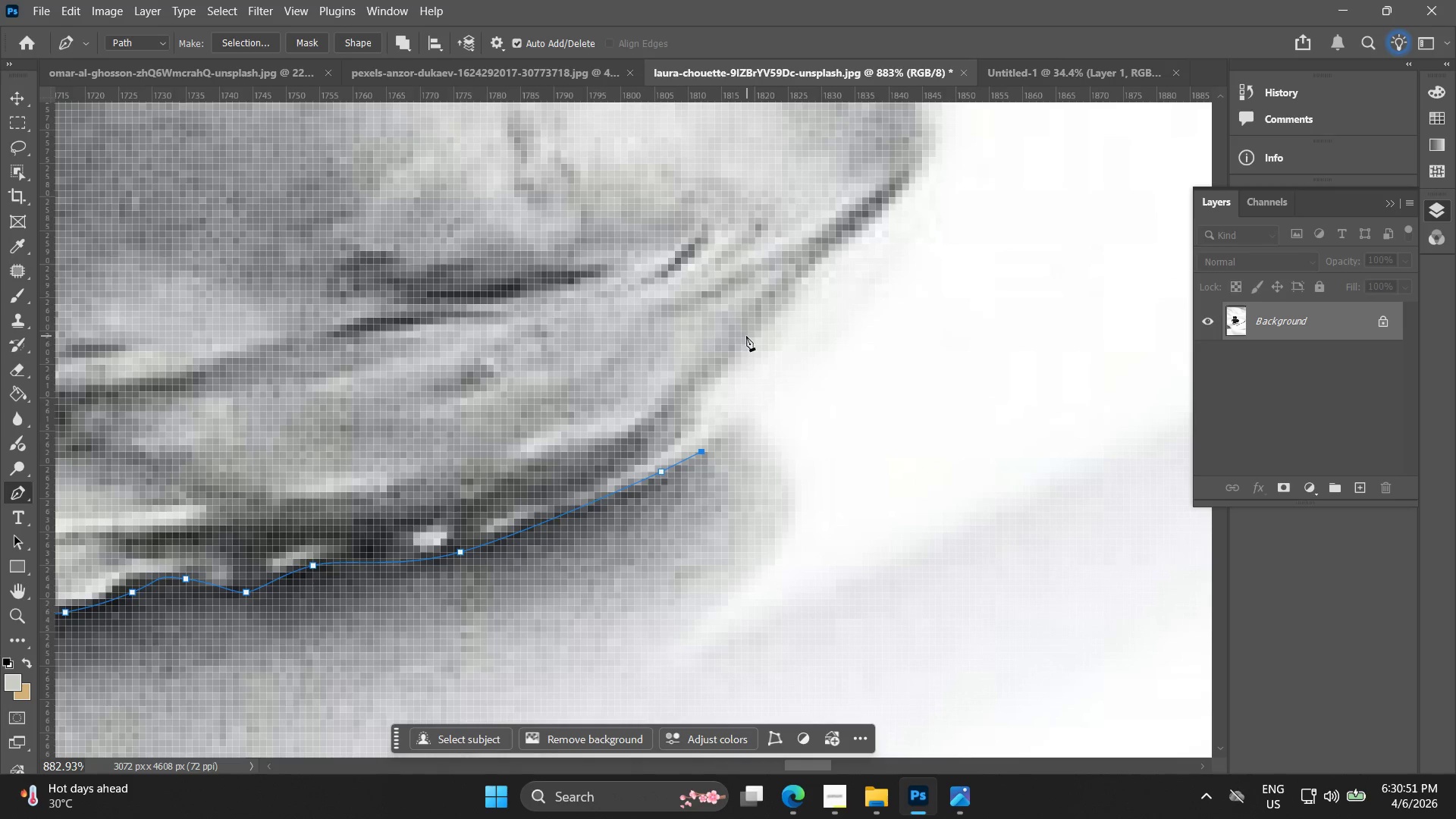 
left_click_drag(start_coordinate=[746, 334], to_coordinate=[807, 267])
 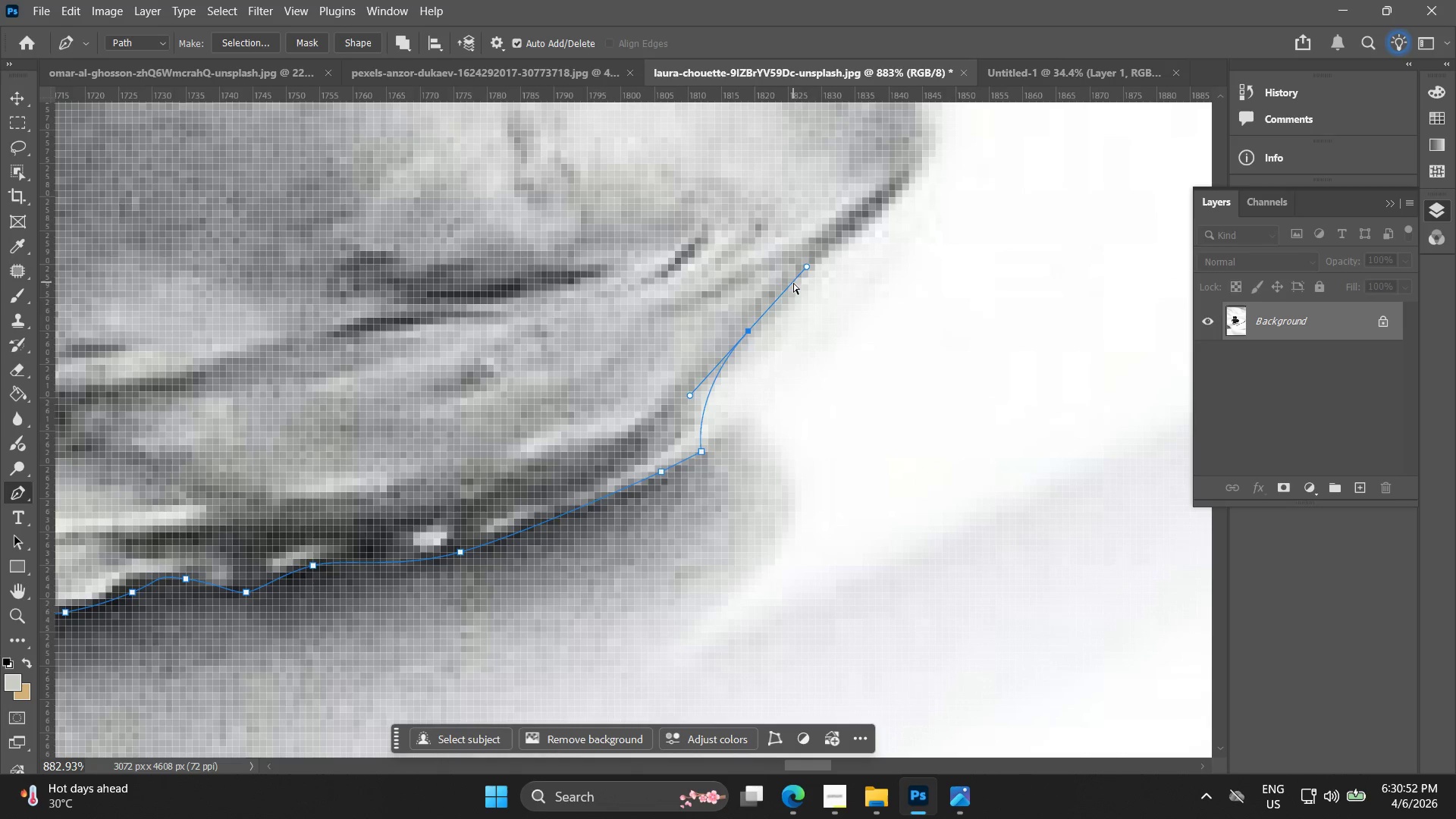 
key(Control+ControlLeft)
 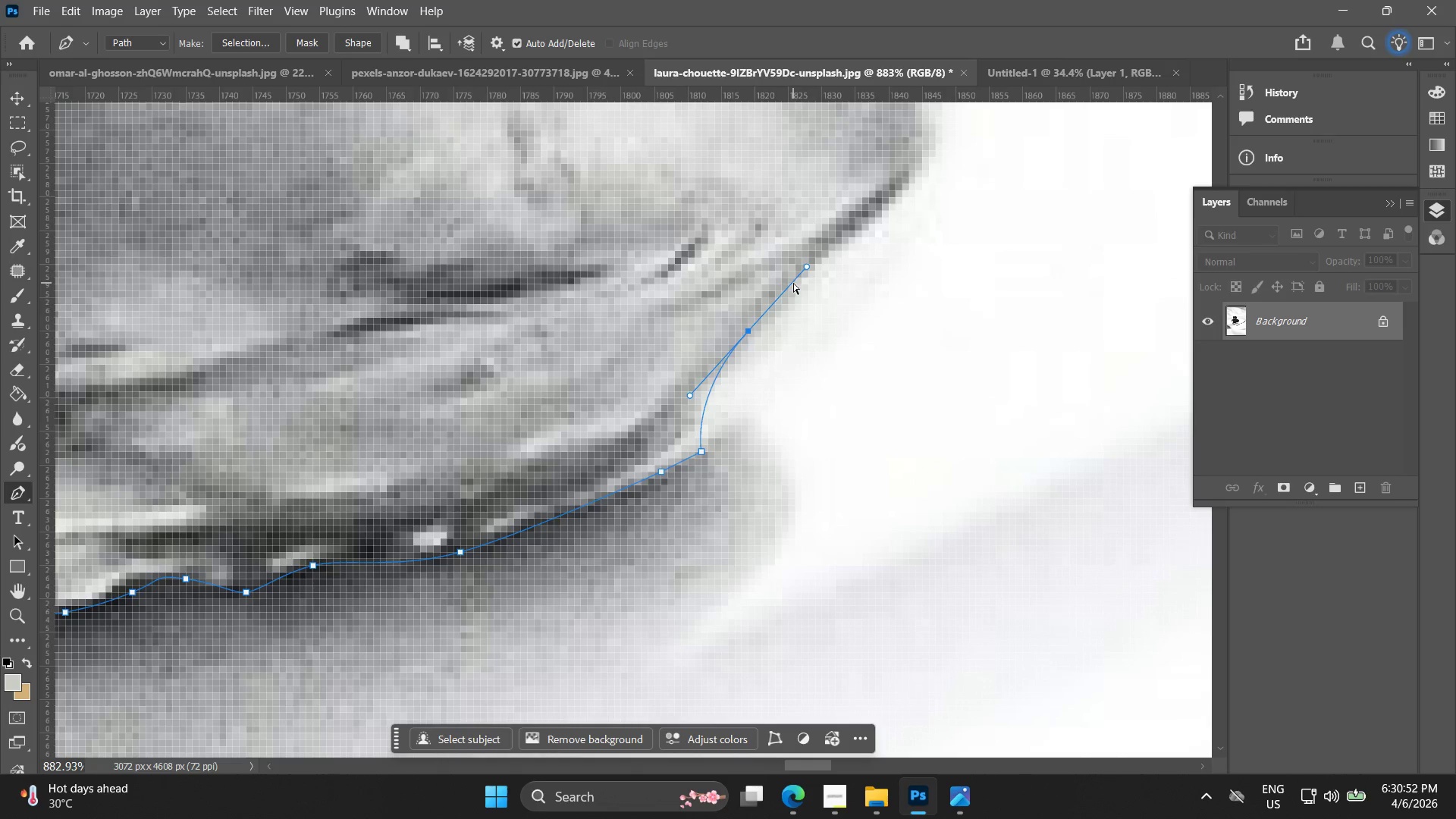 
key(Control+Z)
 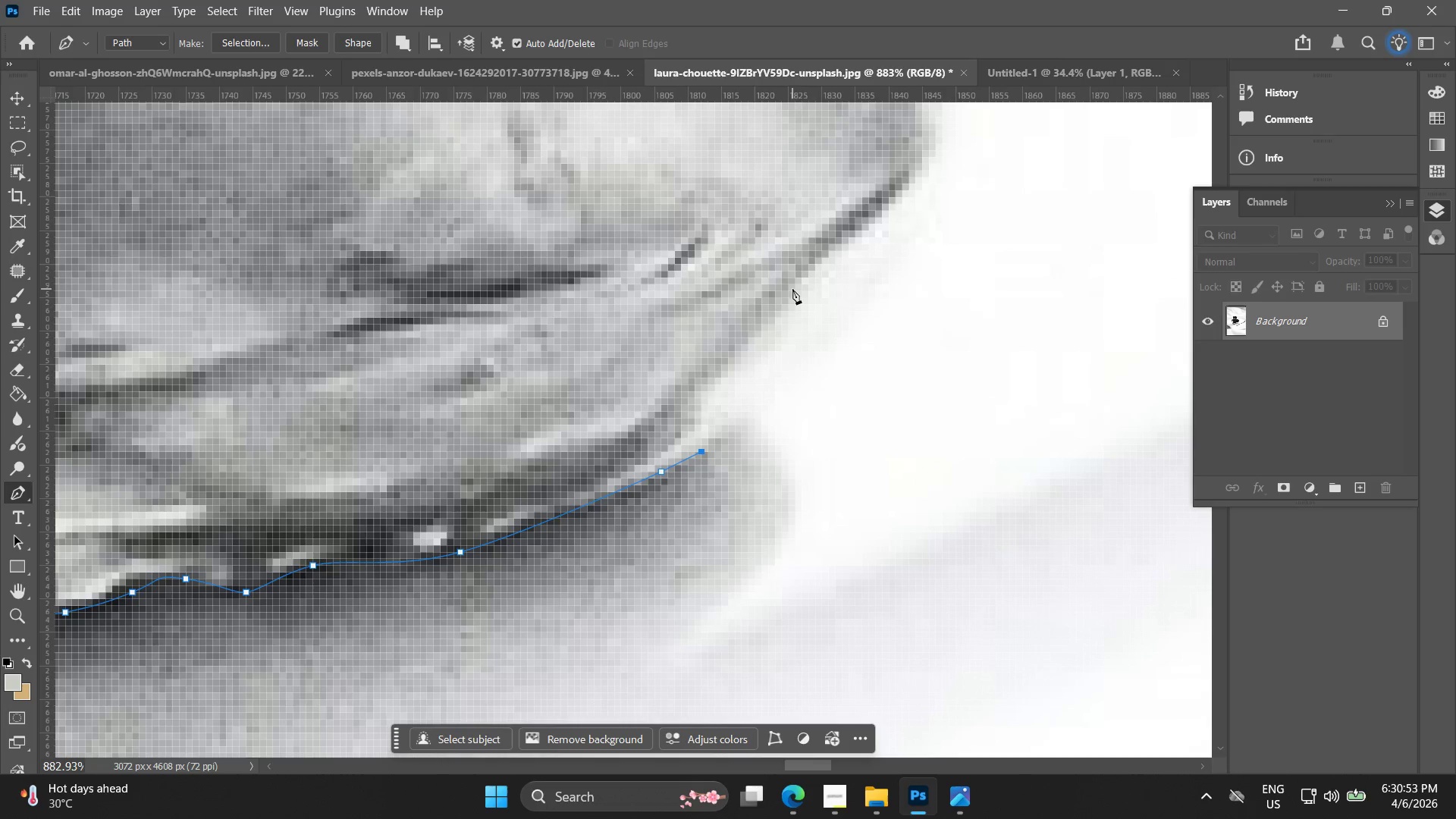 
left_click_drag(start_coordinate=[792, 291], to_coordinate=[913, 194])
 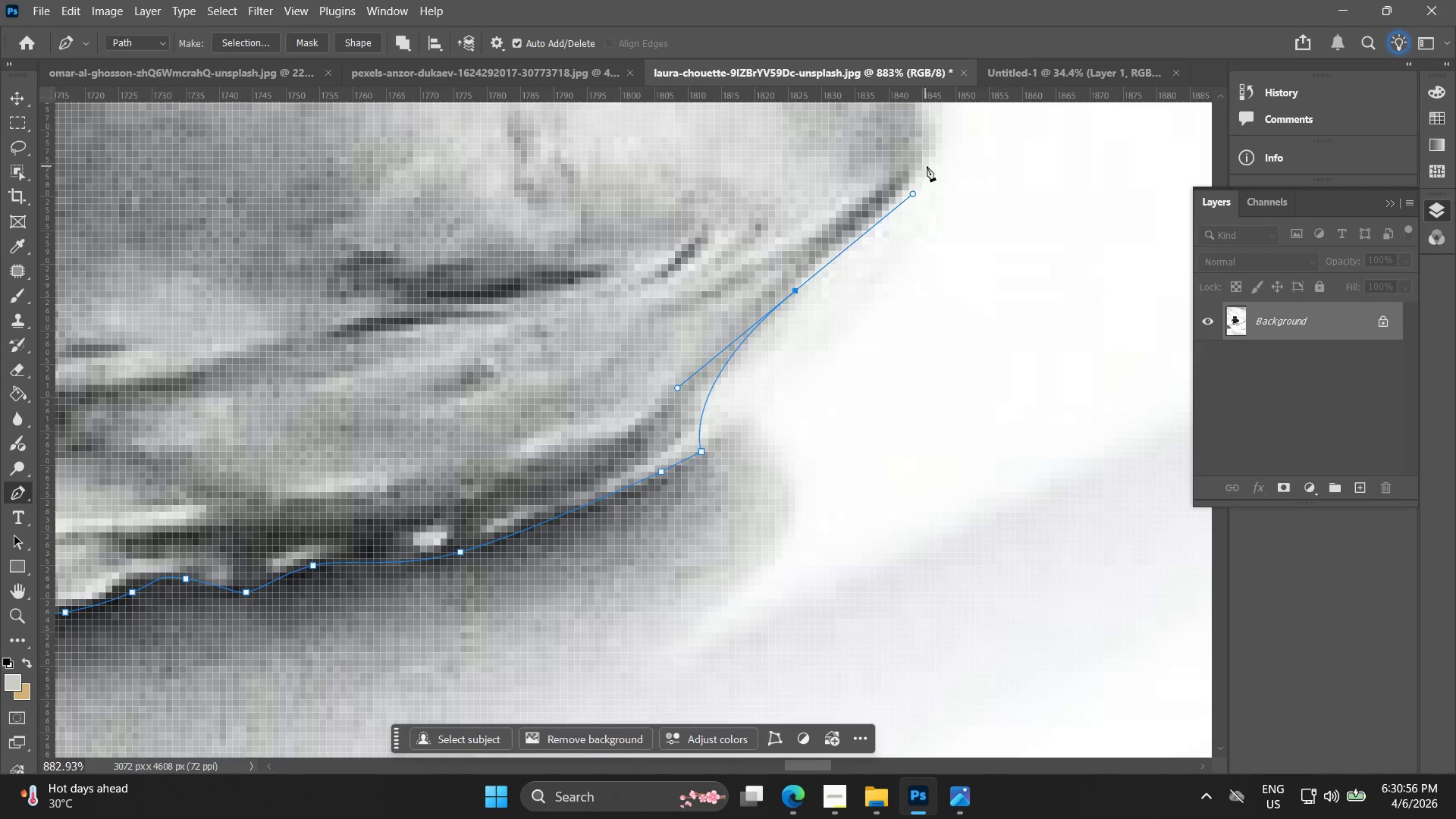 
left_click_drag(start_coordinate=[931, 156], to_coordinate=[931, 152])
 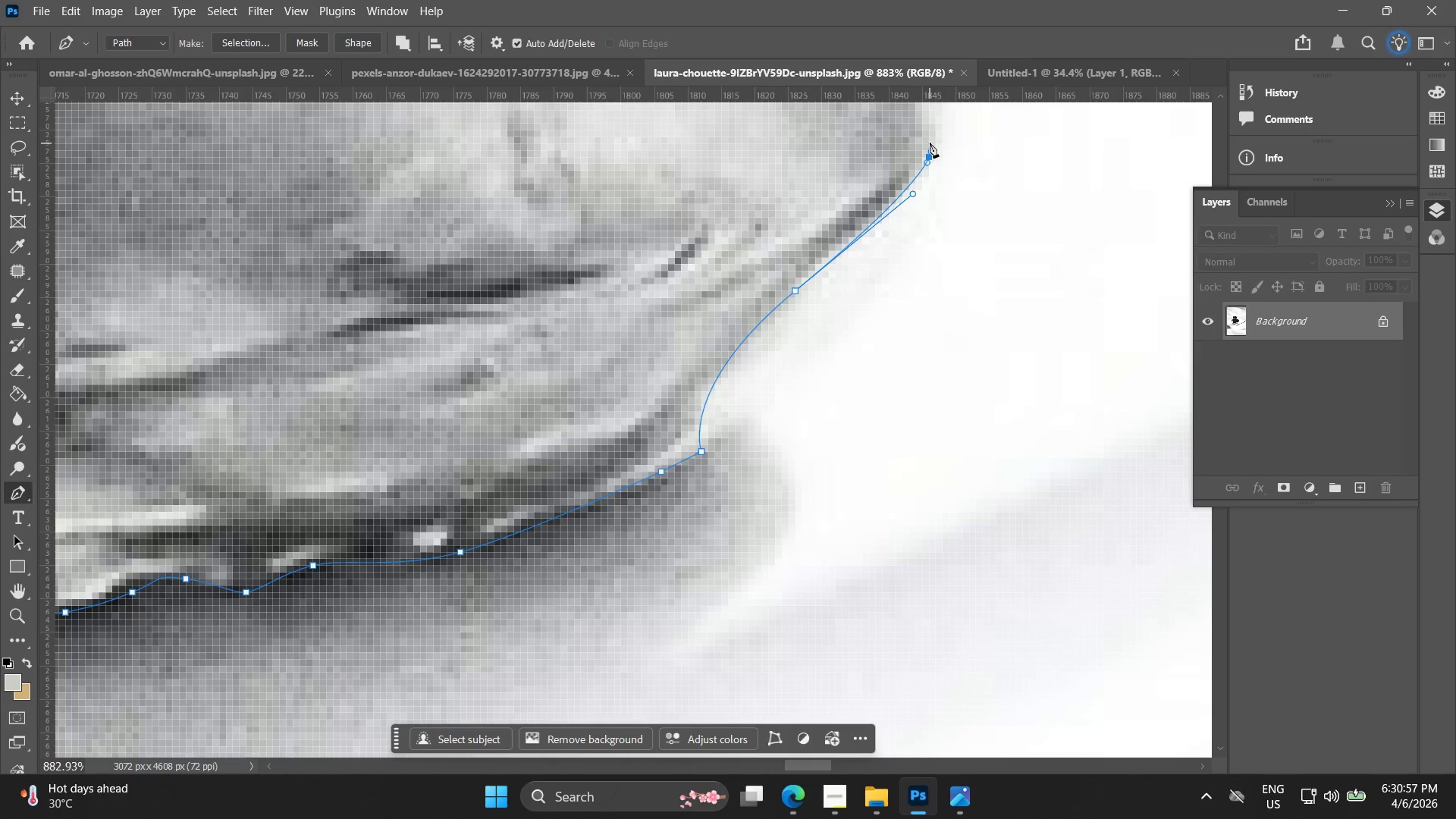 
hold_key(key=Space, duration=0.64)
 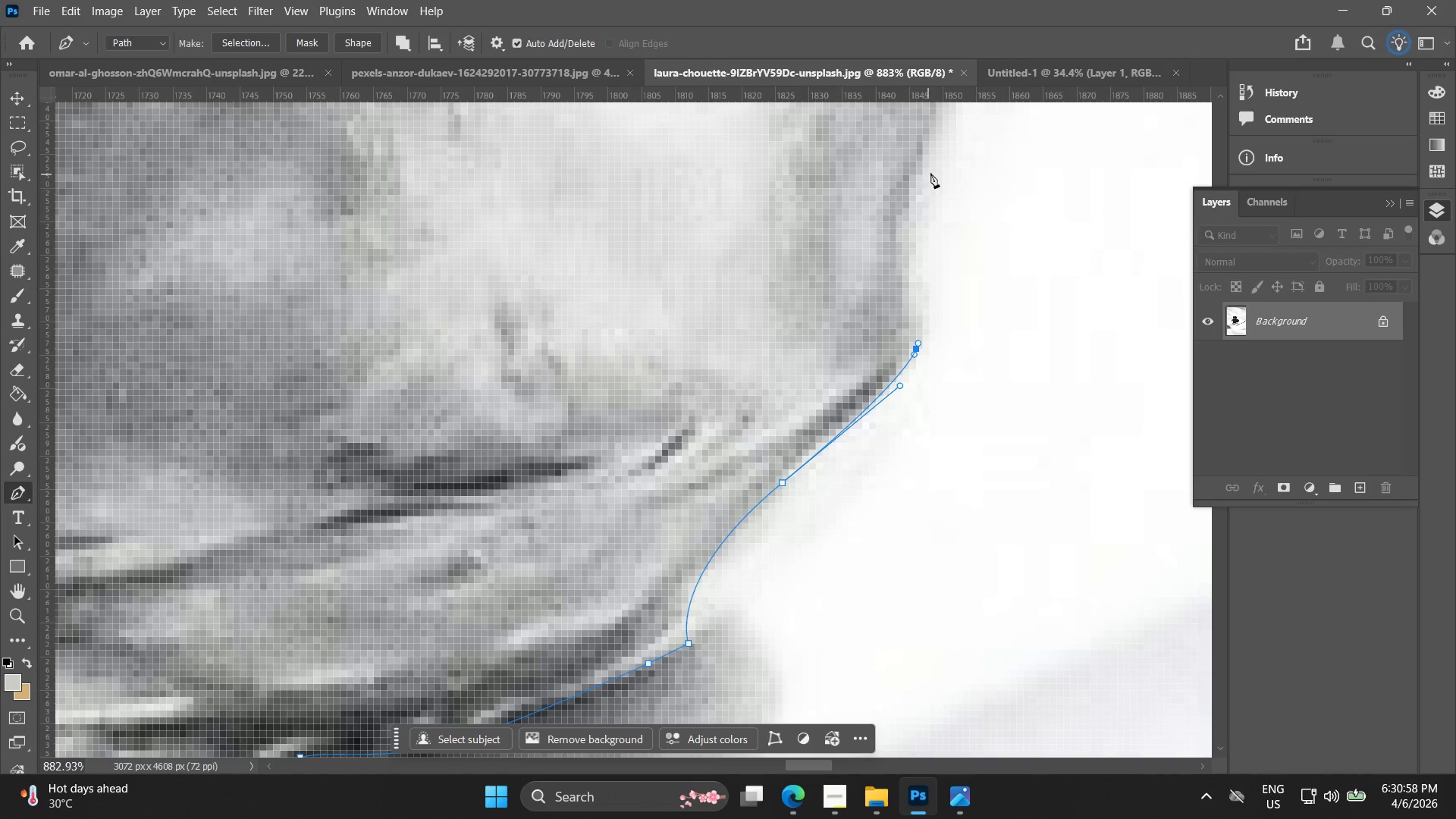 
left_click_drag(start_coordinate=[930, 138], to_coordinate=[917, 330])
 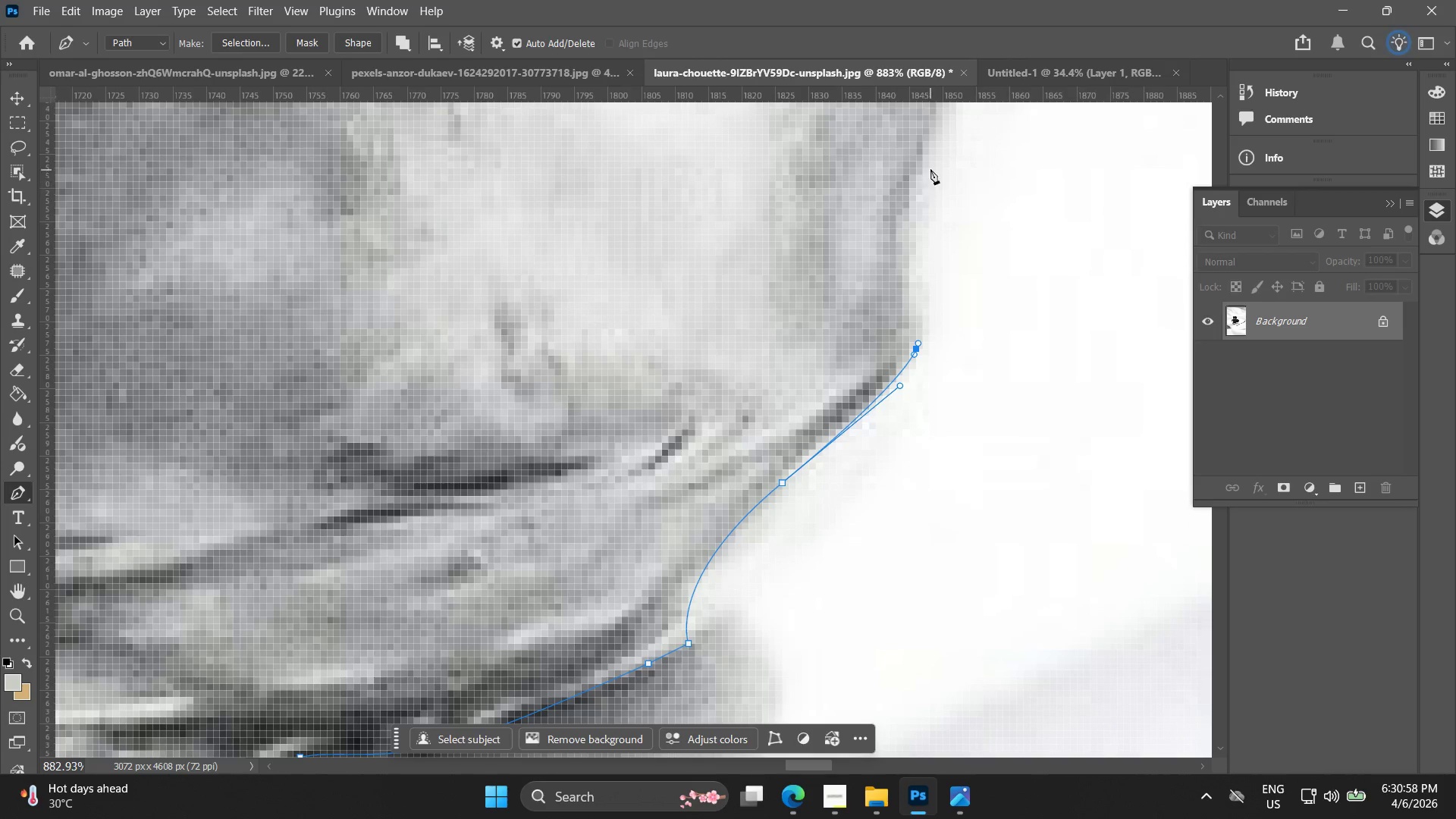 
left_click([934, 166])
 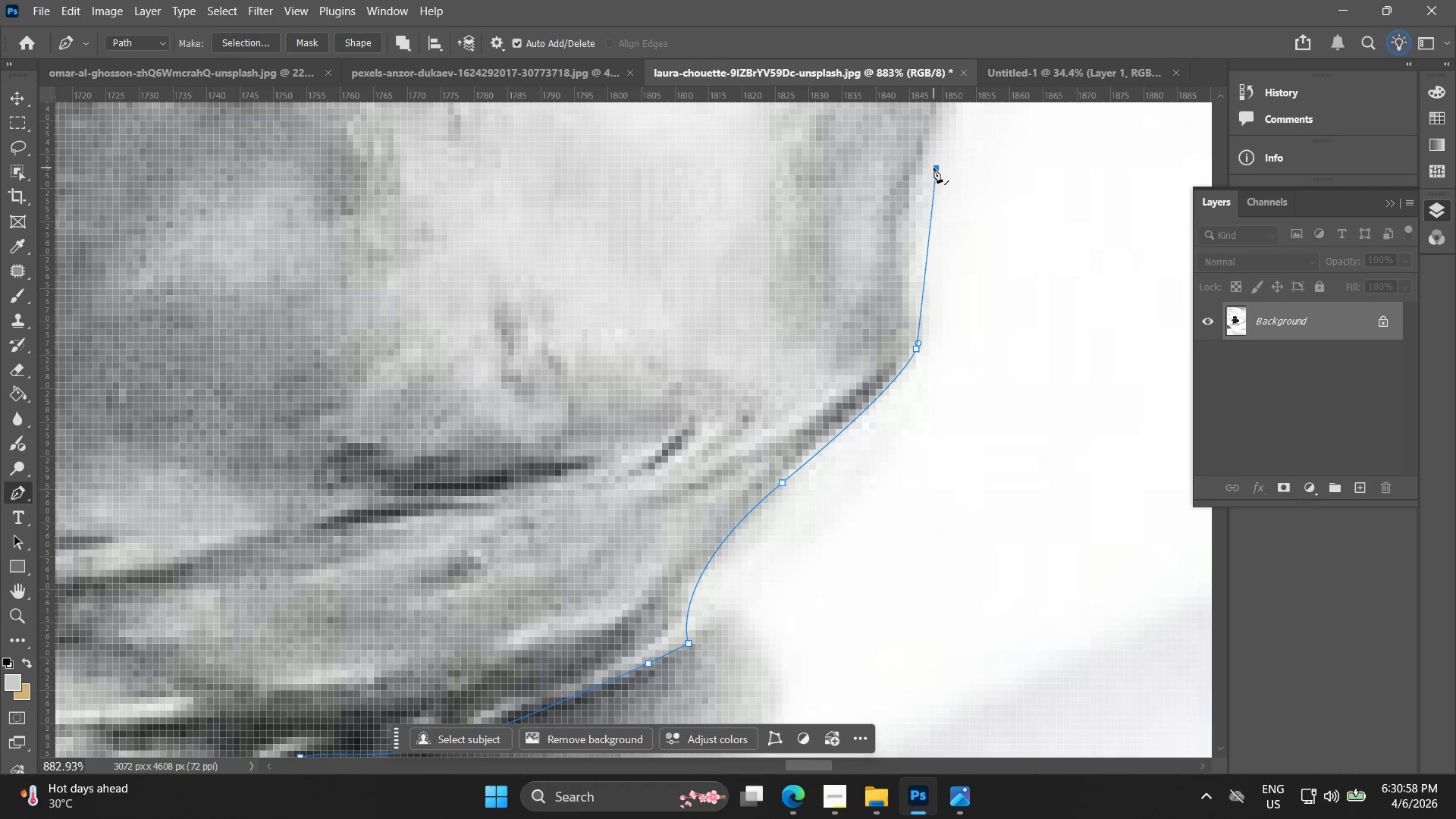 
hold_key(key=AltLeft, duration=0.53)
 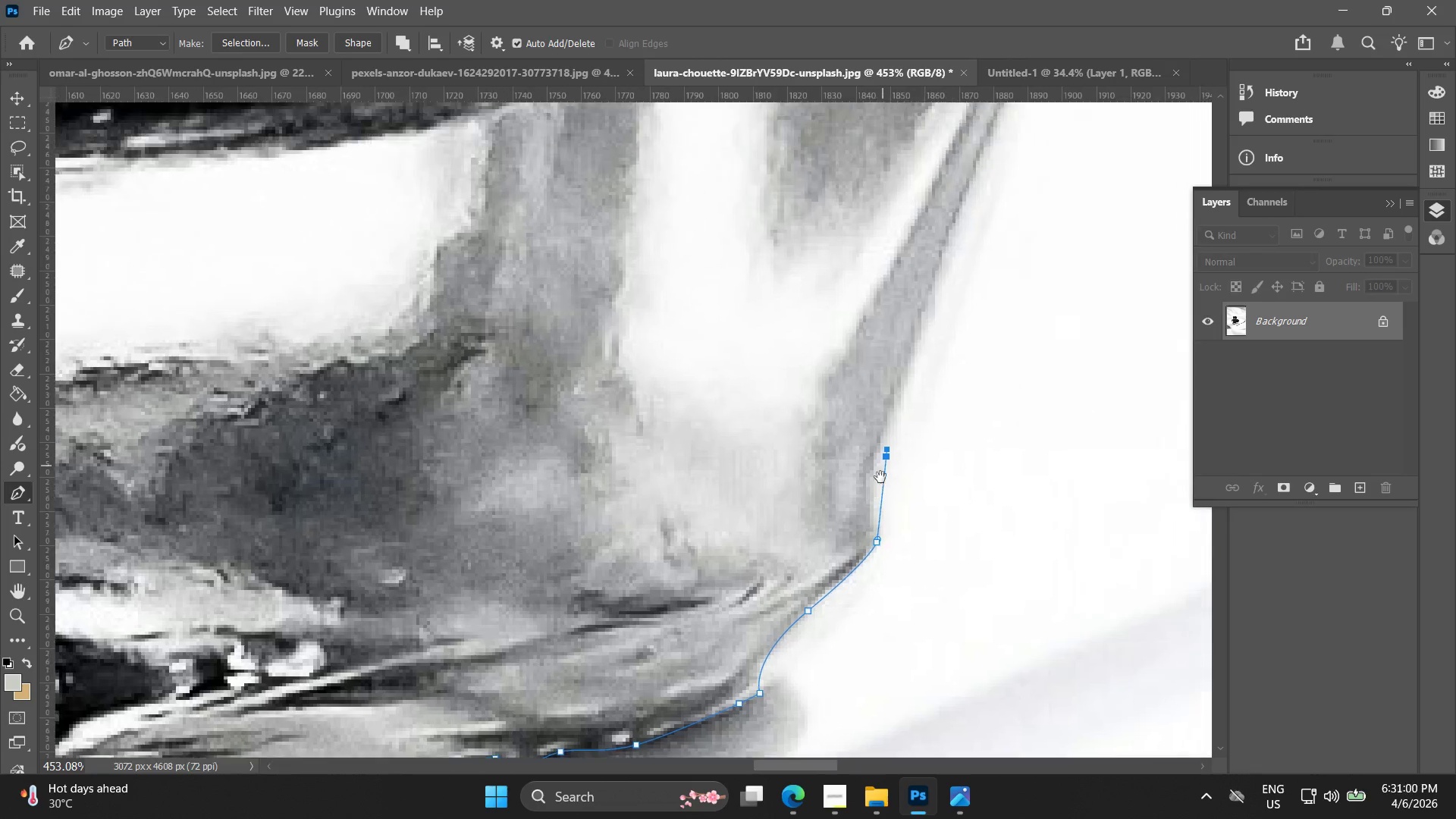 
hold_key(key=Space, duration=0.69)
 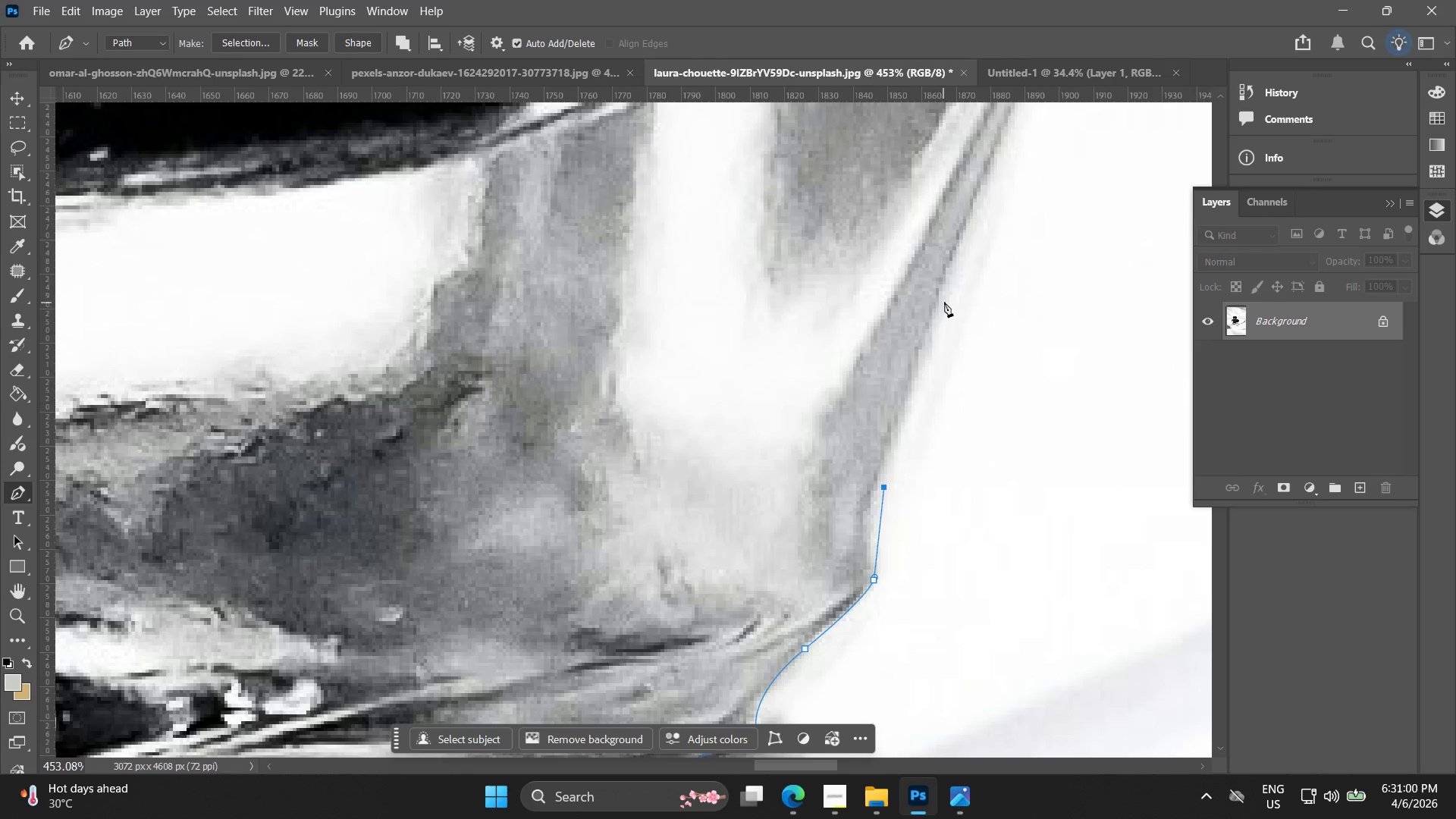 
left_click_drag(start_coordinate=[930, 187], to_coordinate=[882, 496])
 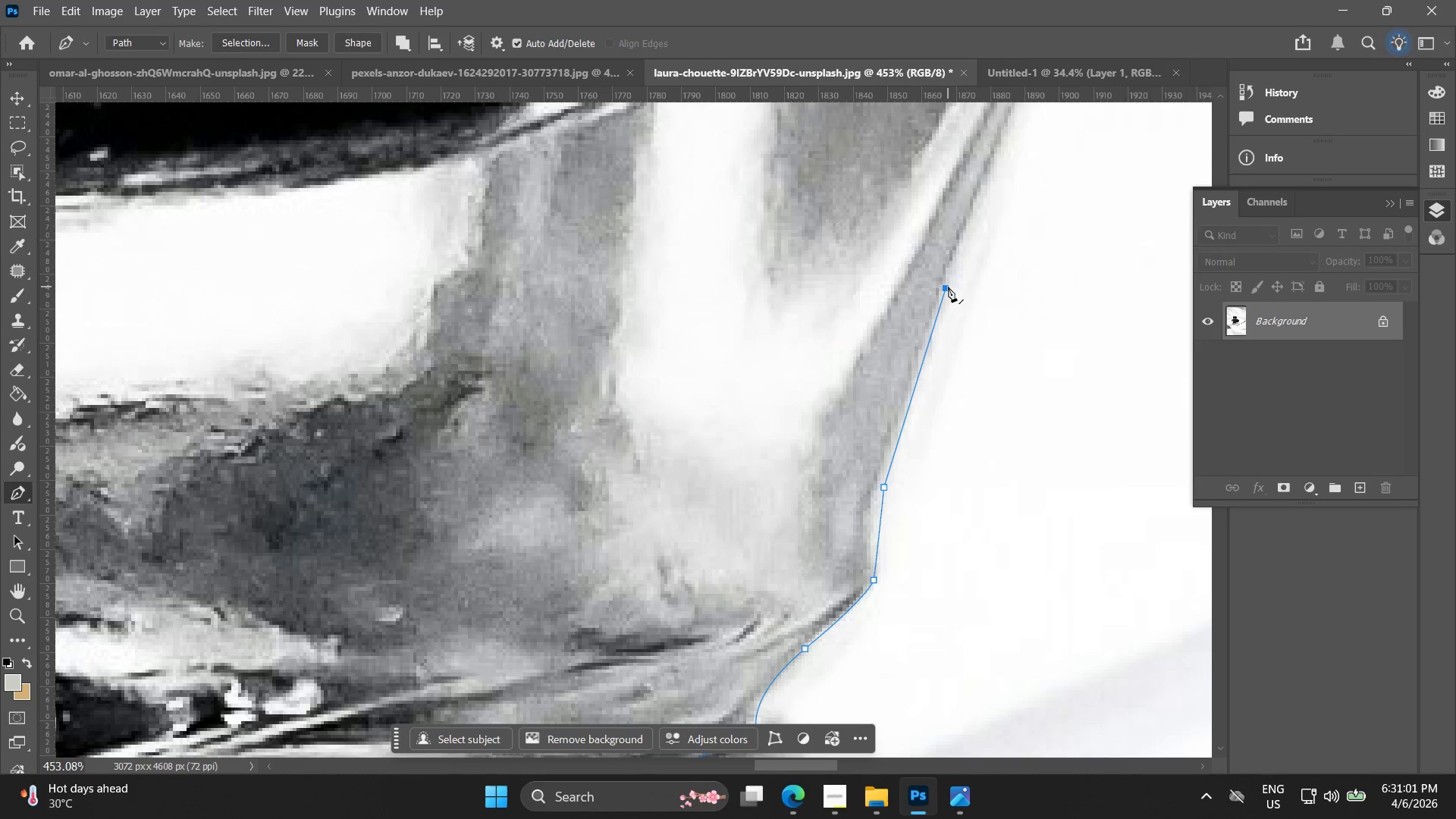 
scroll: coordinate [924, 194], scroll_direction: down, amount: 7.0
 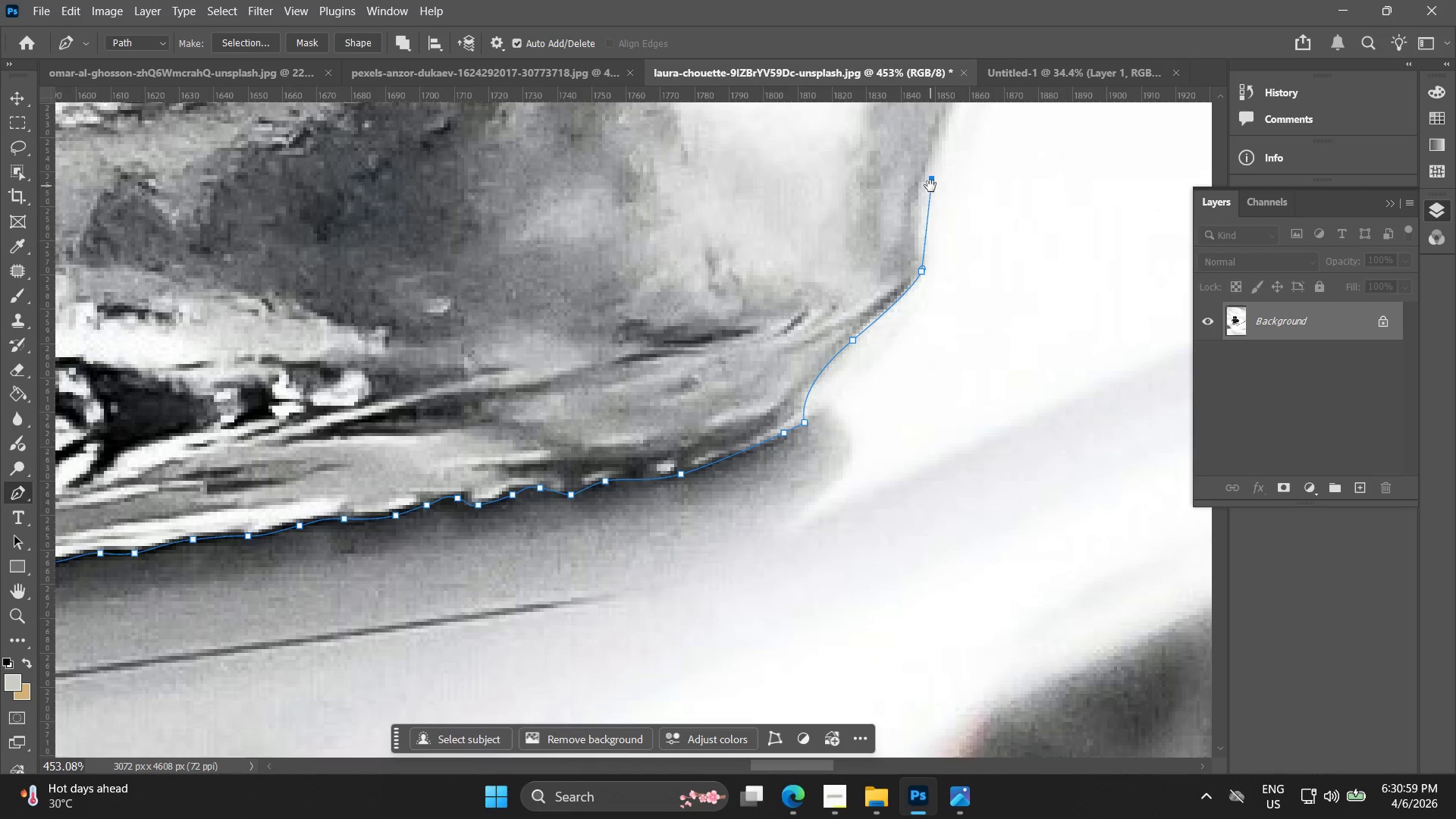 
hold_key(key=Space, duration=0.62)
 